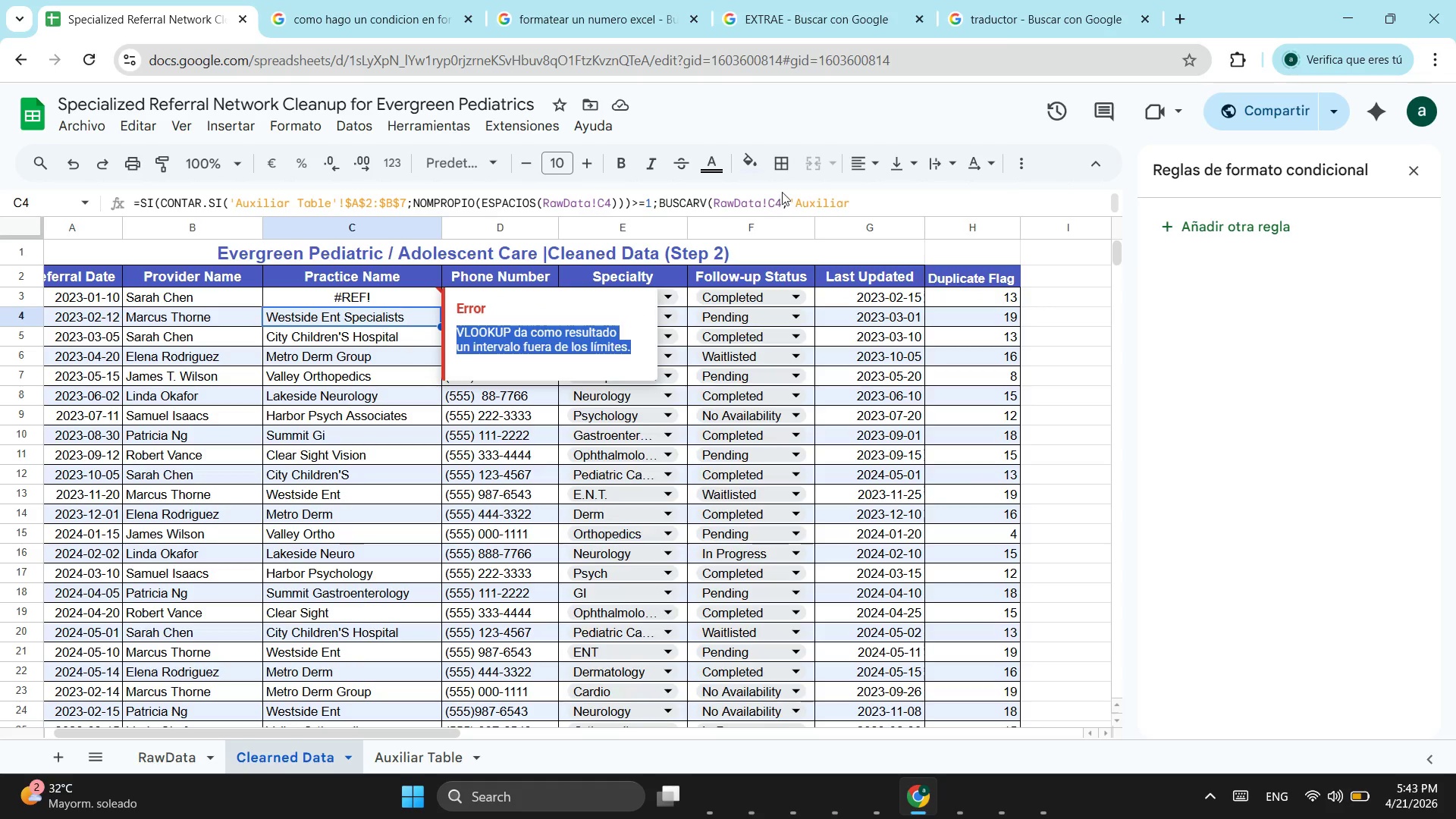 
key(Control+ControlLeft)
 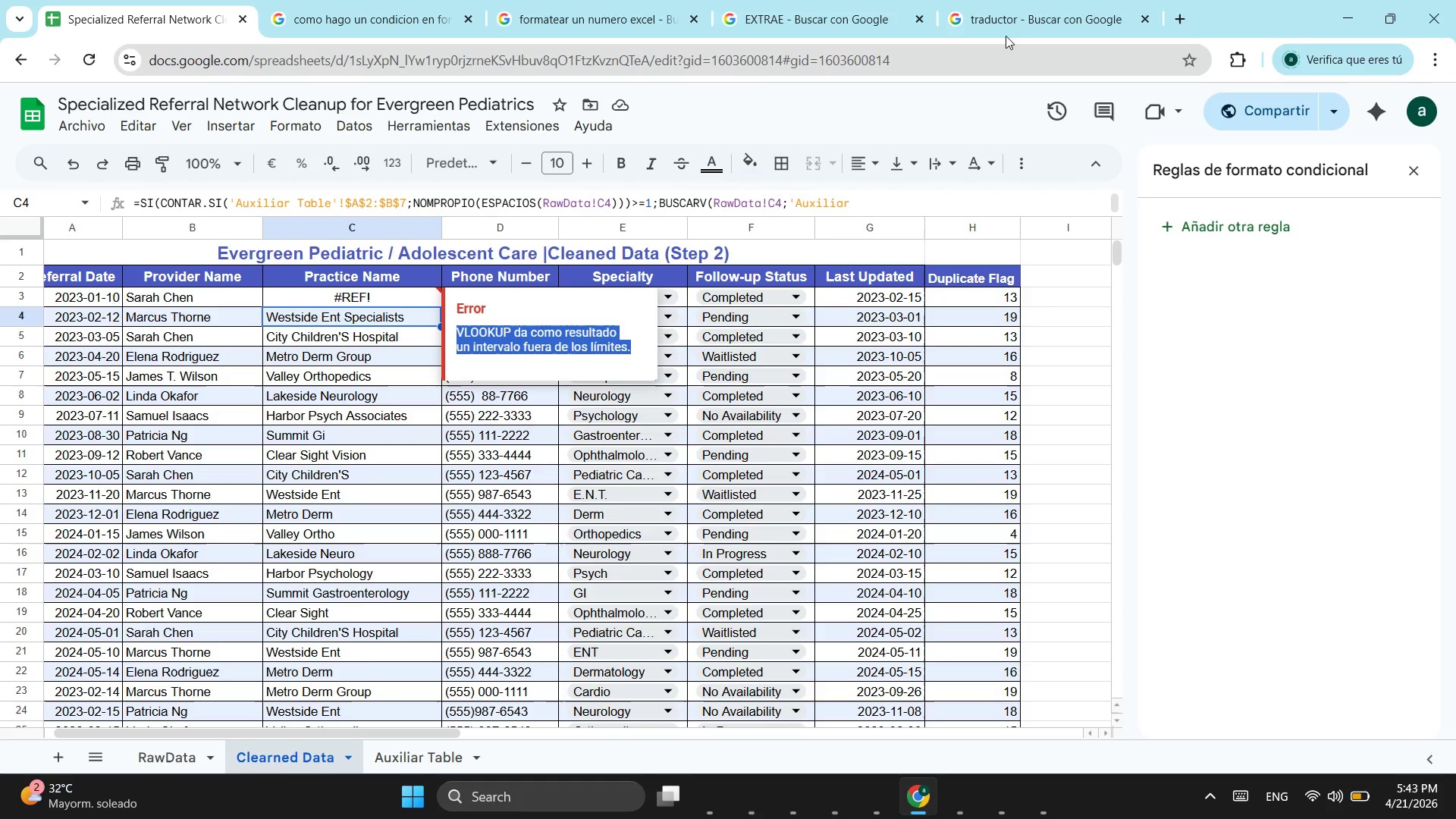 
key(Control+C)
 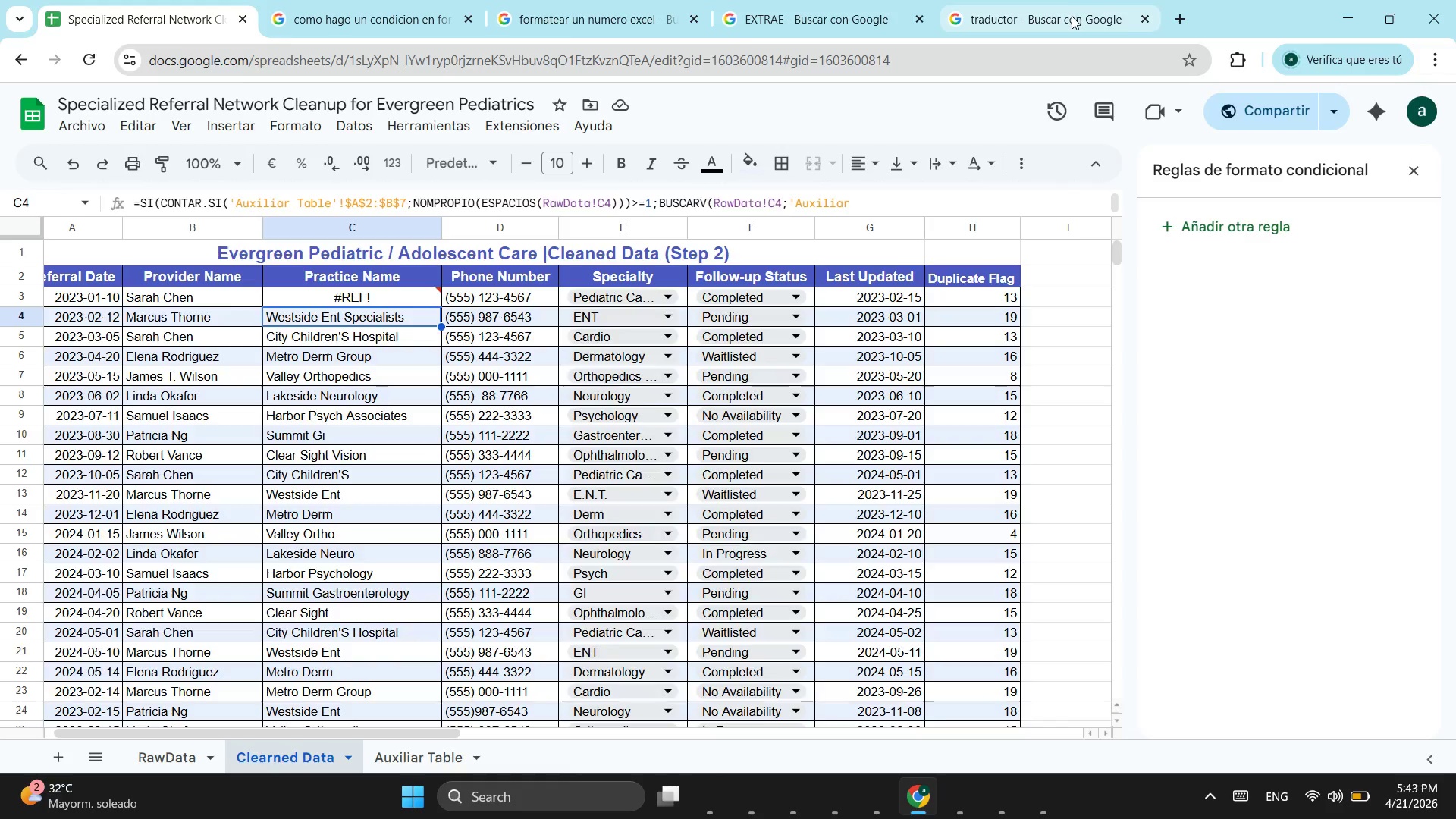 
left_click_drag(start_coordinate=[1072, 9], to_coordinate=[1072, 16])
 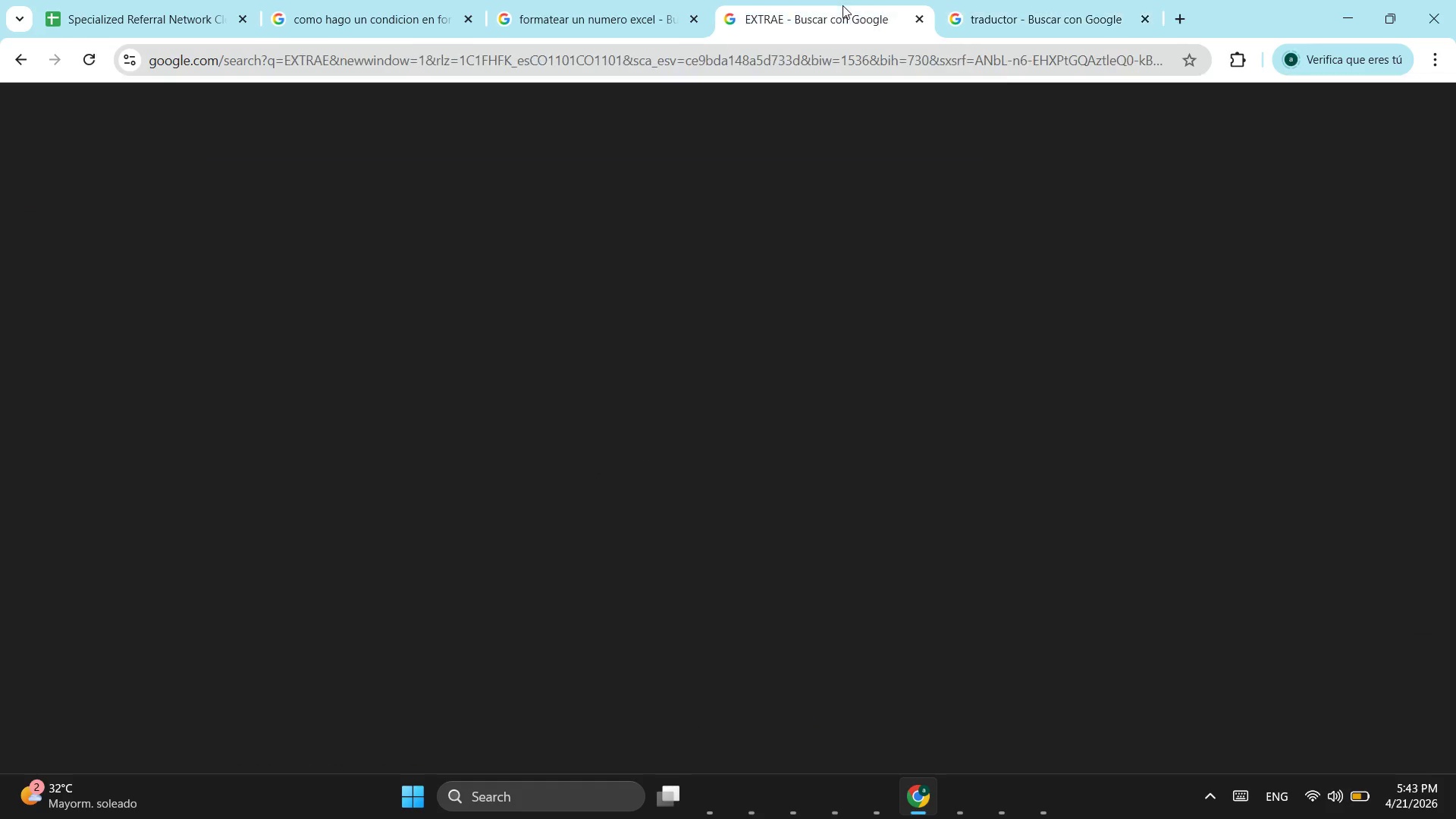 
double_click([843, 5])
 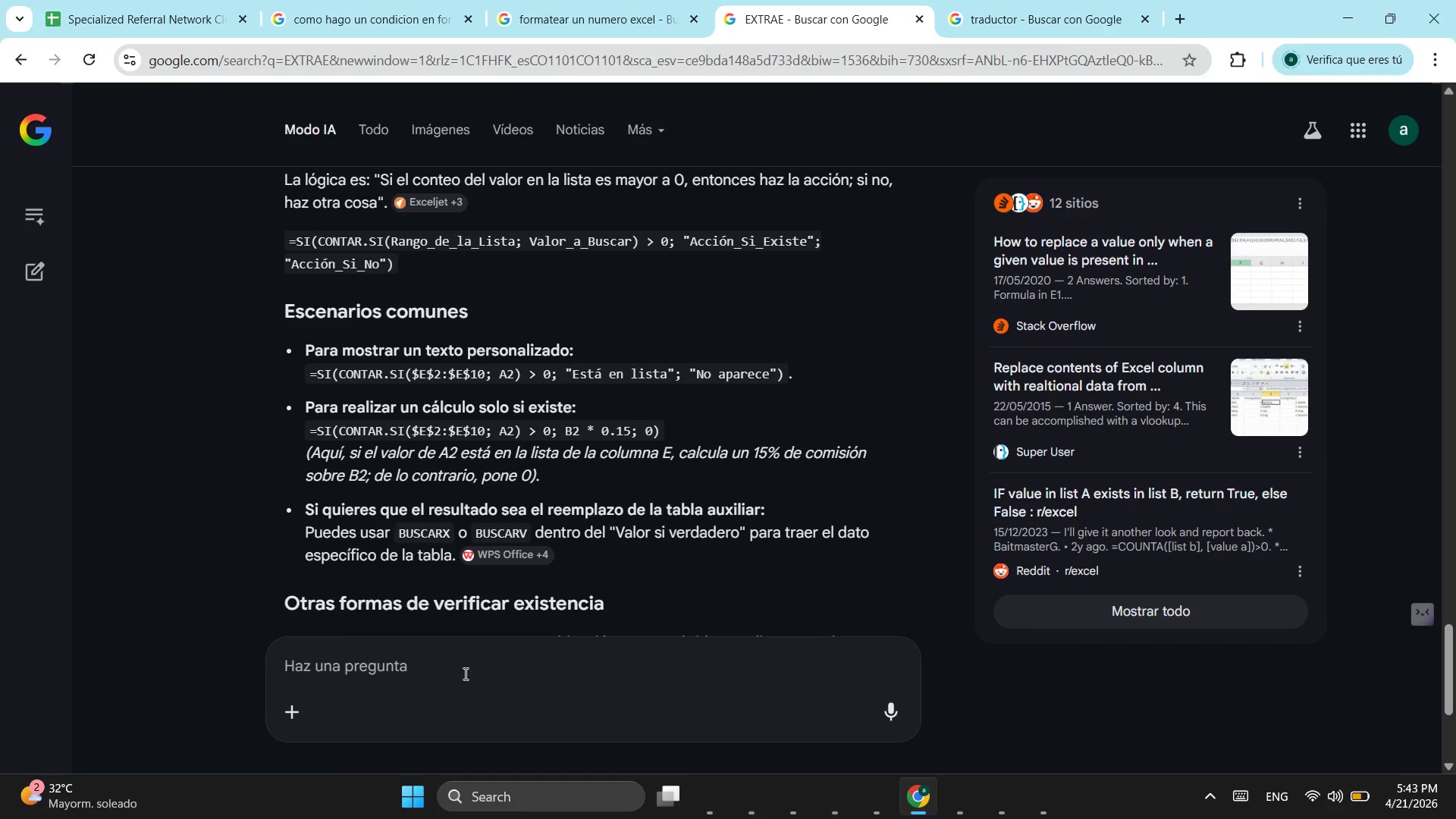 
left_click([464, 673])
 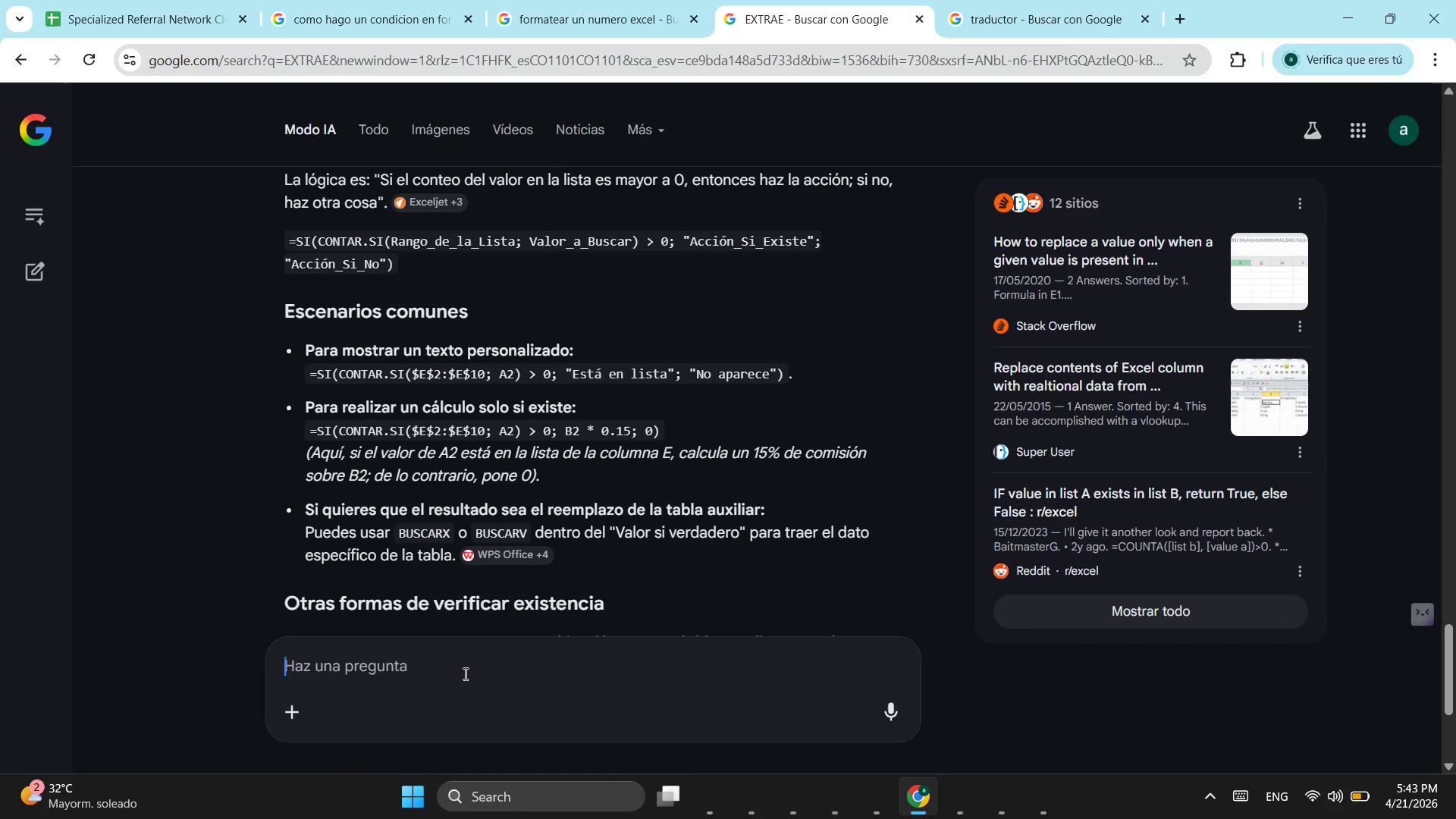 
key(Control+ControlLeft)
 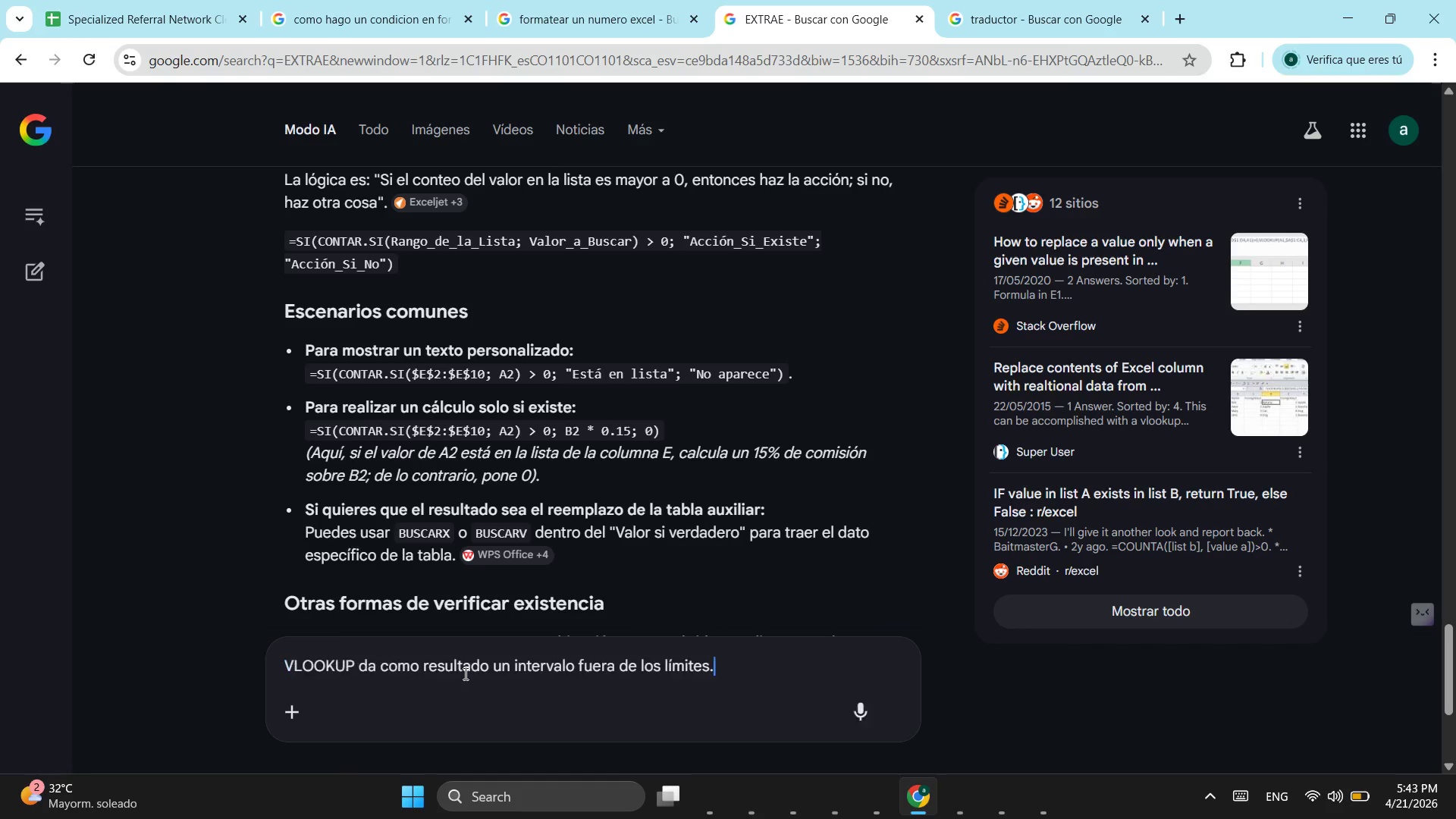 
key(Control+V)
 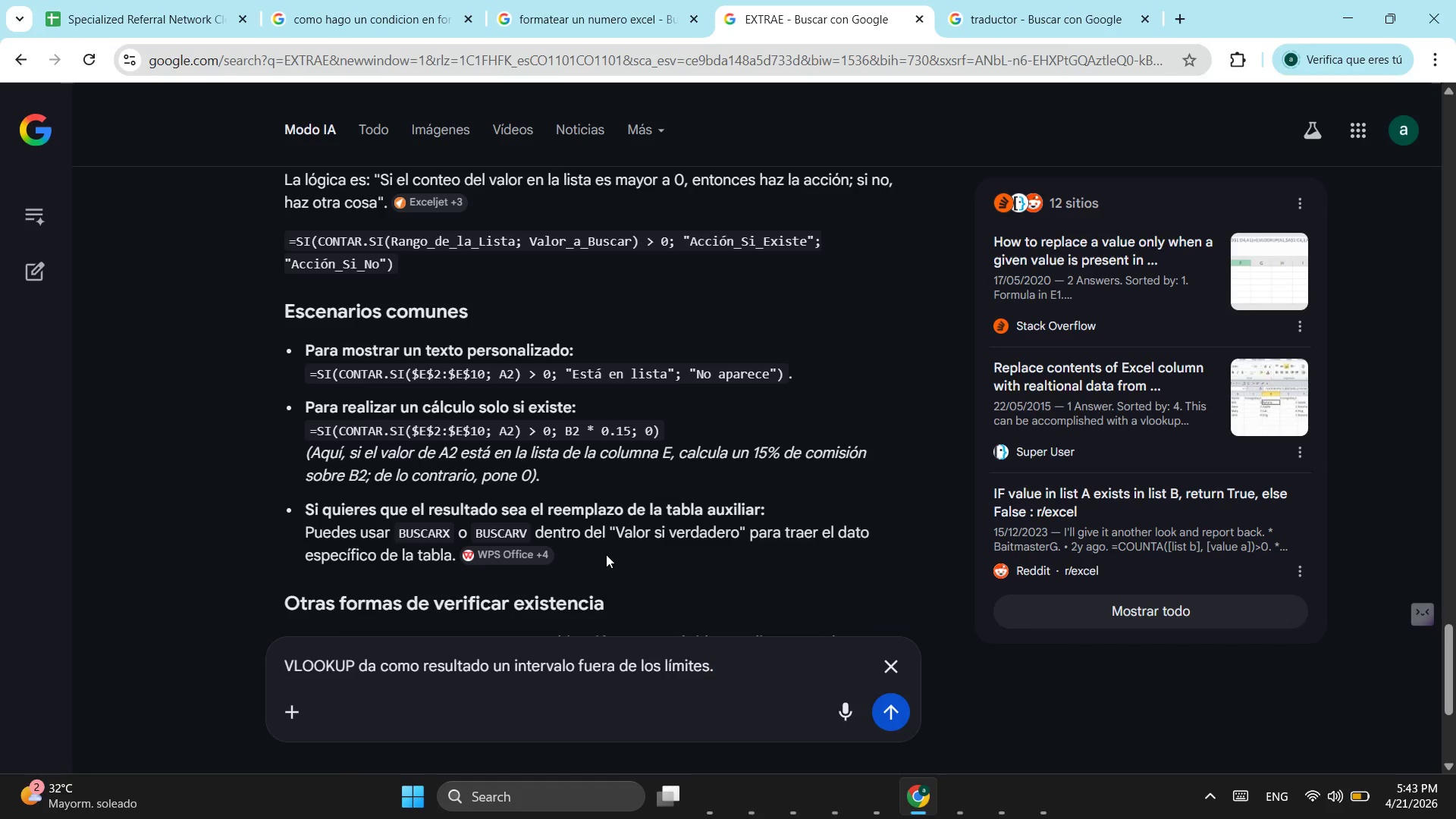 
key(Enter)
 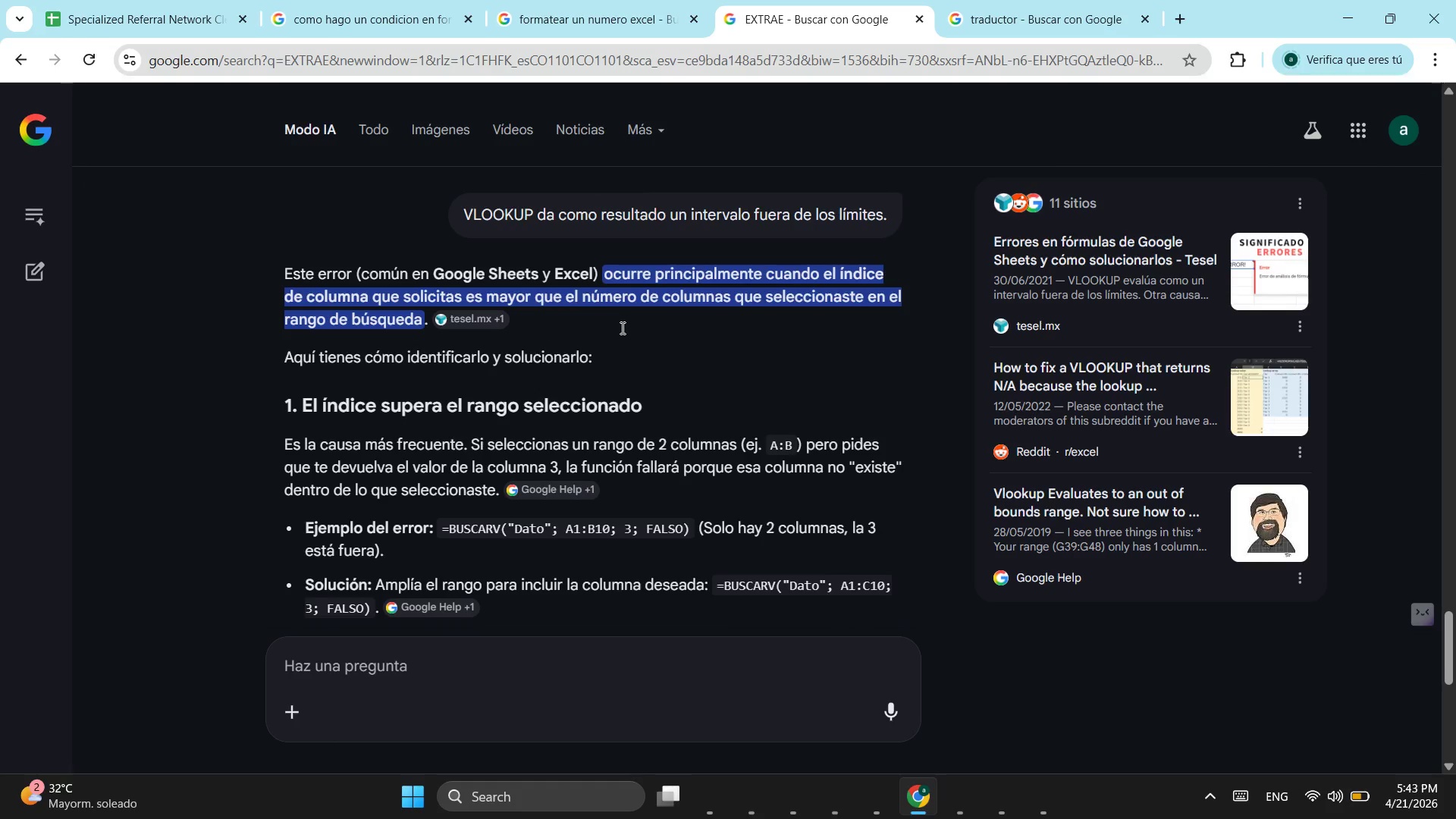 
wait(9.83)
 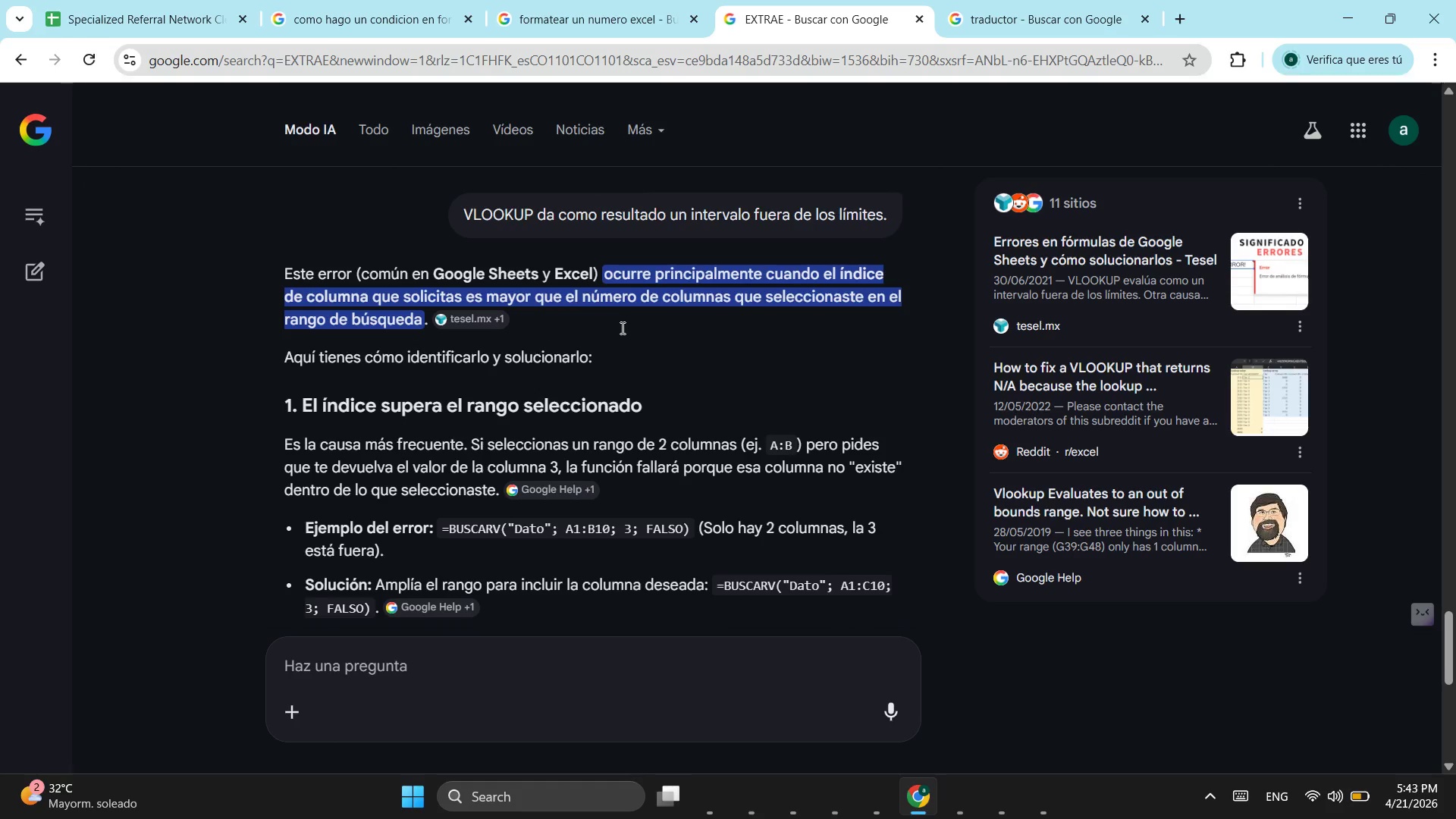 
left_click([344, 301])
 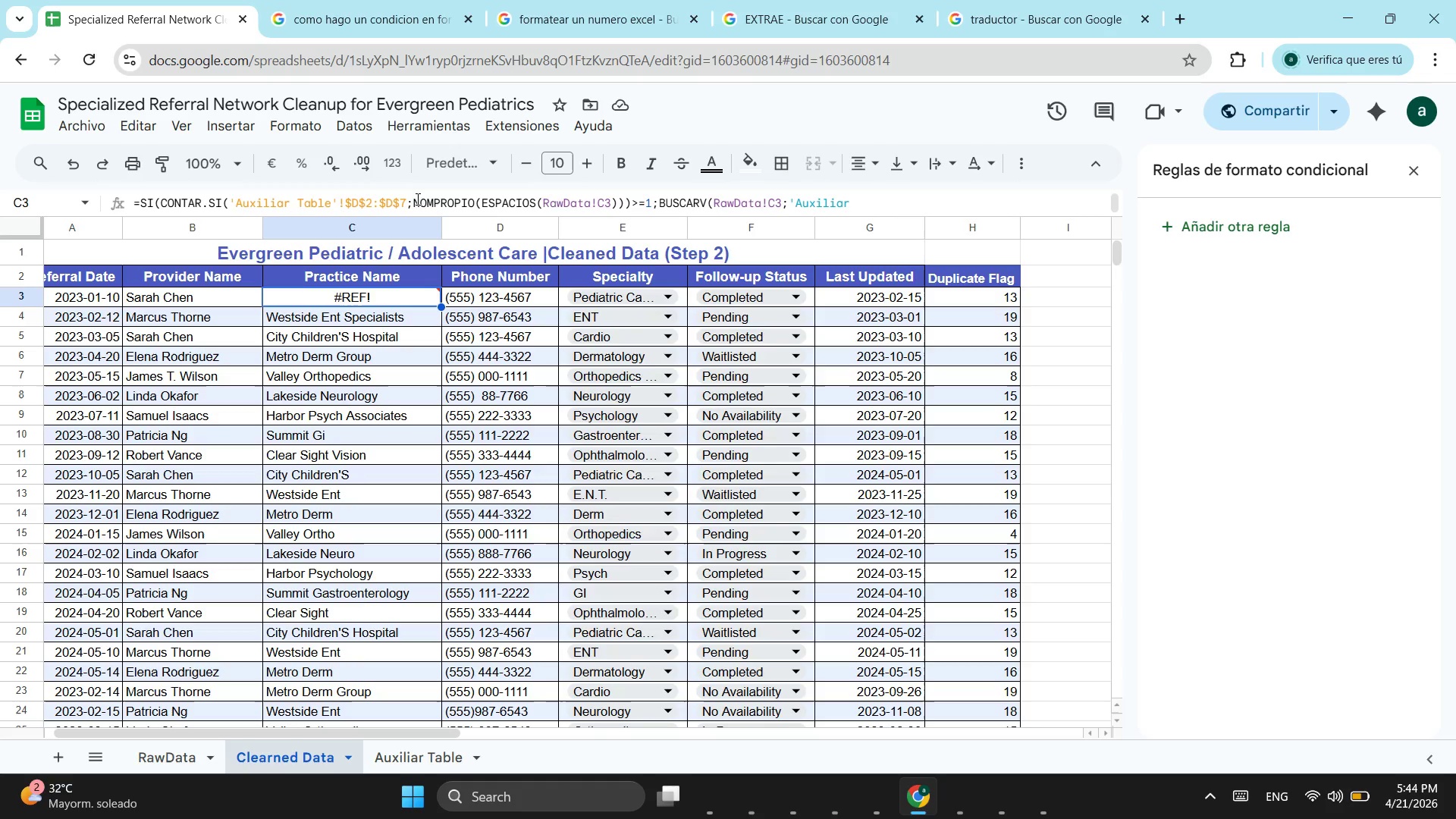 
left_click([391, 199])
 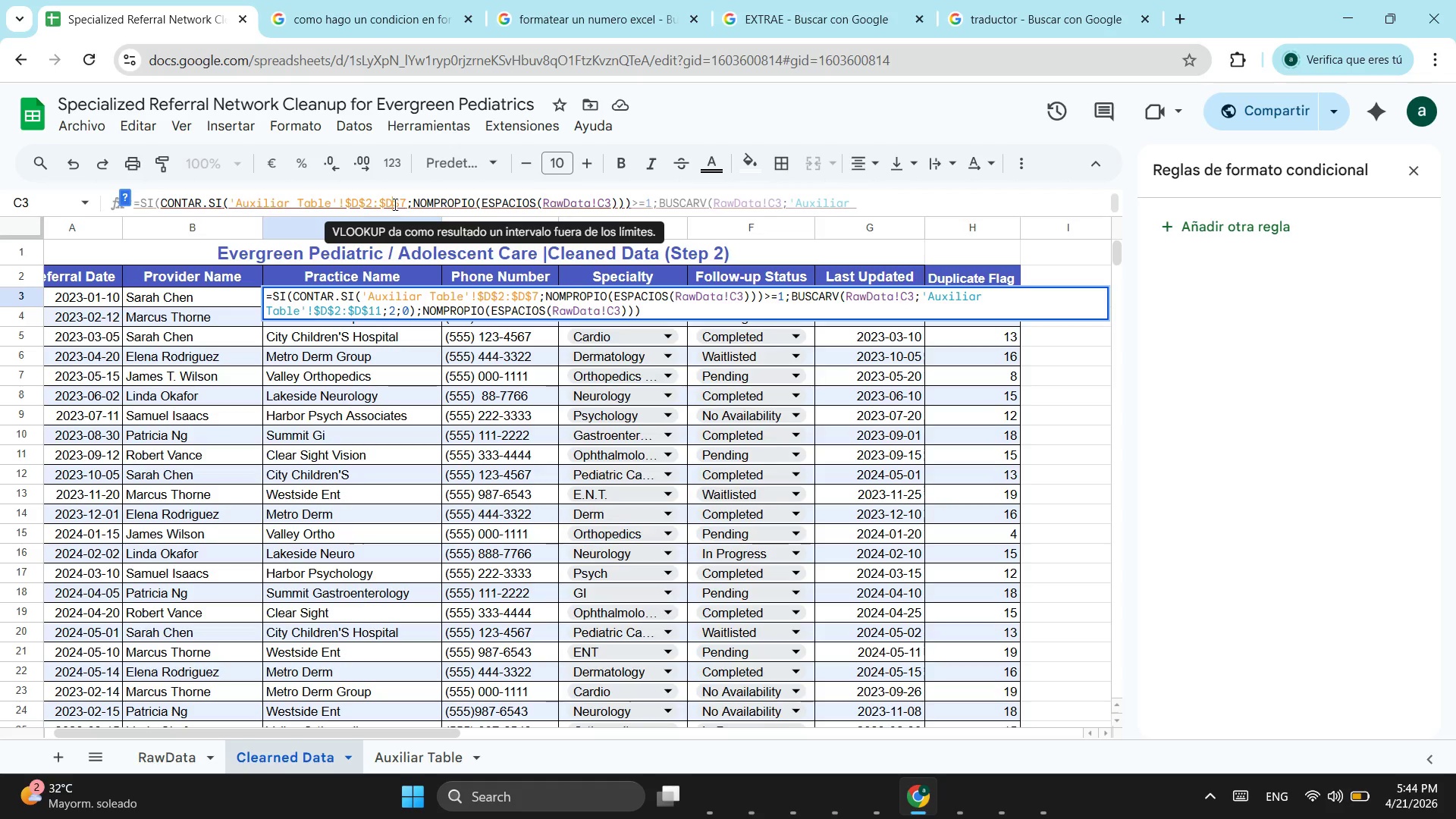 
mouse_move([422, 251])
 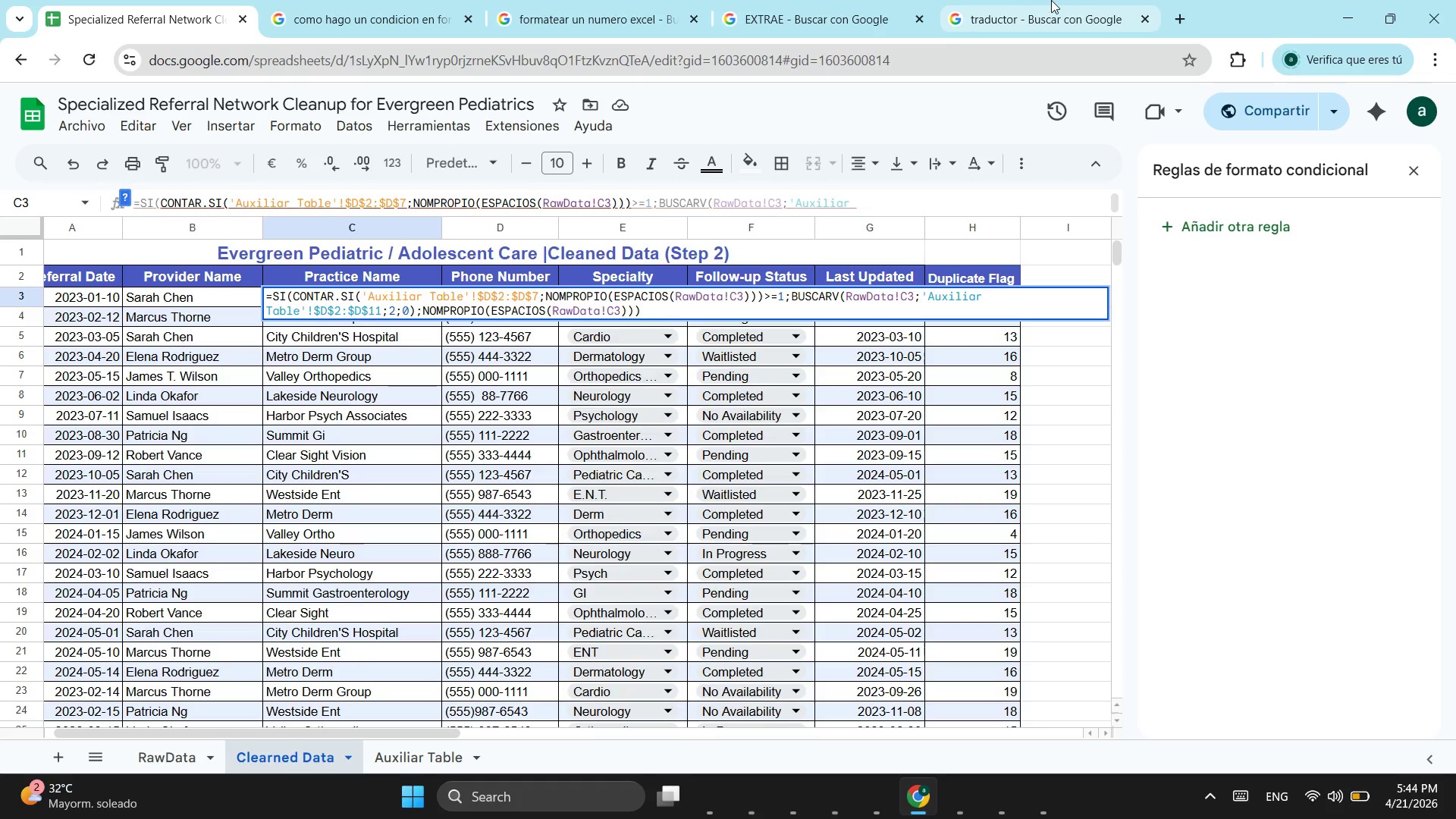 
left_click([1051, 0])
 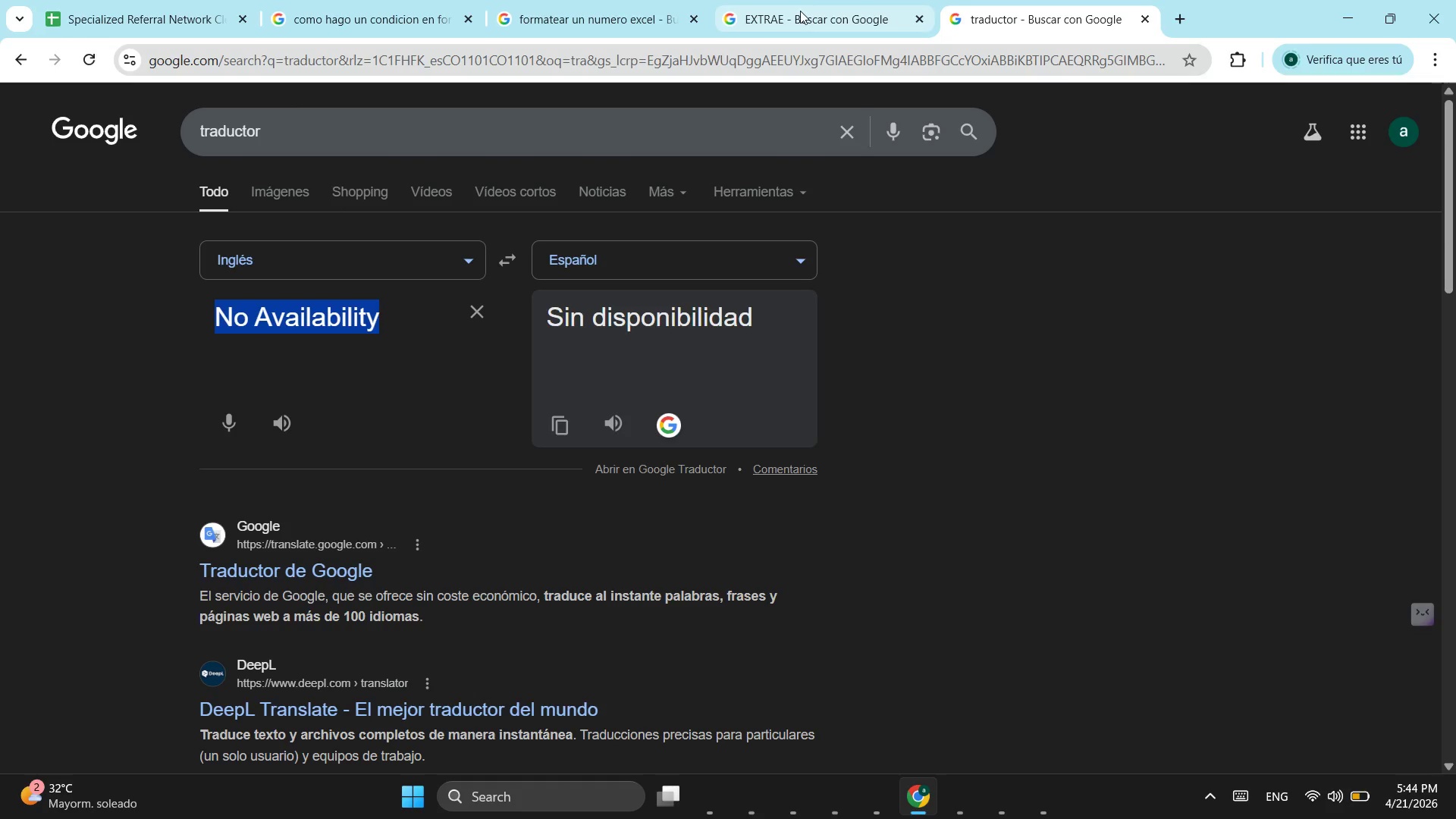 
left_click([795, 8])
 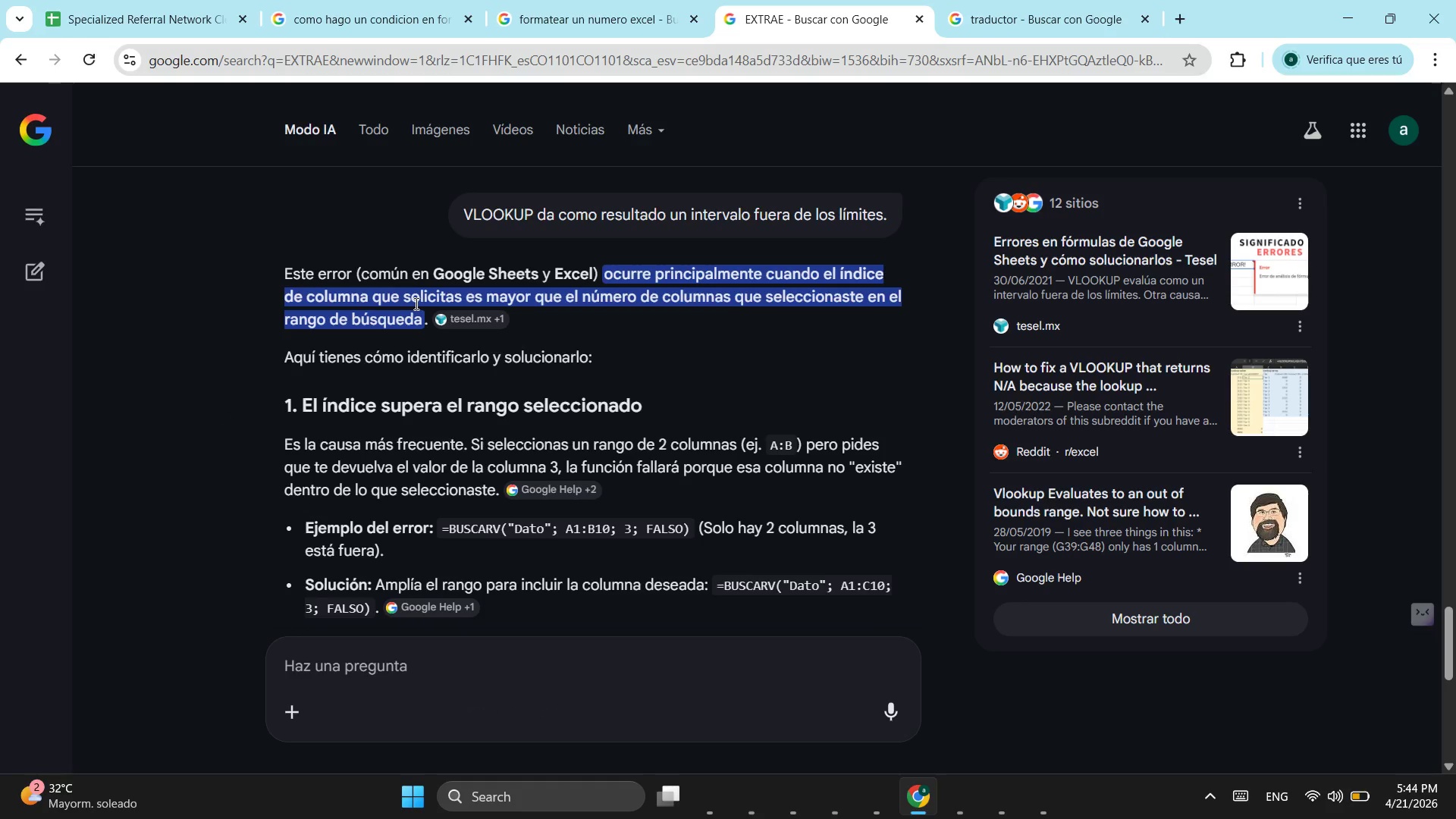 
wait(10.83)
 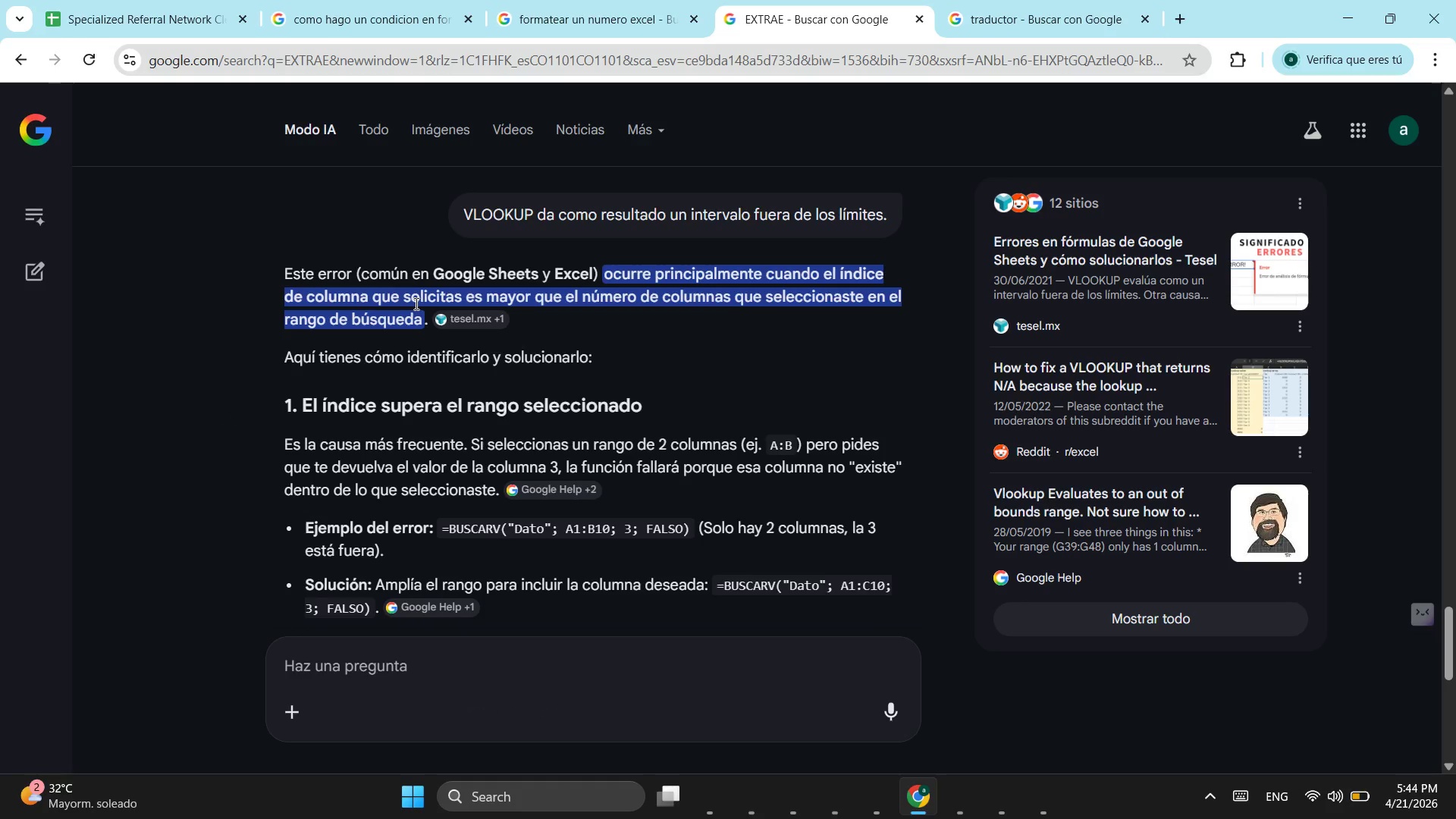 
left_click([186, 8])
 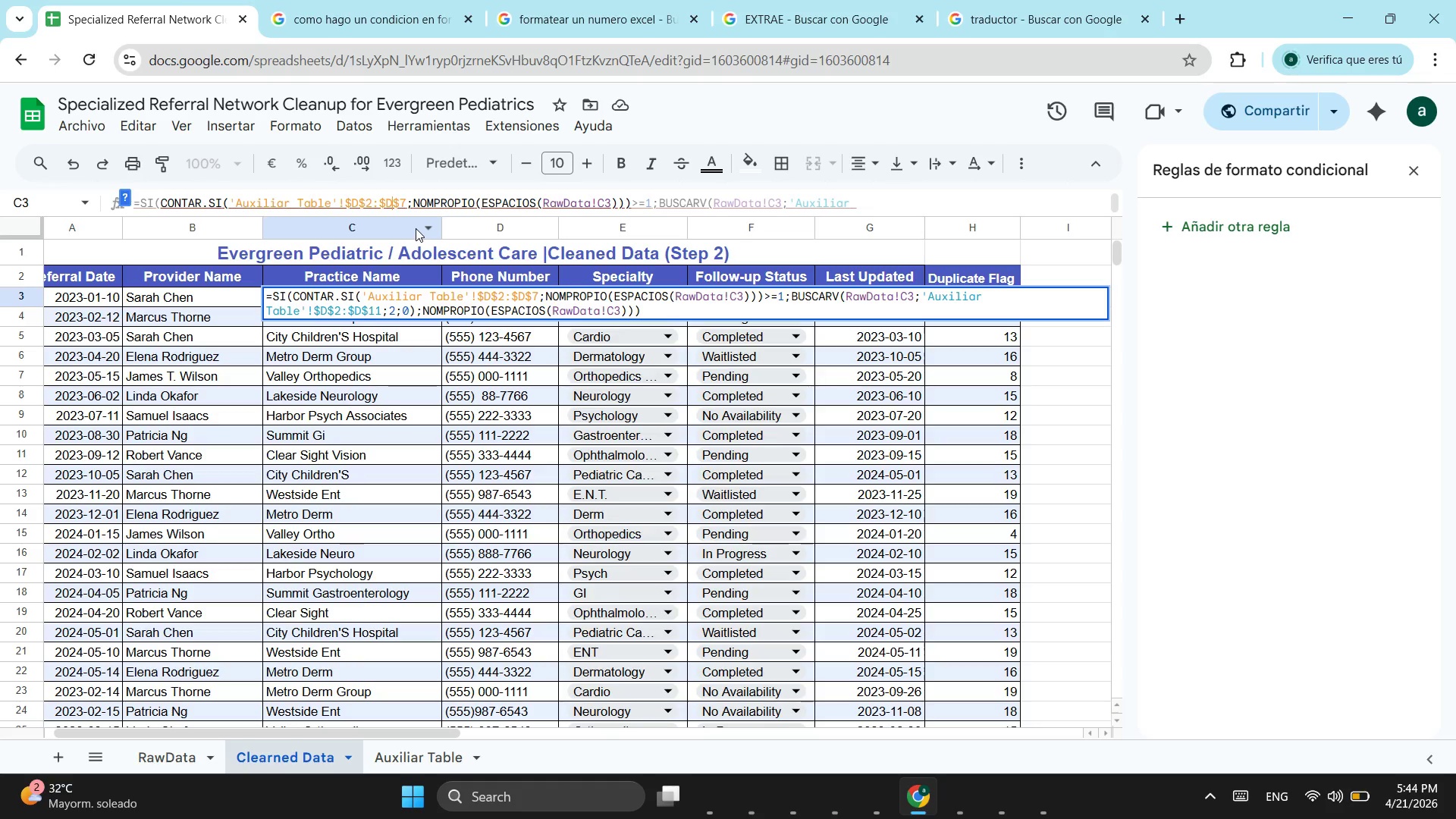 
wait(7.42)
 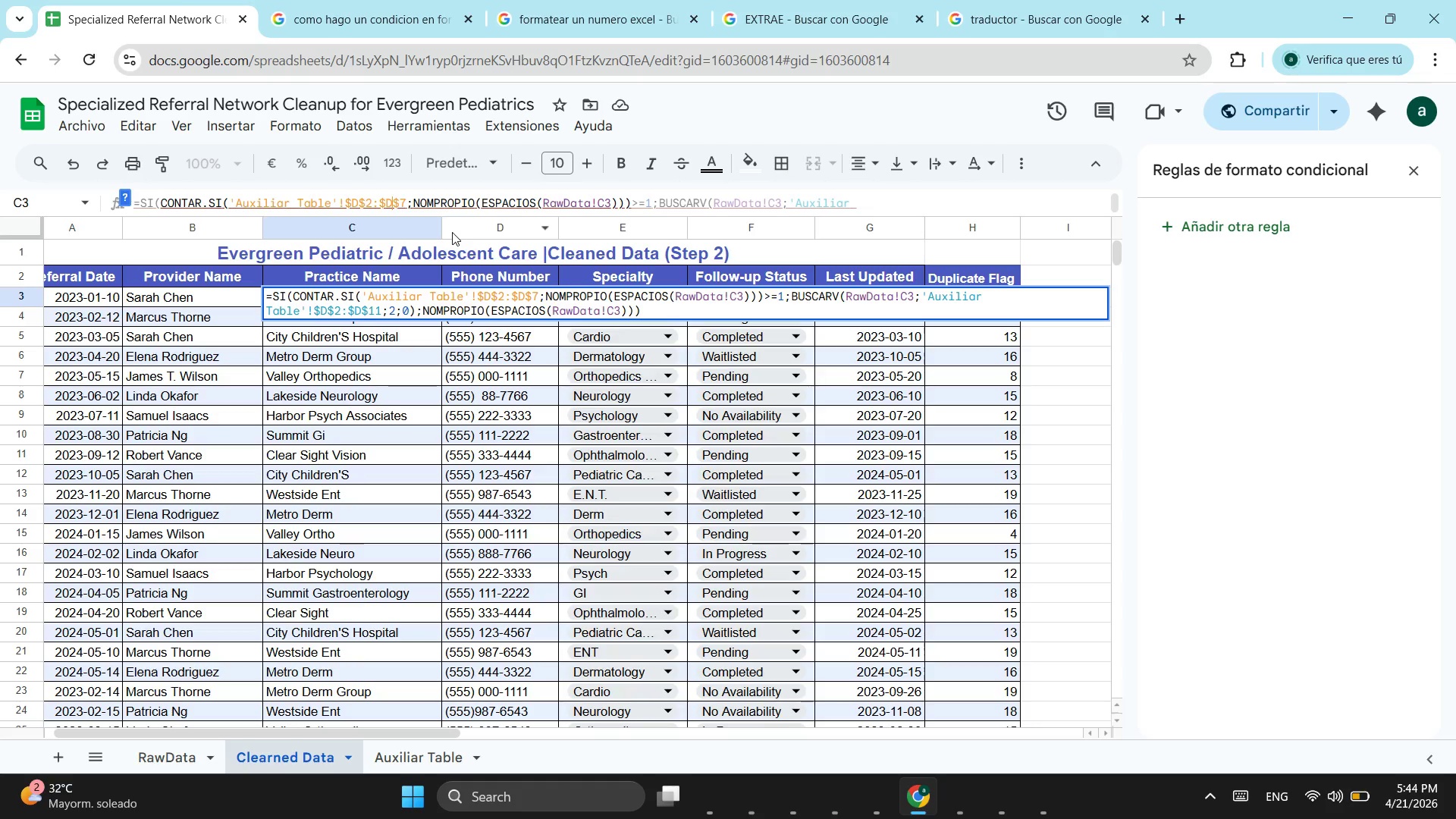 
key(Backspace)
 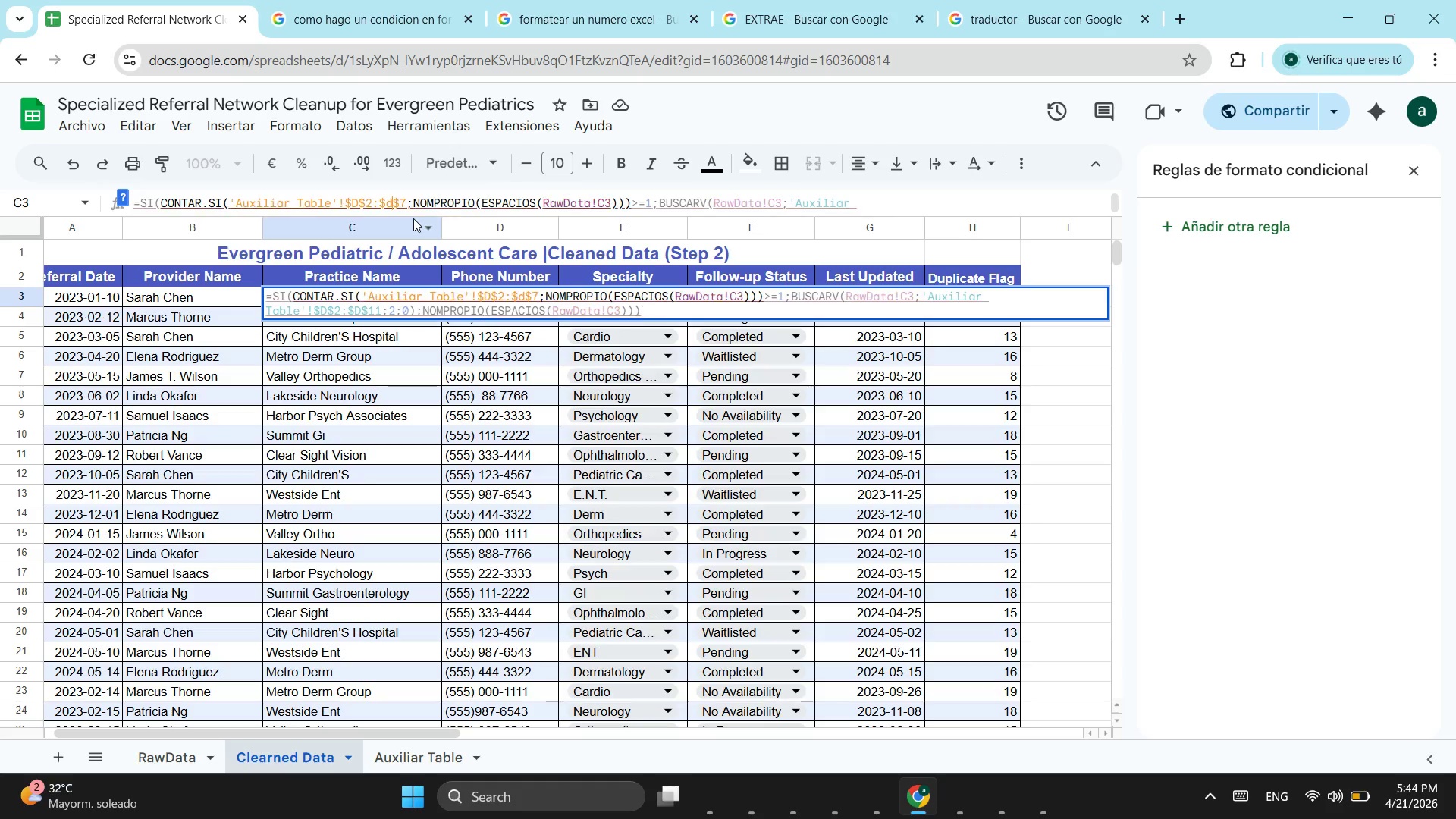 
key(D)
 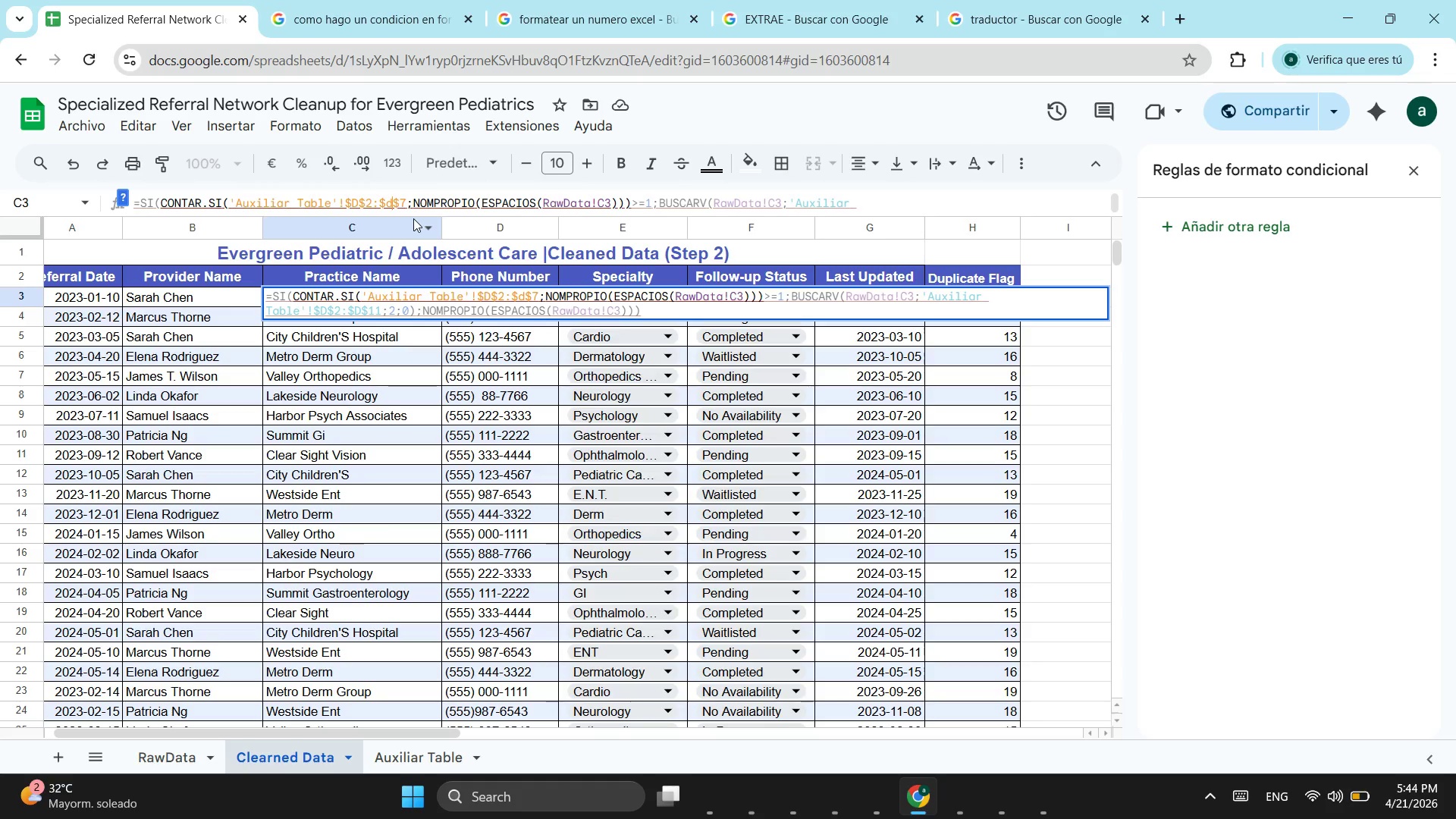 
key(Backspace)
 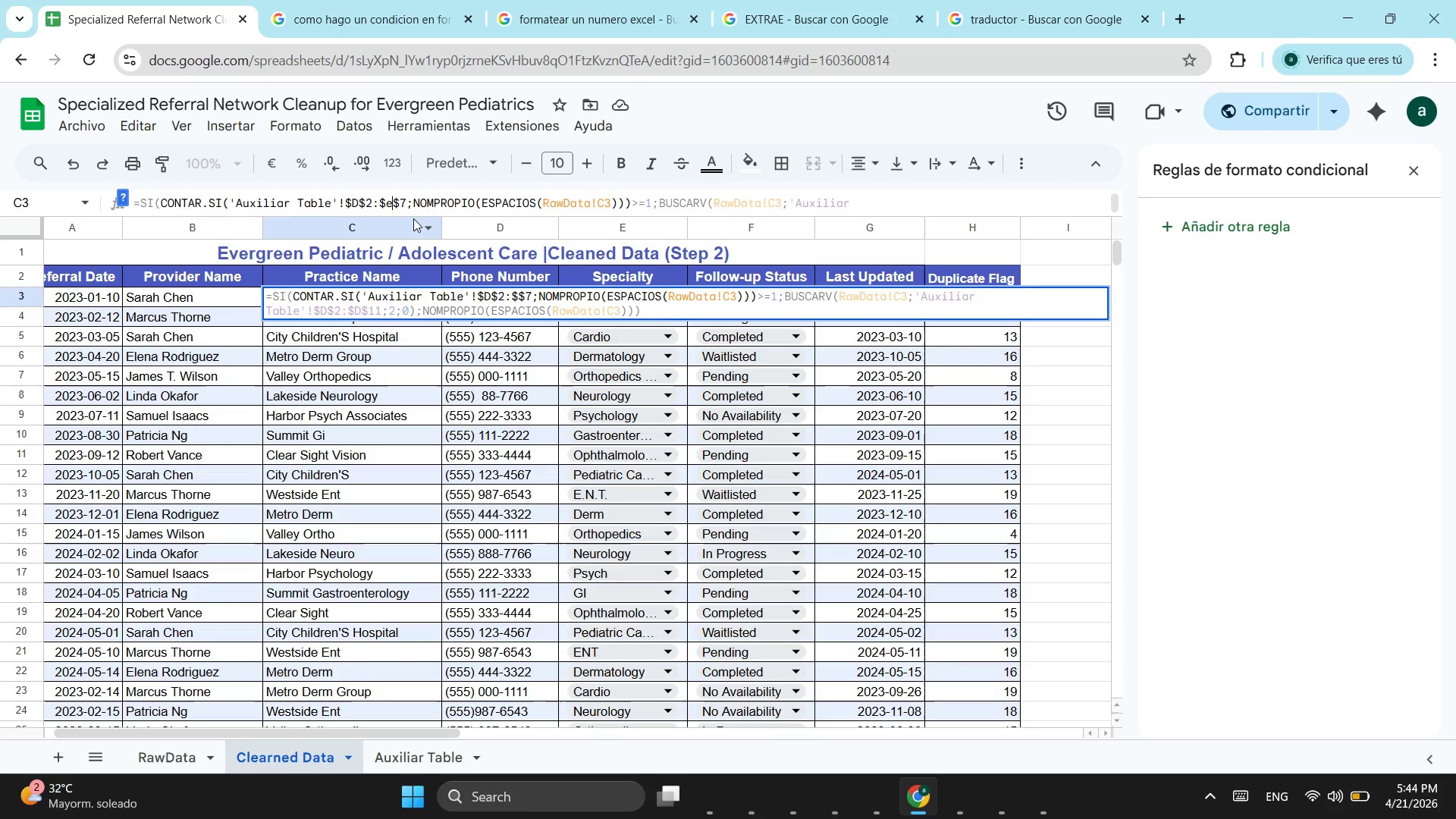 
key(E)
 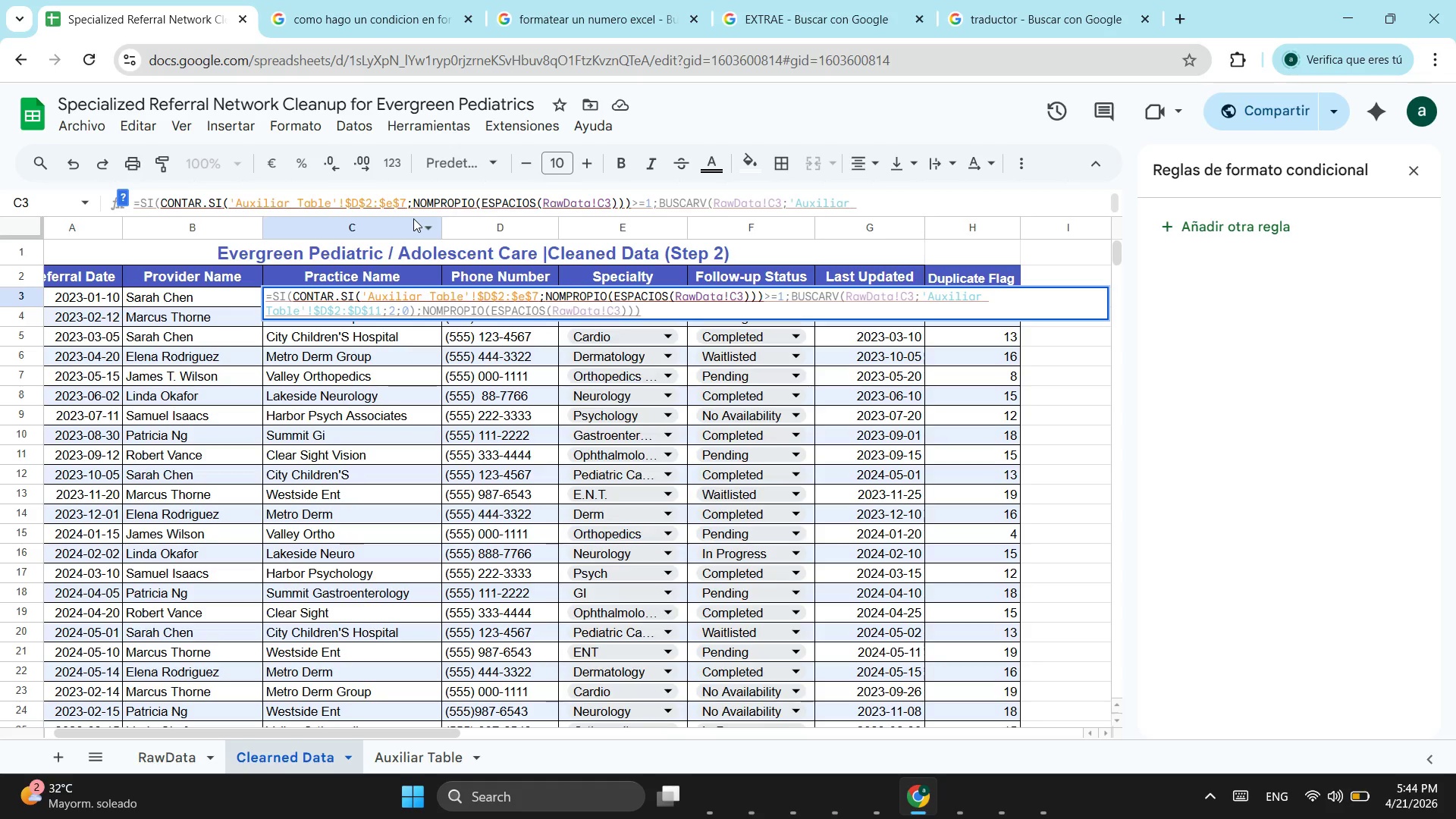 
key(Backspace)
 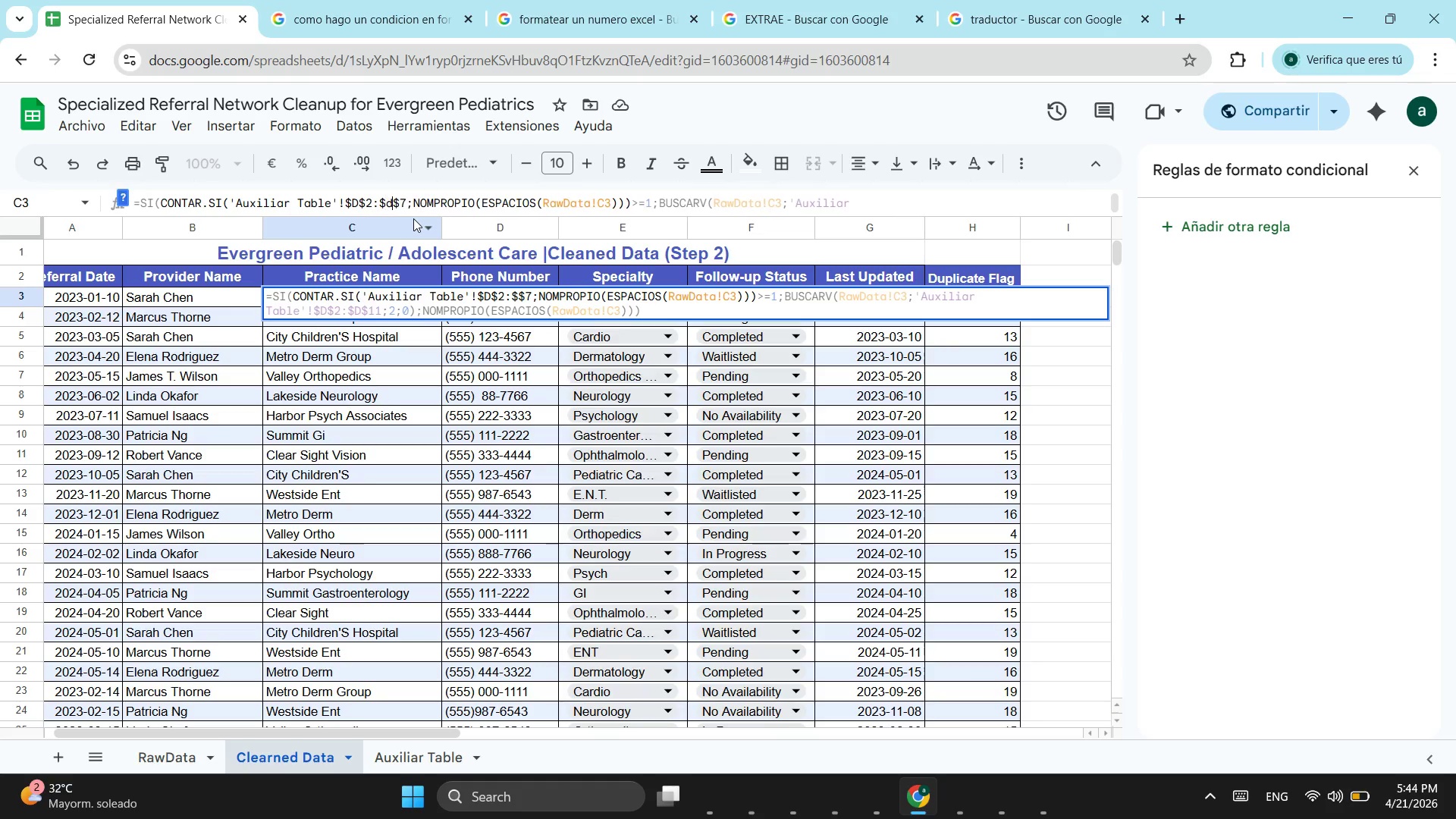 
key(D)
 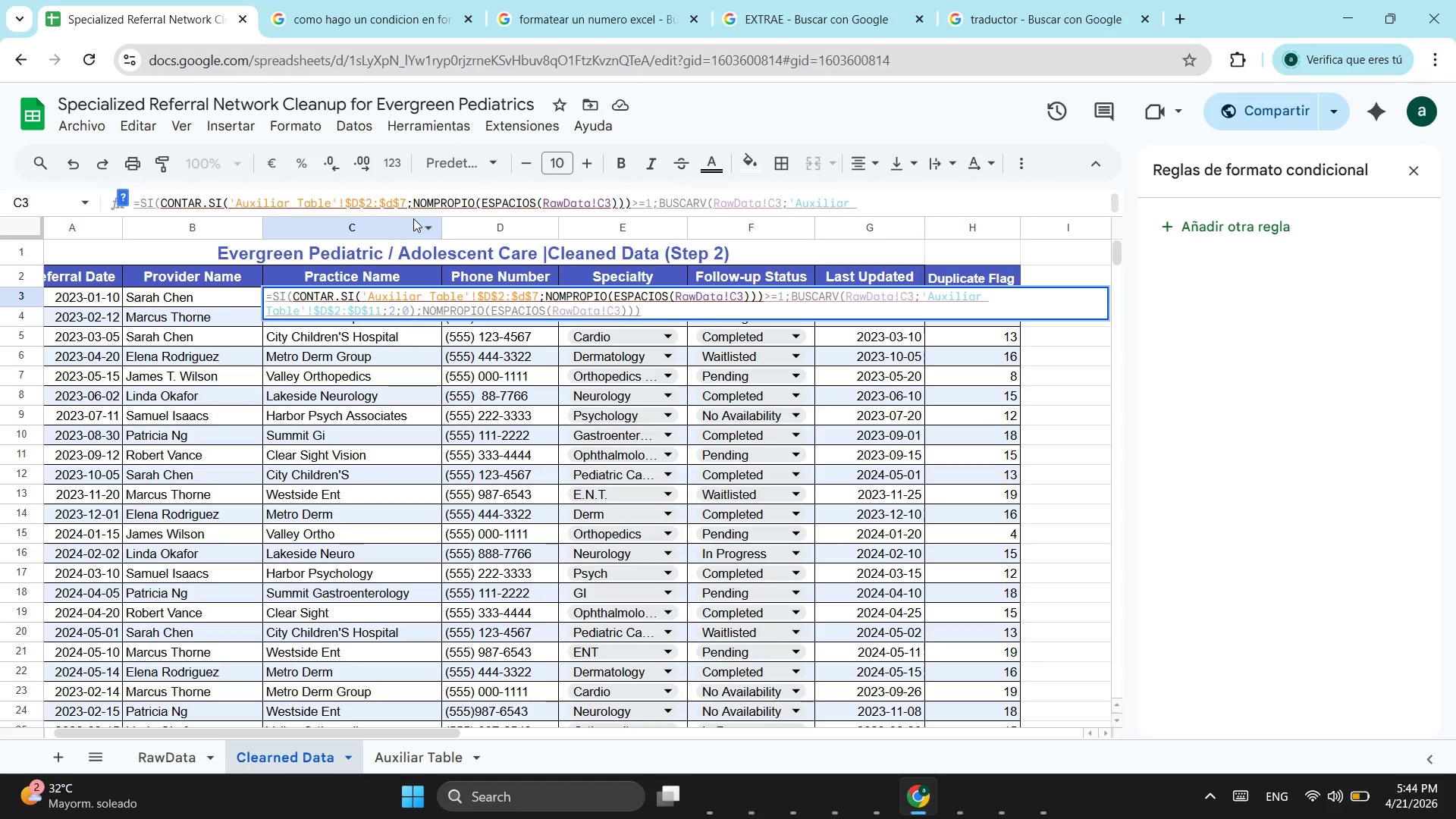 
key(Enter)
 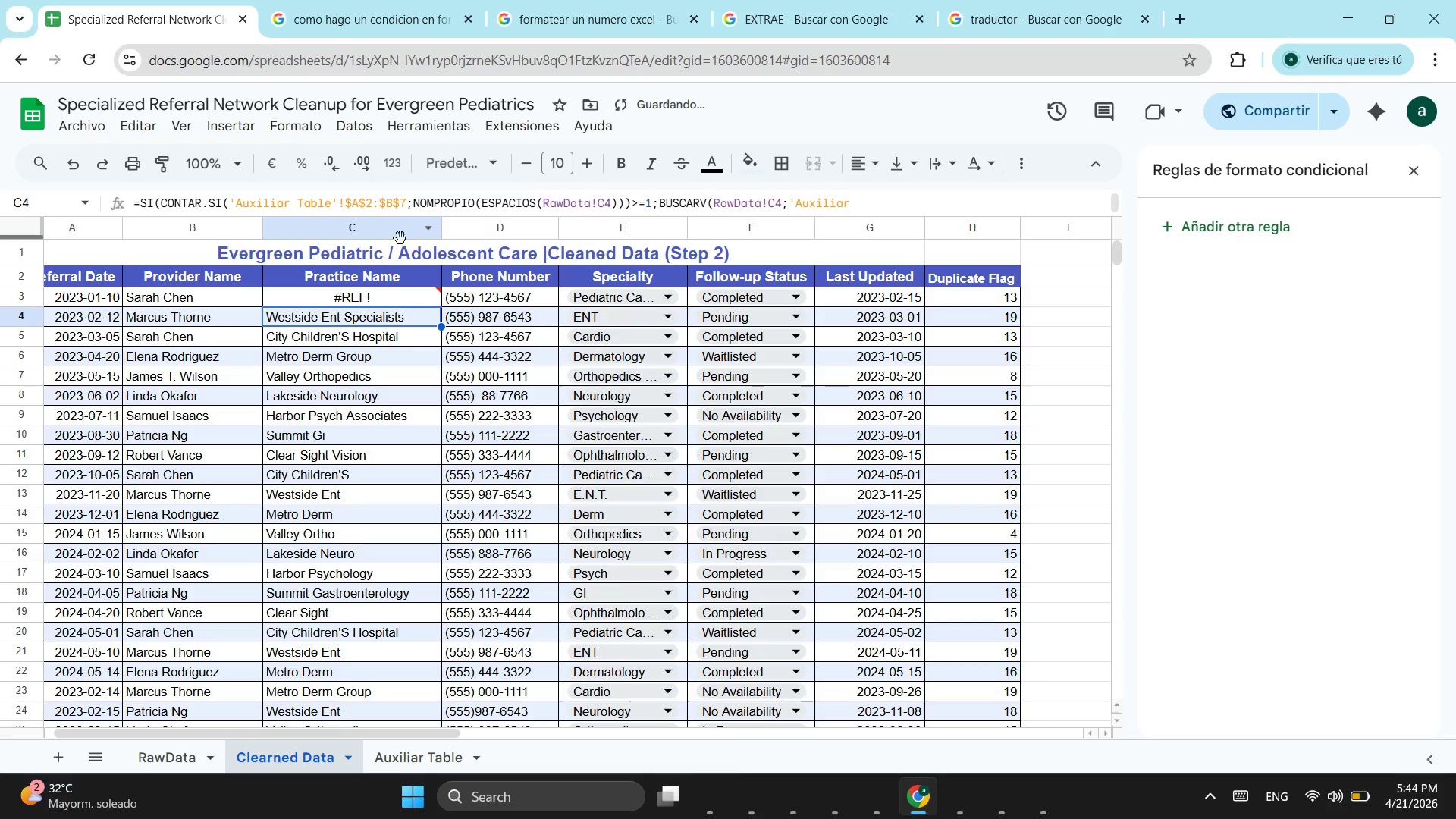 
mouse_move([368, 325])
 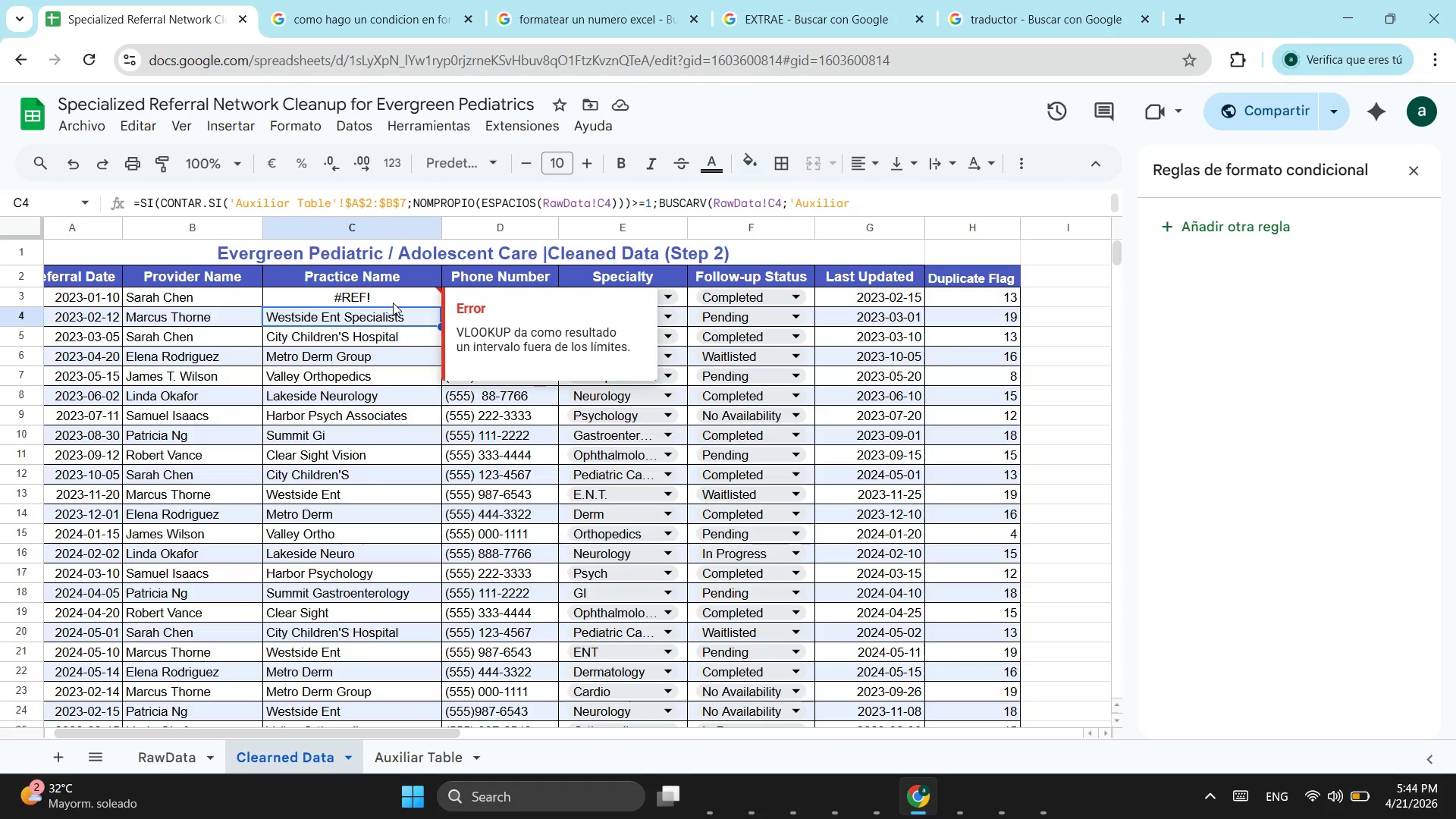 
left_click([393, 303])
 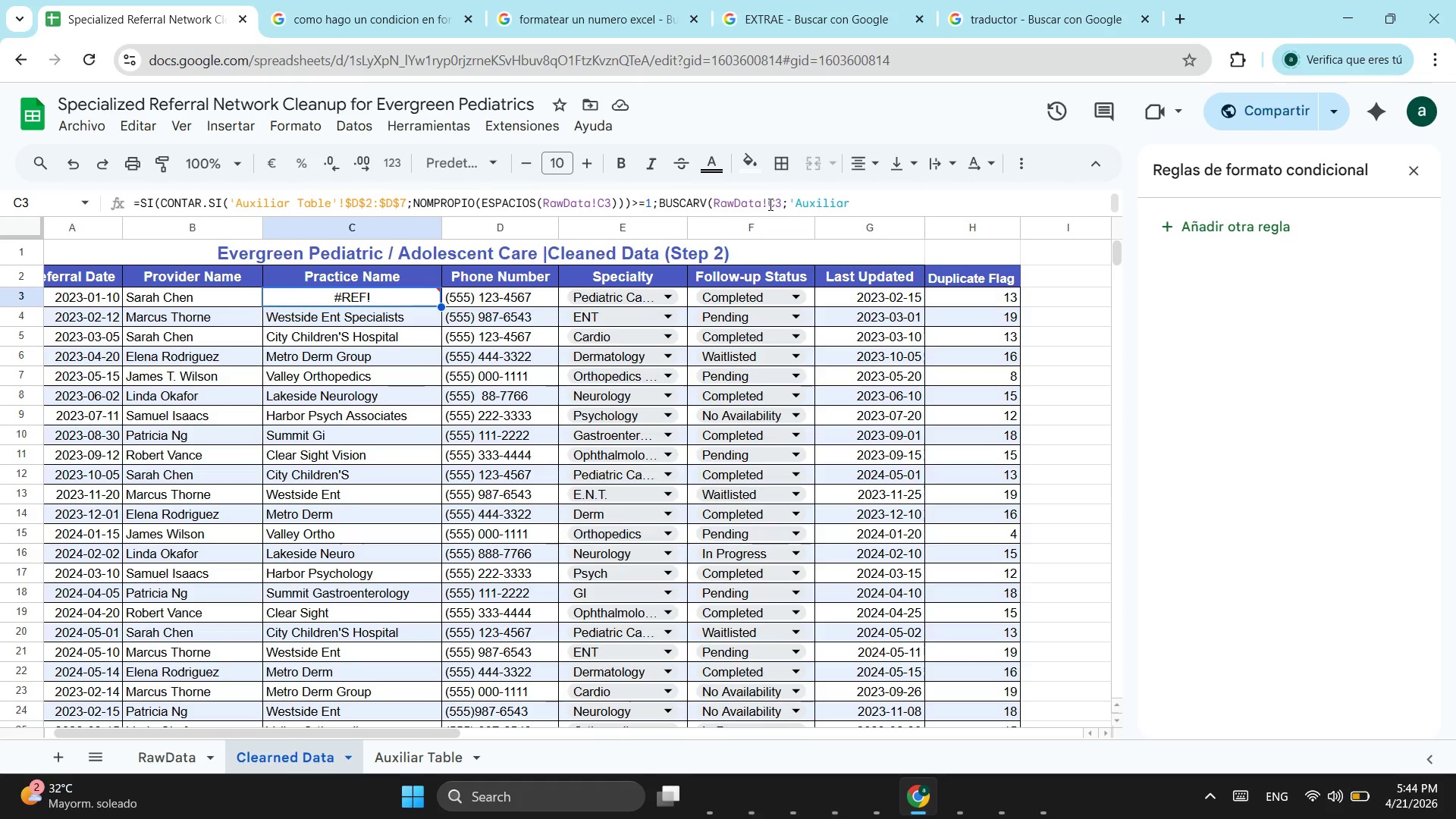 
left_click([769, 204])
 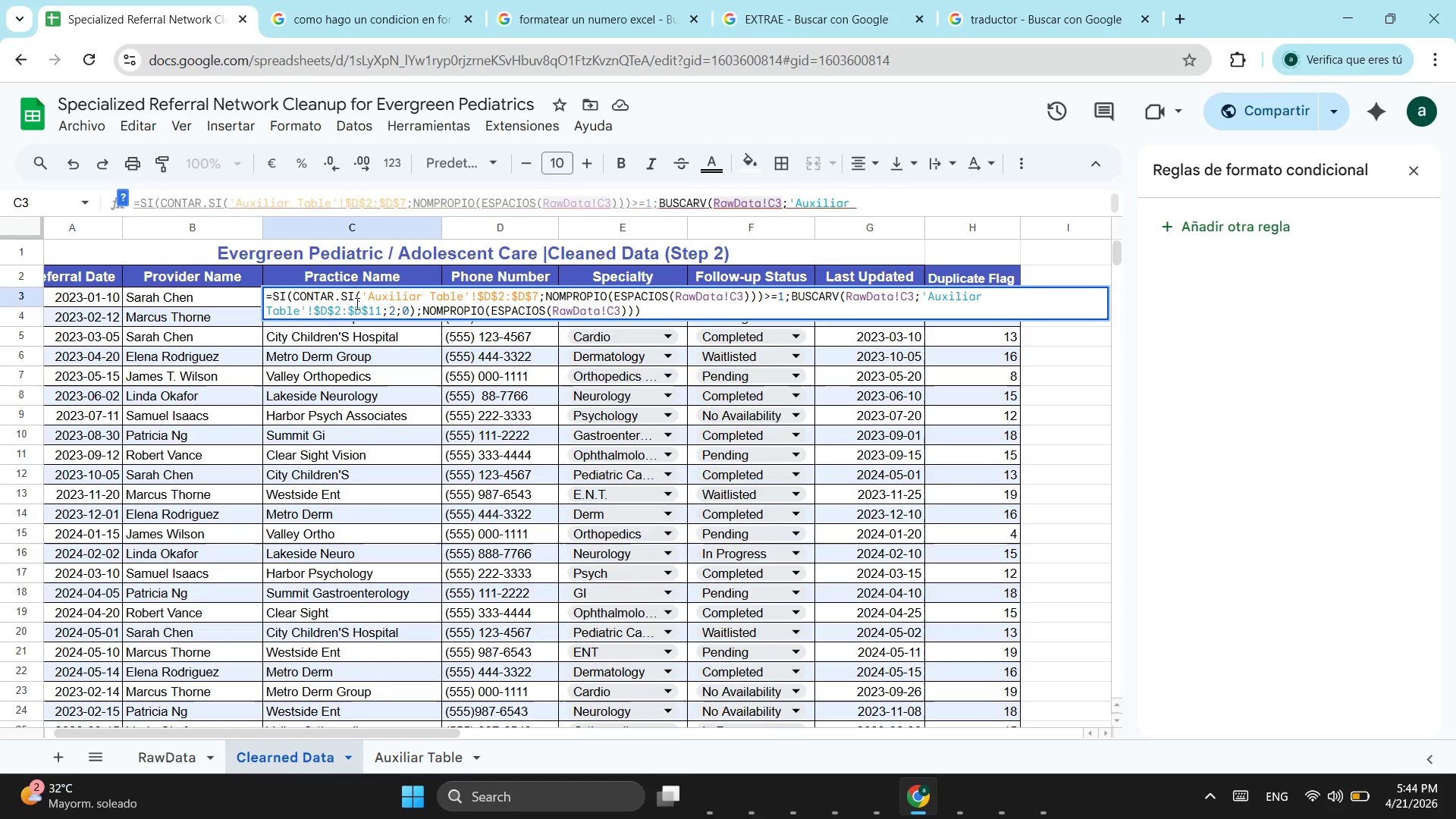 
wait(6.45)
 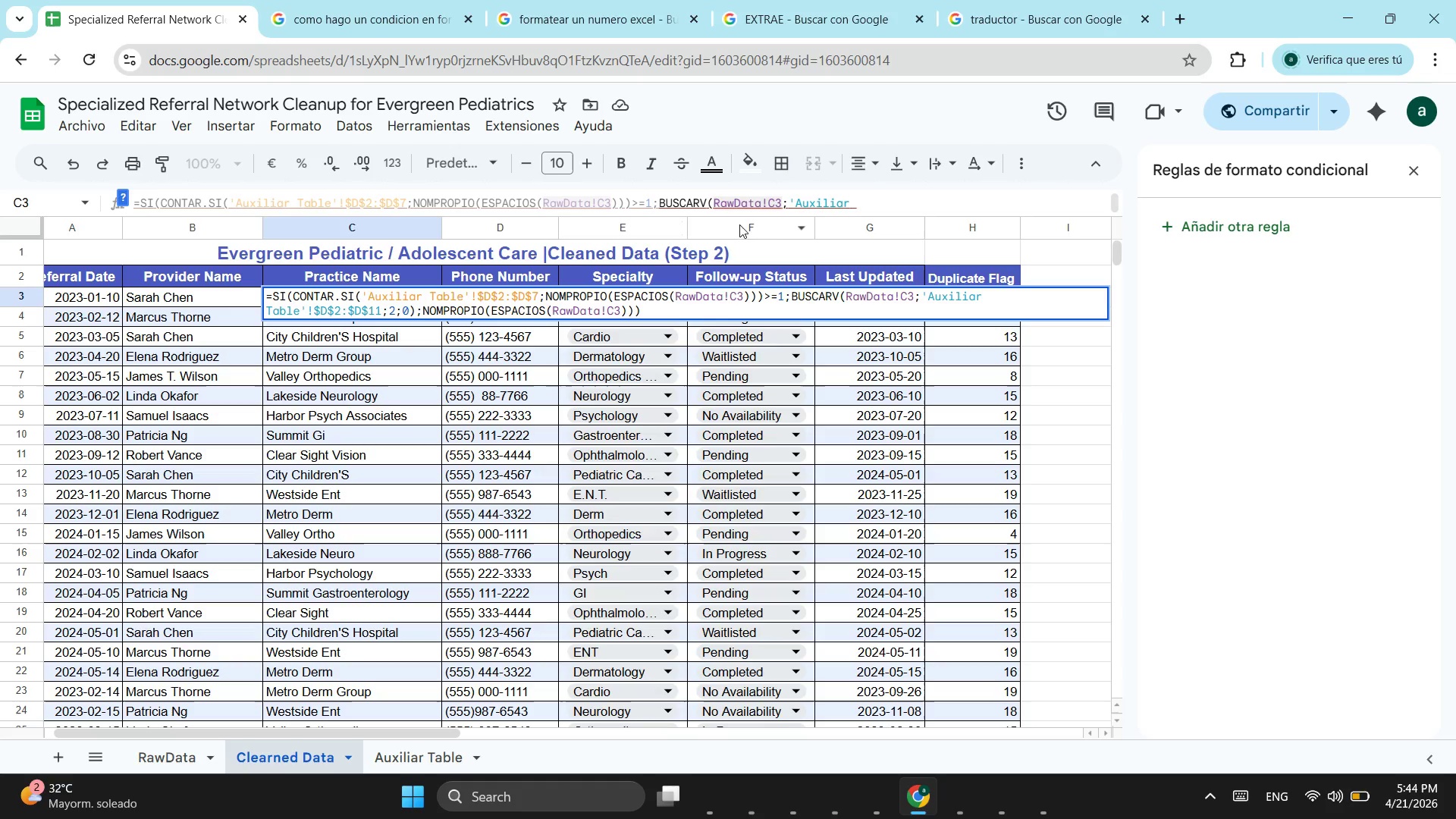 
left_click([362, 314])
 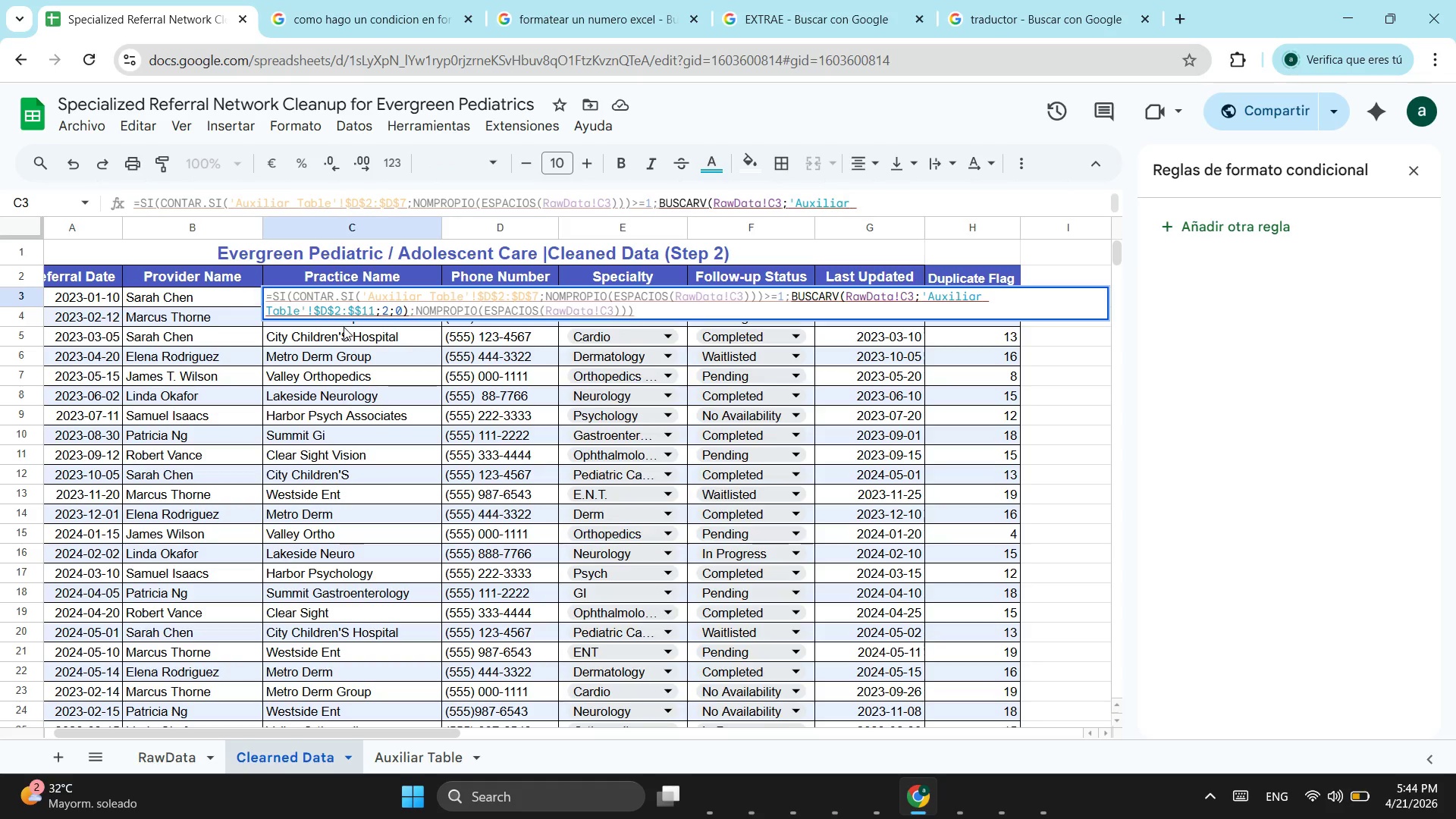 
key(Backspace)
 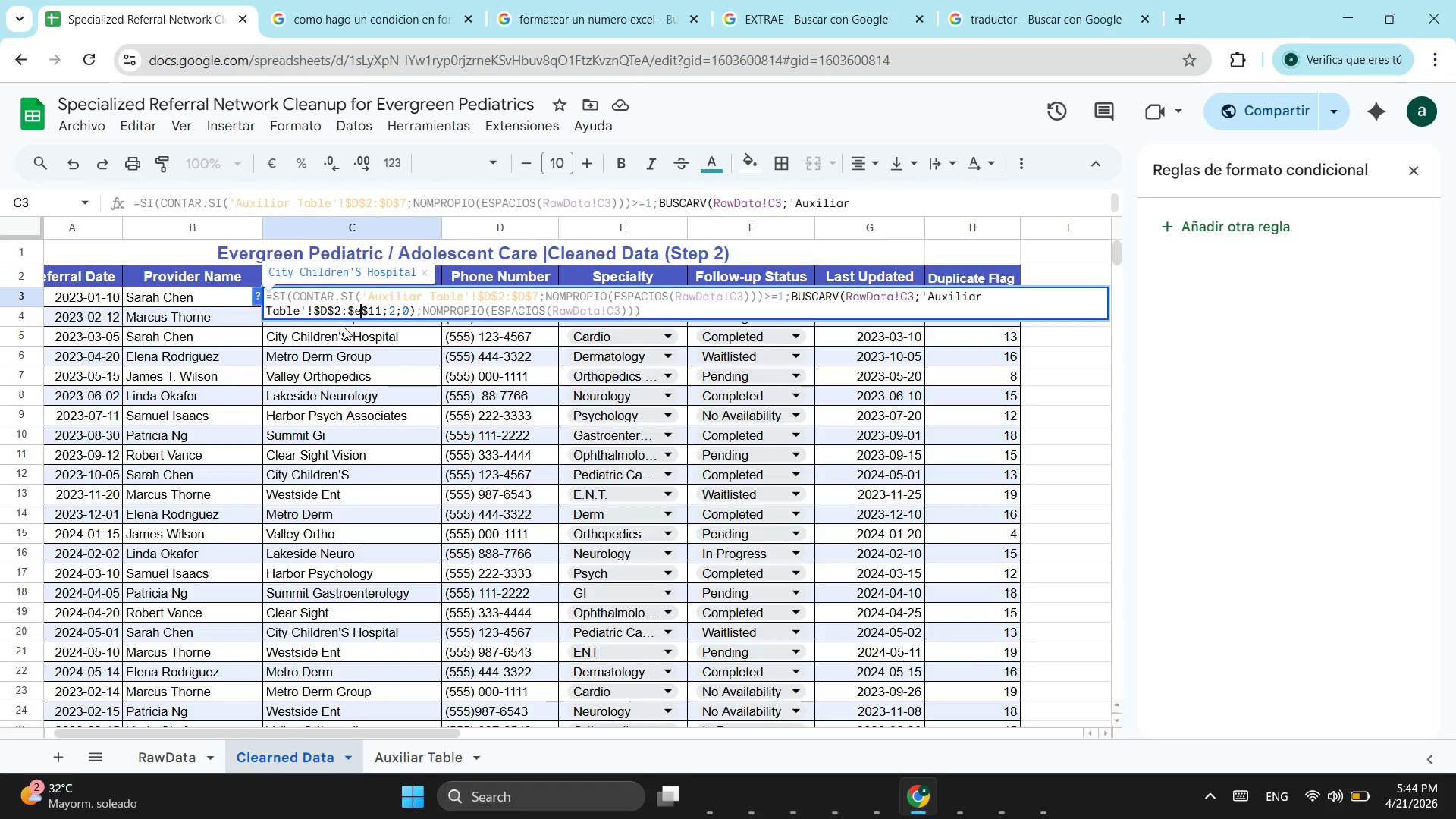 
key(E)
 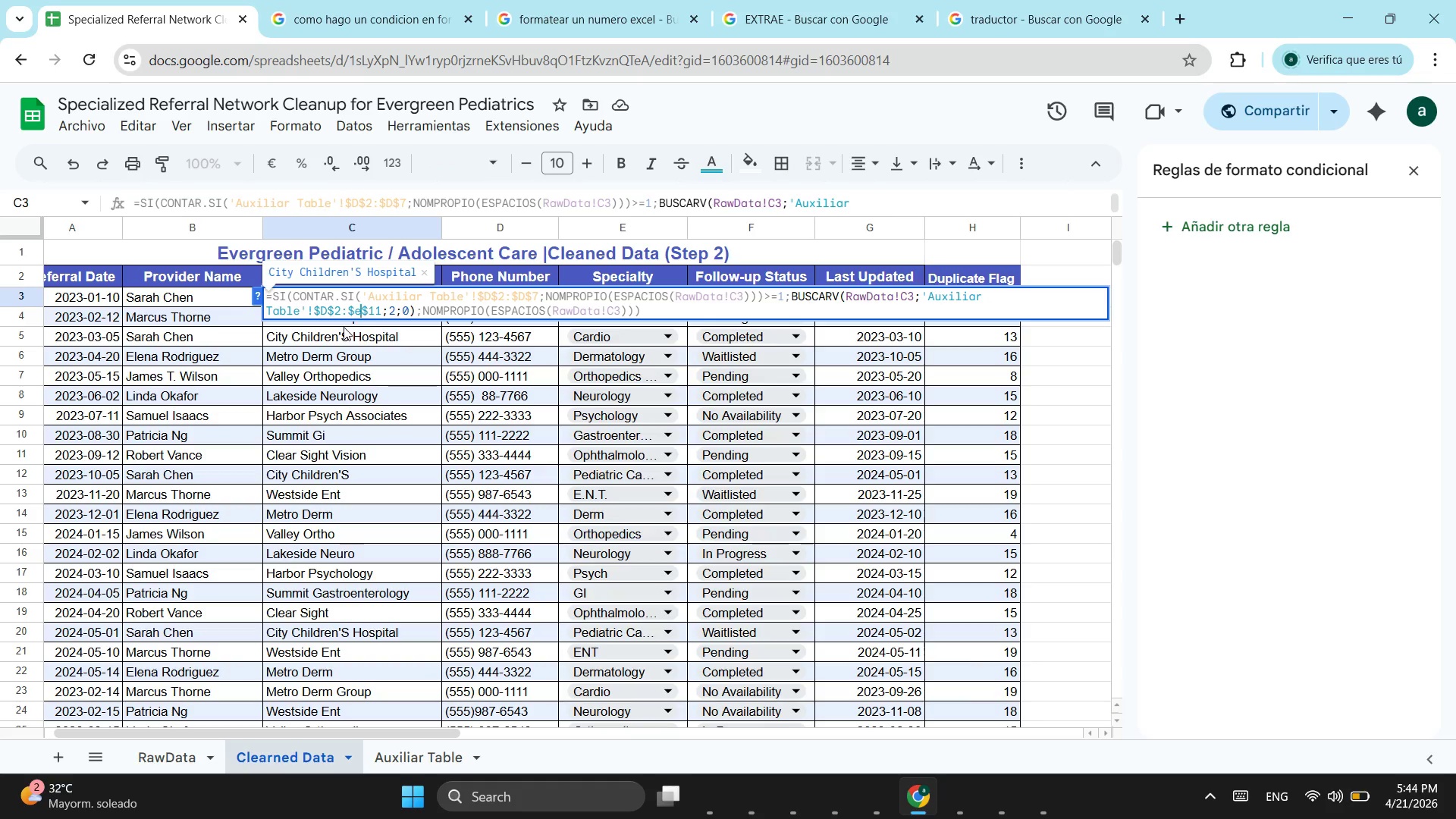 
key(Enter)
 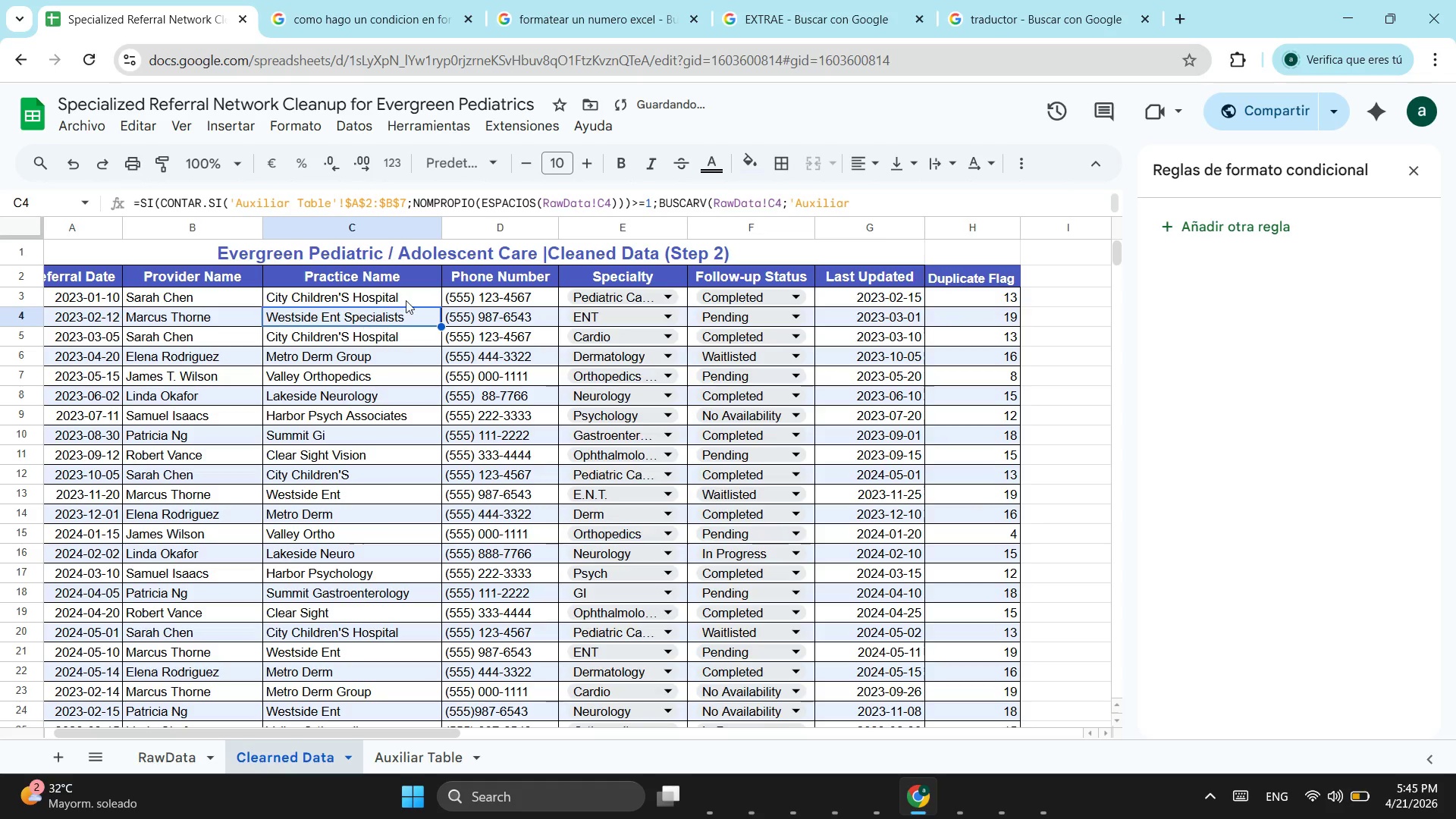 
left_click([406, 300])
 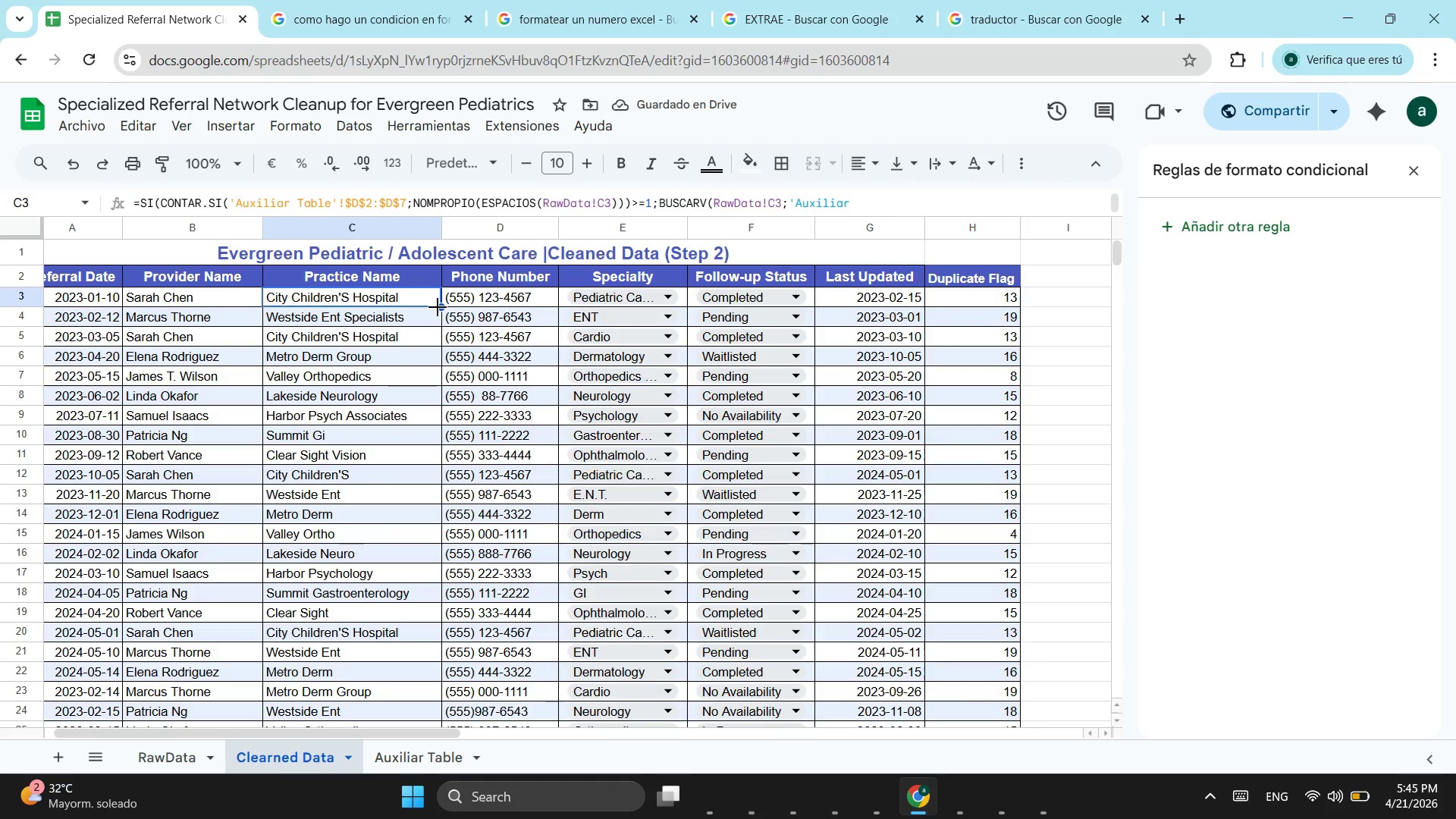 
left_click_drag(start_coordinate=[438, 307], to_coordinate=[372, 599])
 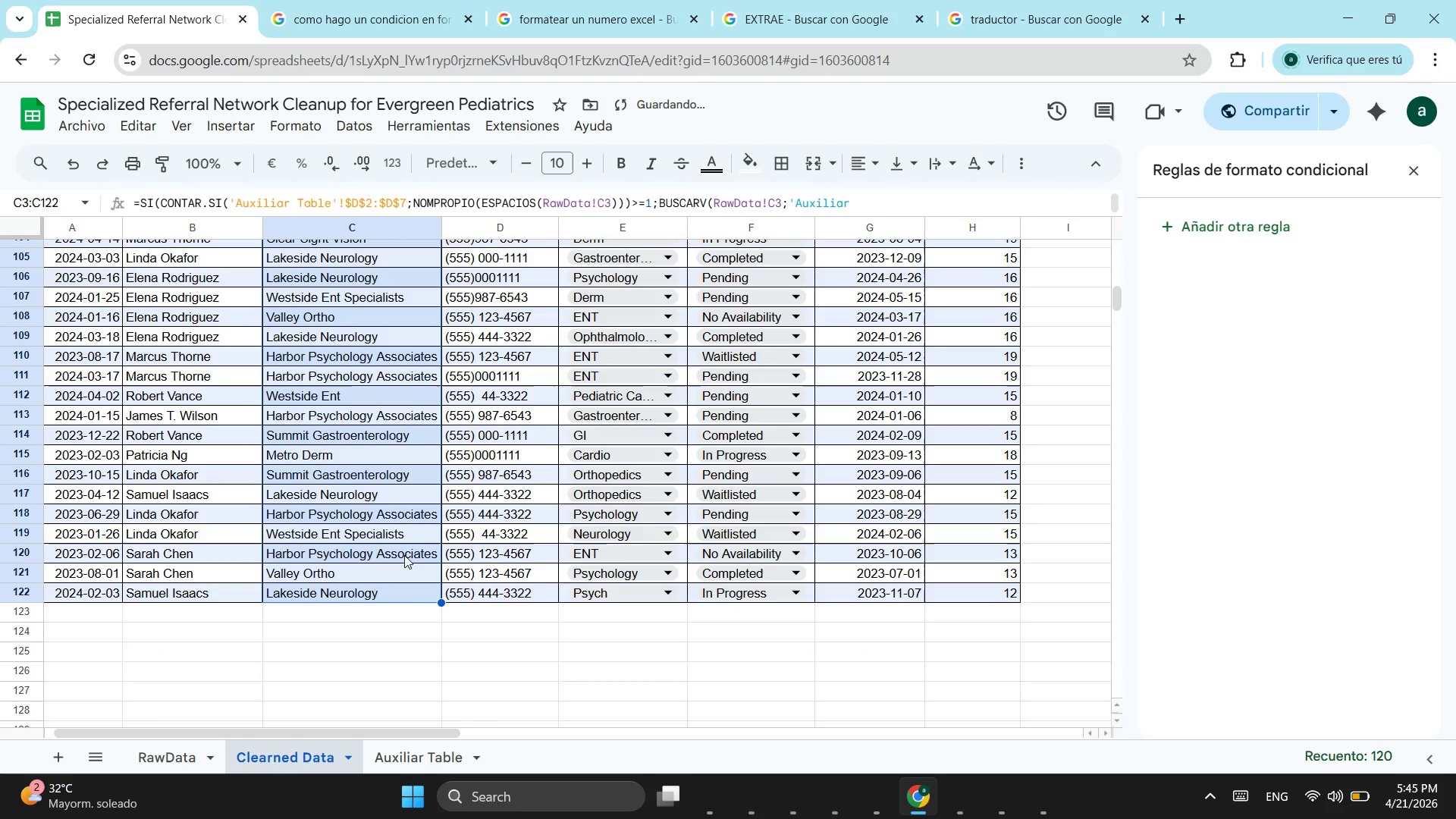 
scroll: coordinate [397, 672], scroll_direction: down, amount: 12.0
 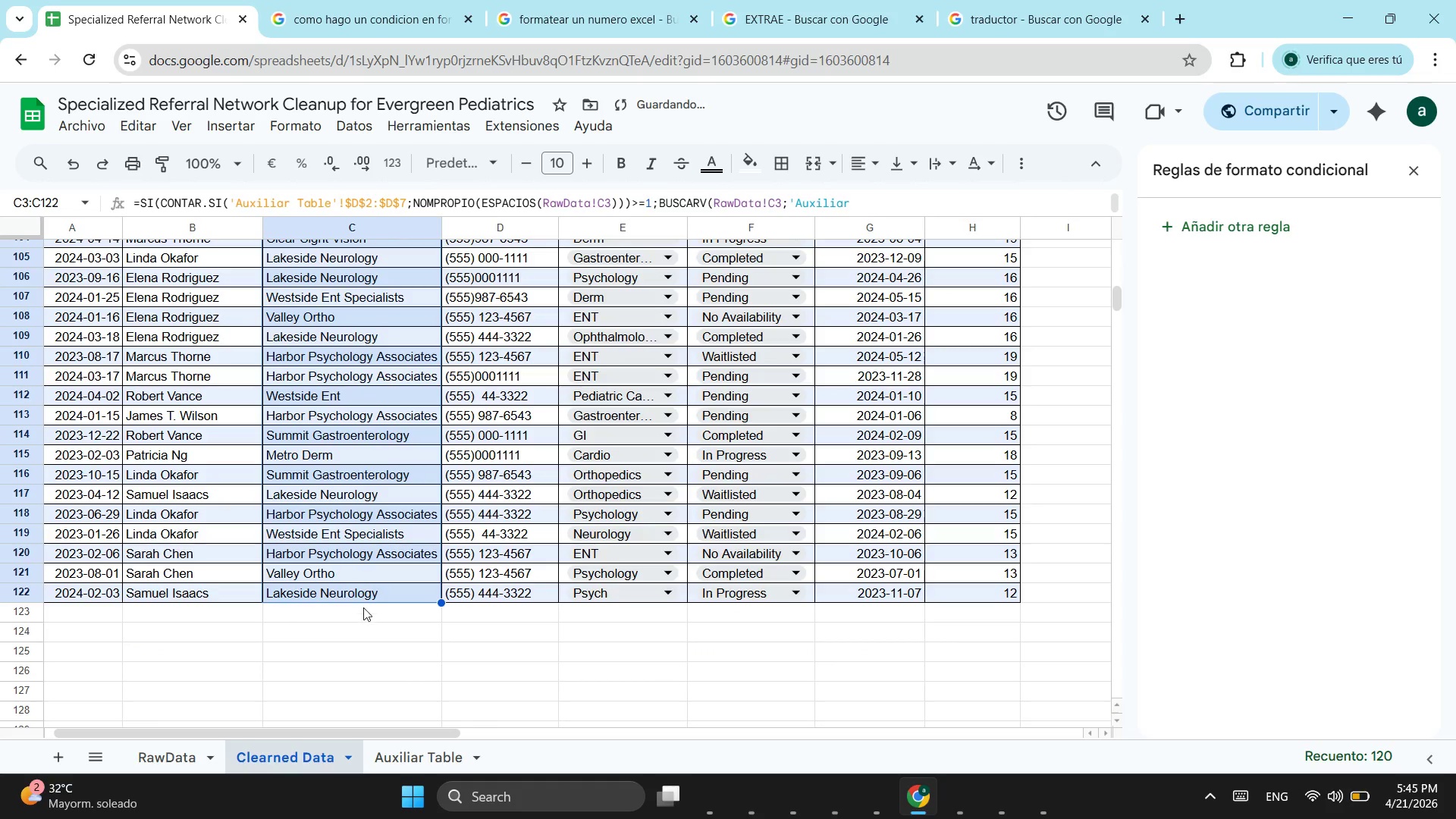 
scroll: coordinate [411, 551], scroll_direction: up, amount: 17.0
 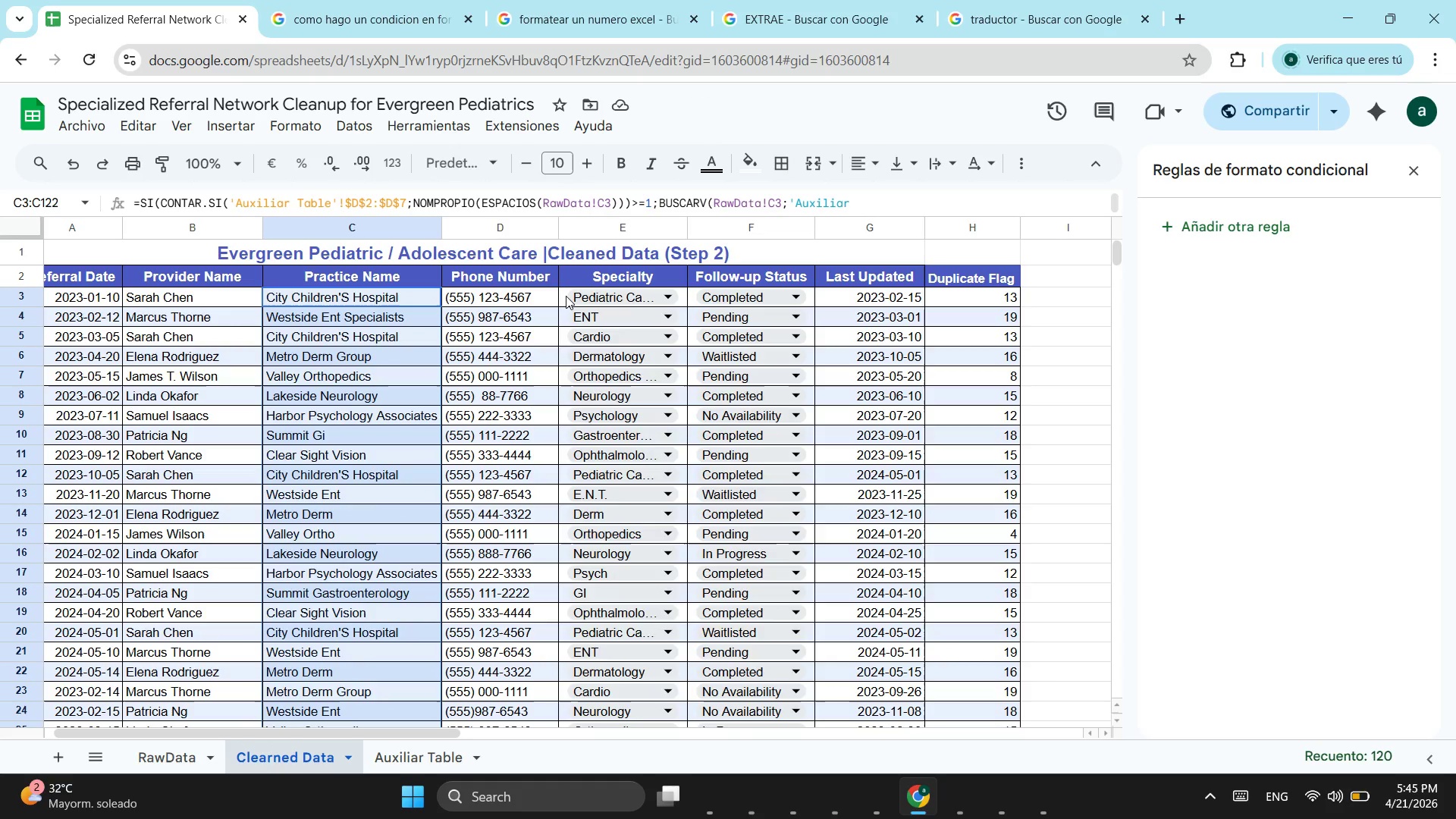 
left_click([567, 297])
 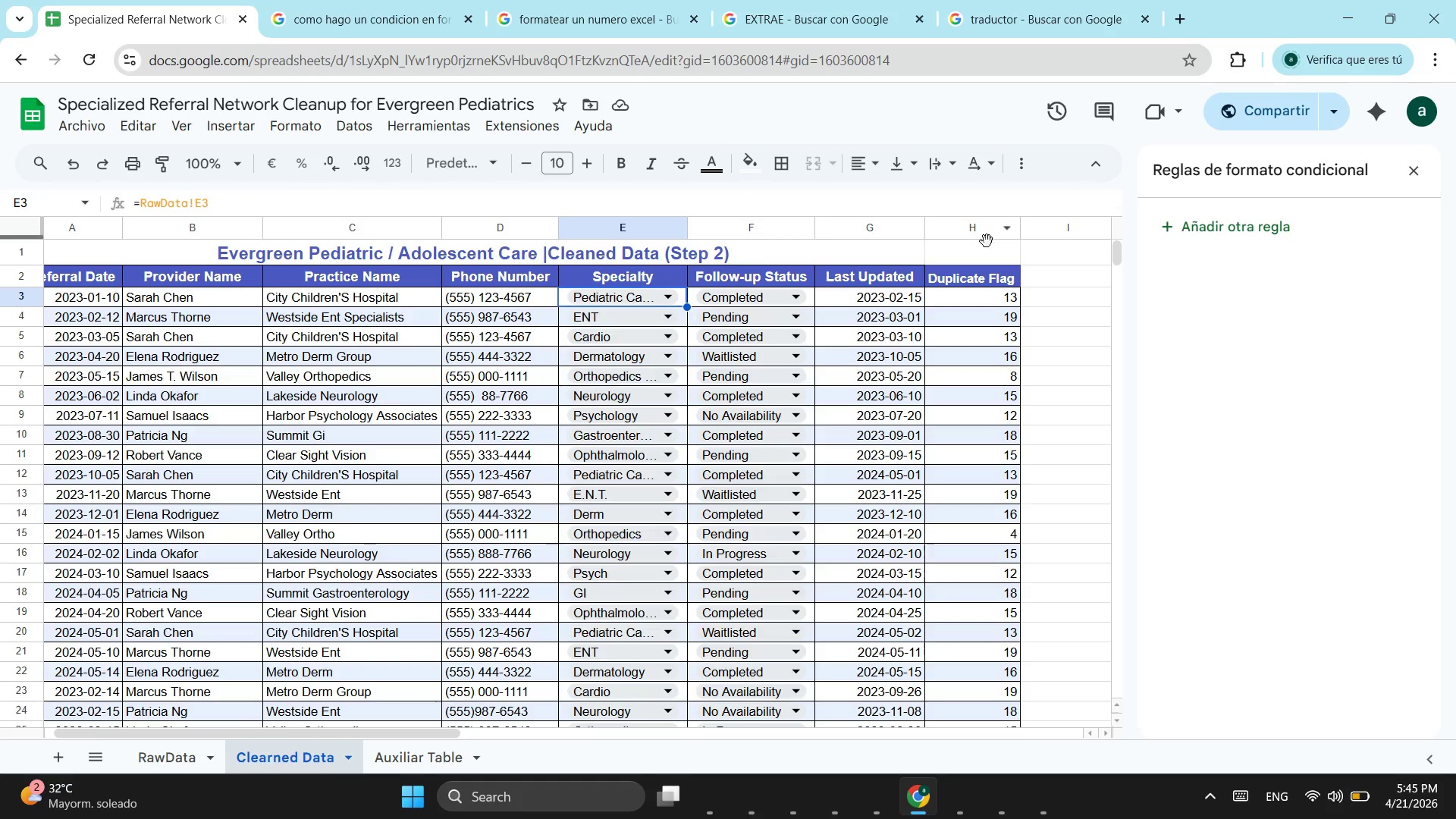 
left_click([356, 129])
 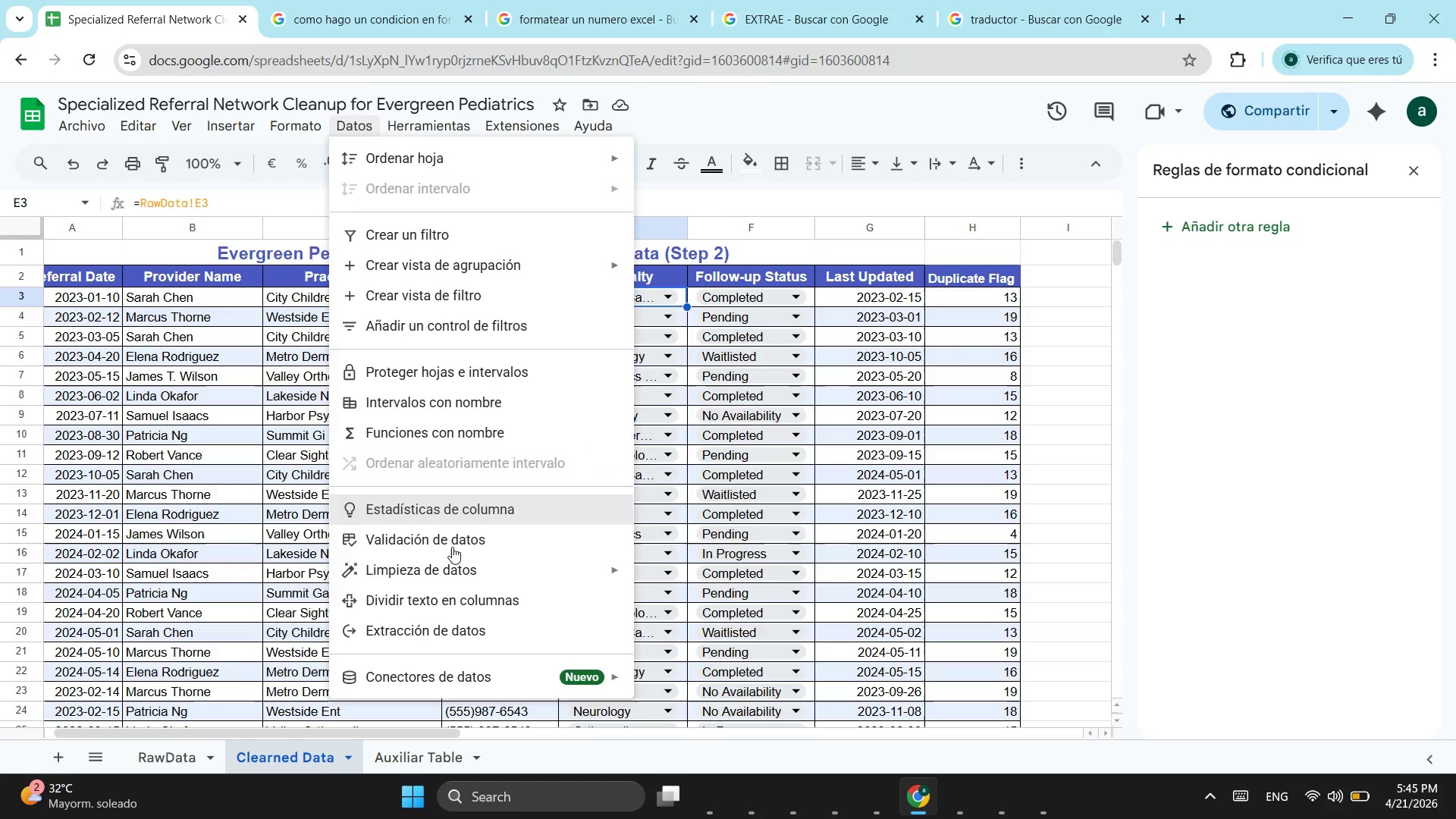 
left_click([453, 532])
 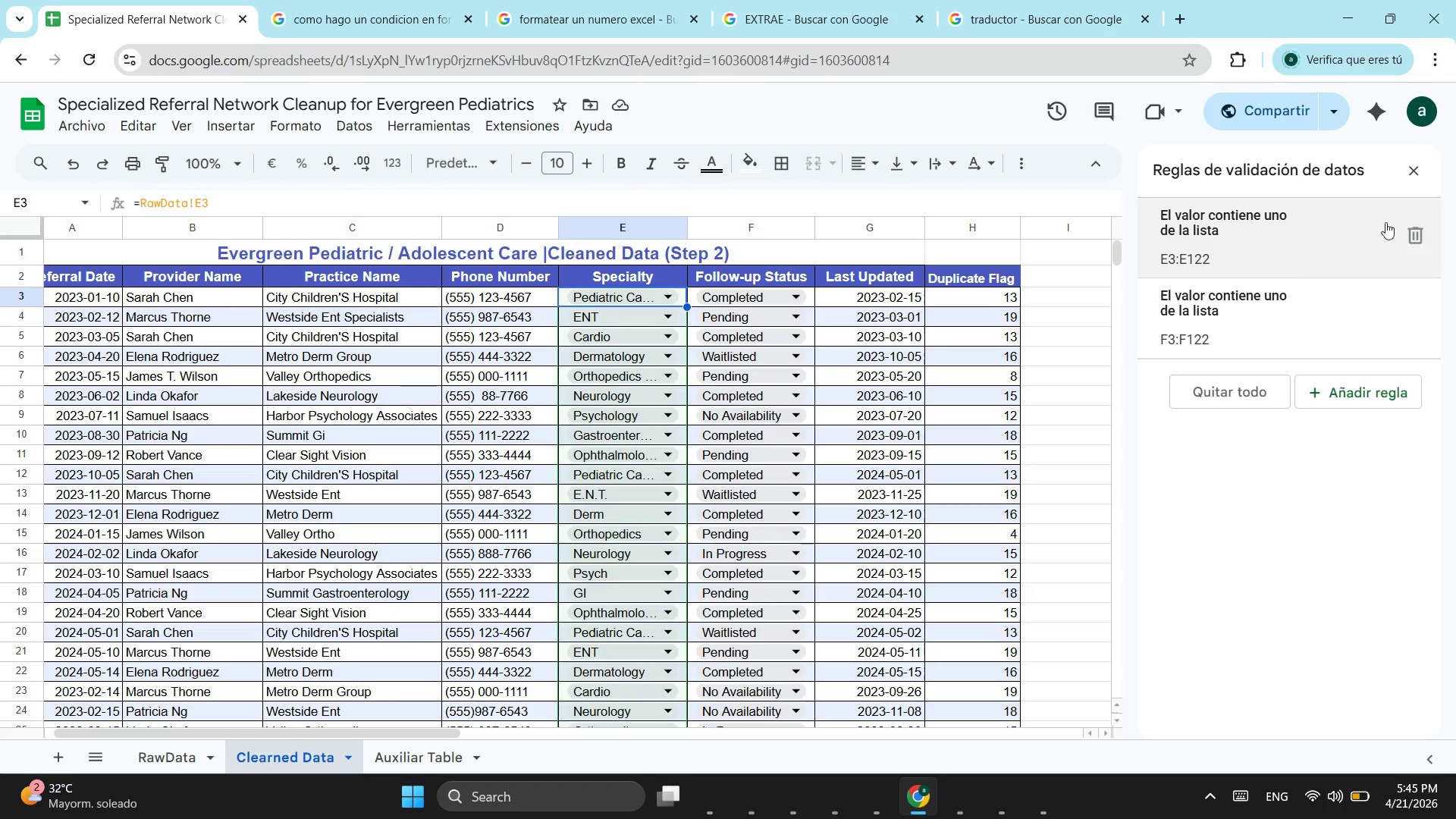 
mouse_move([1393, 249])
 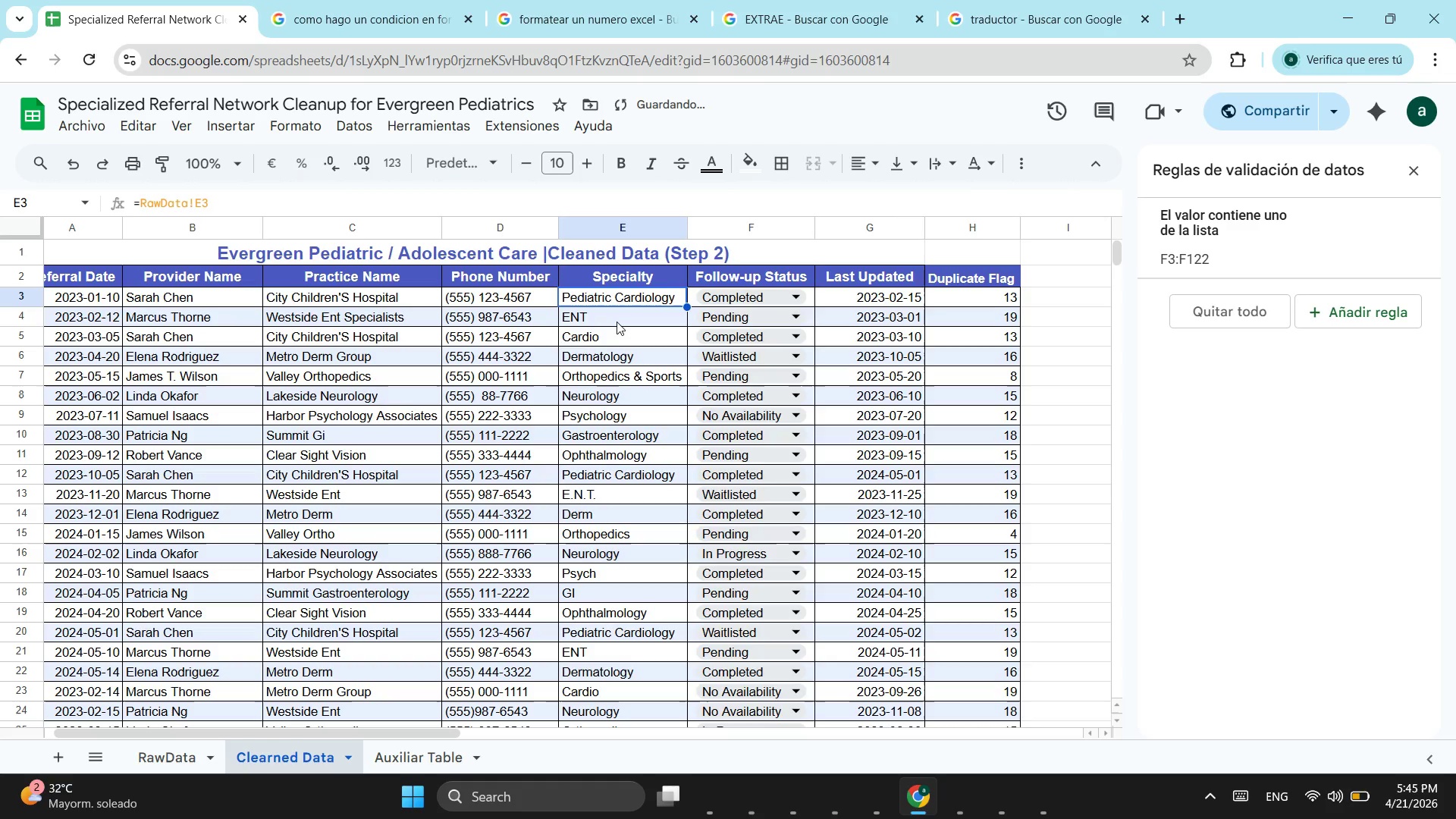 
left_click([617, 322])
 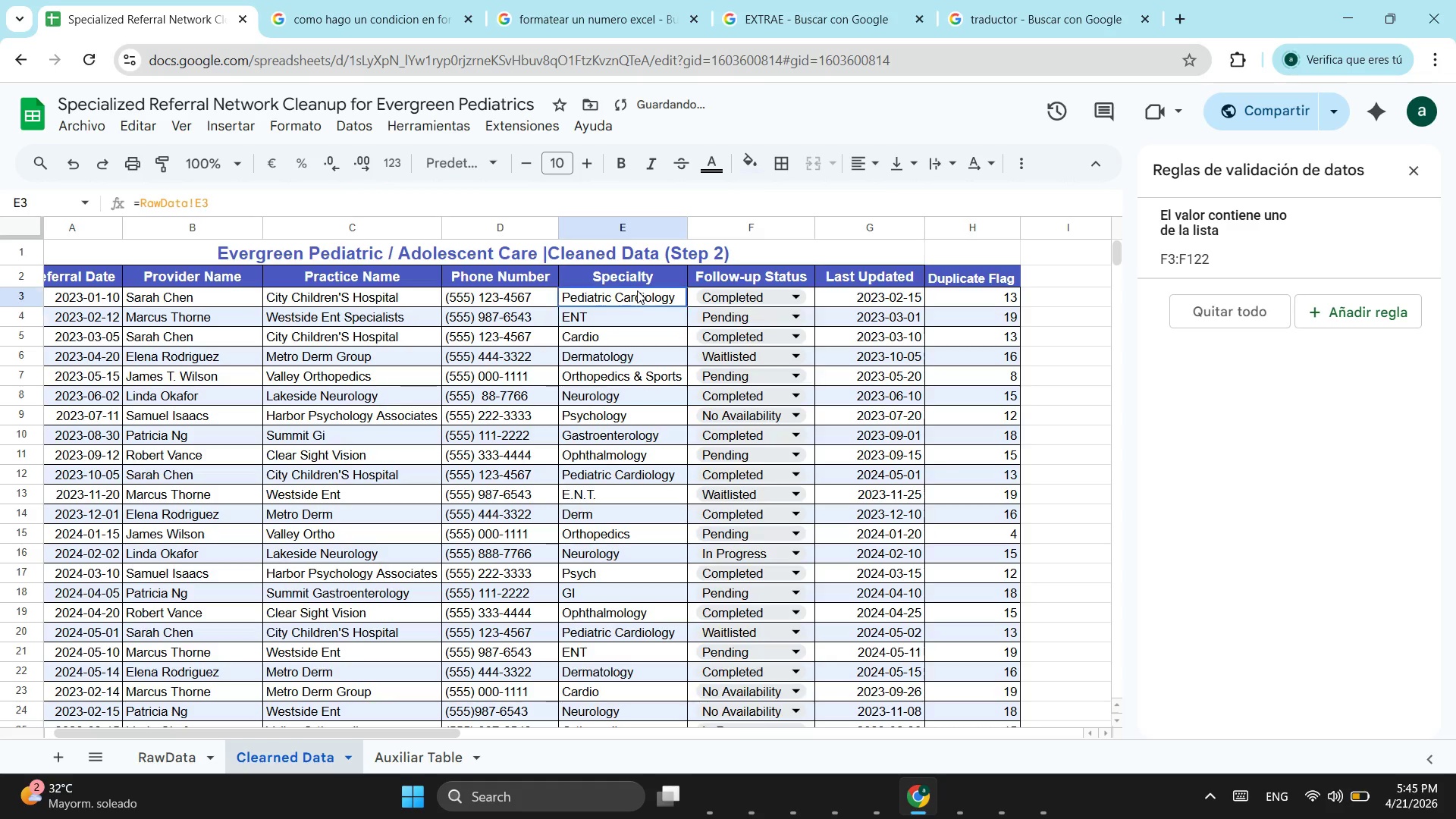 
left_click([637, 290])
 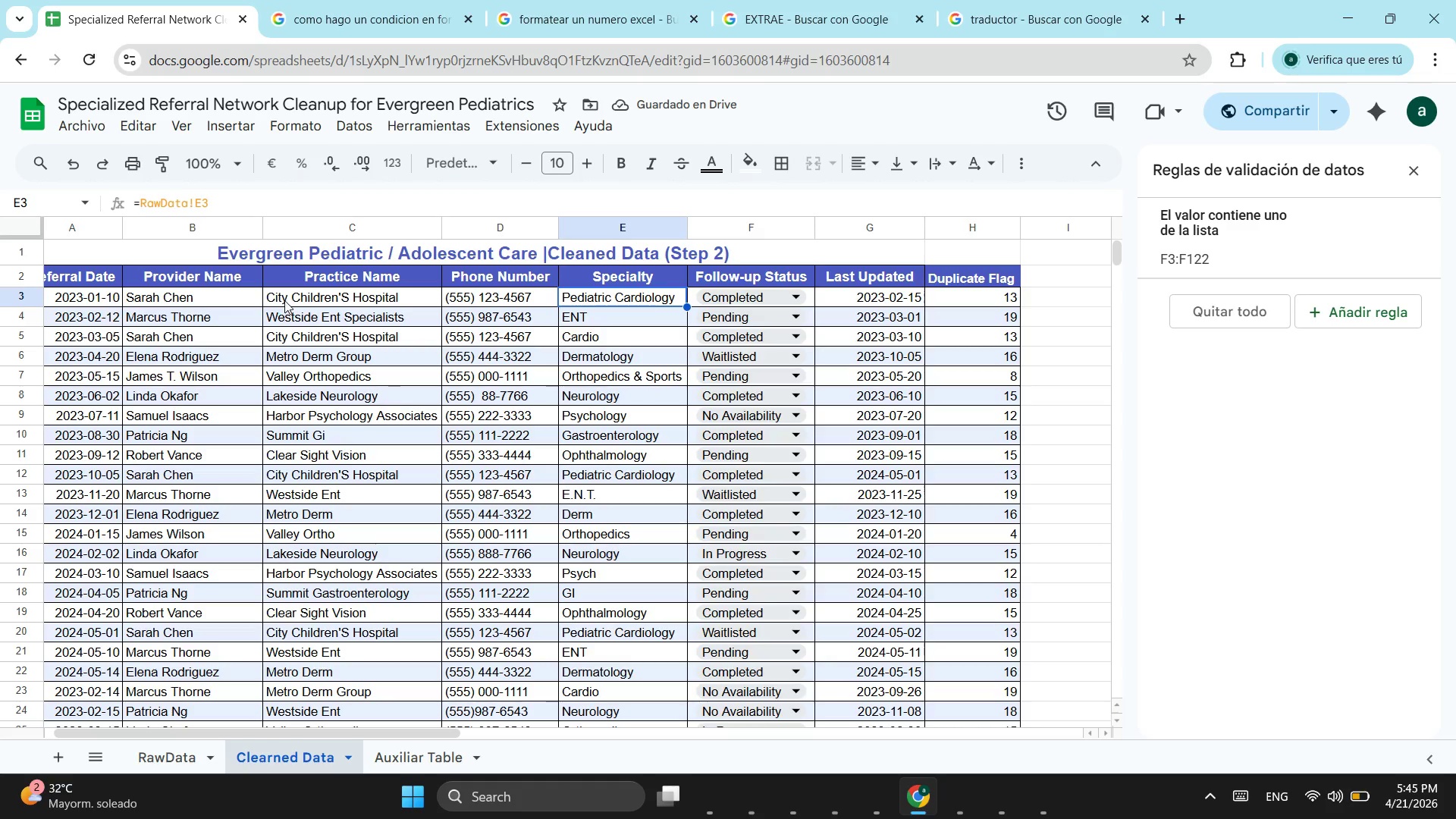 
left_click([284, 300])
 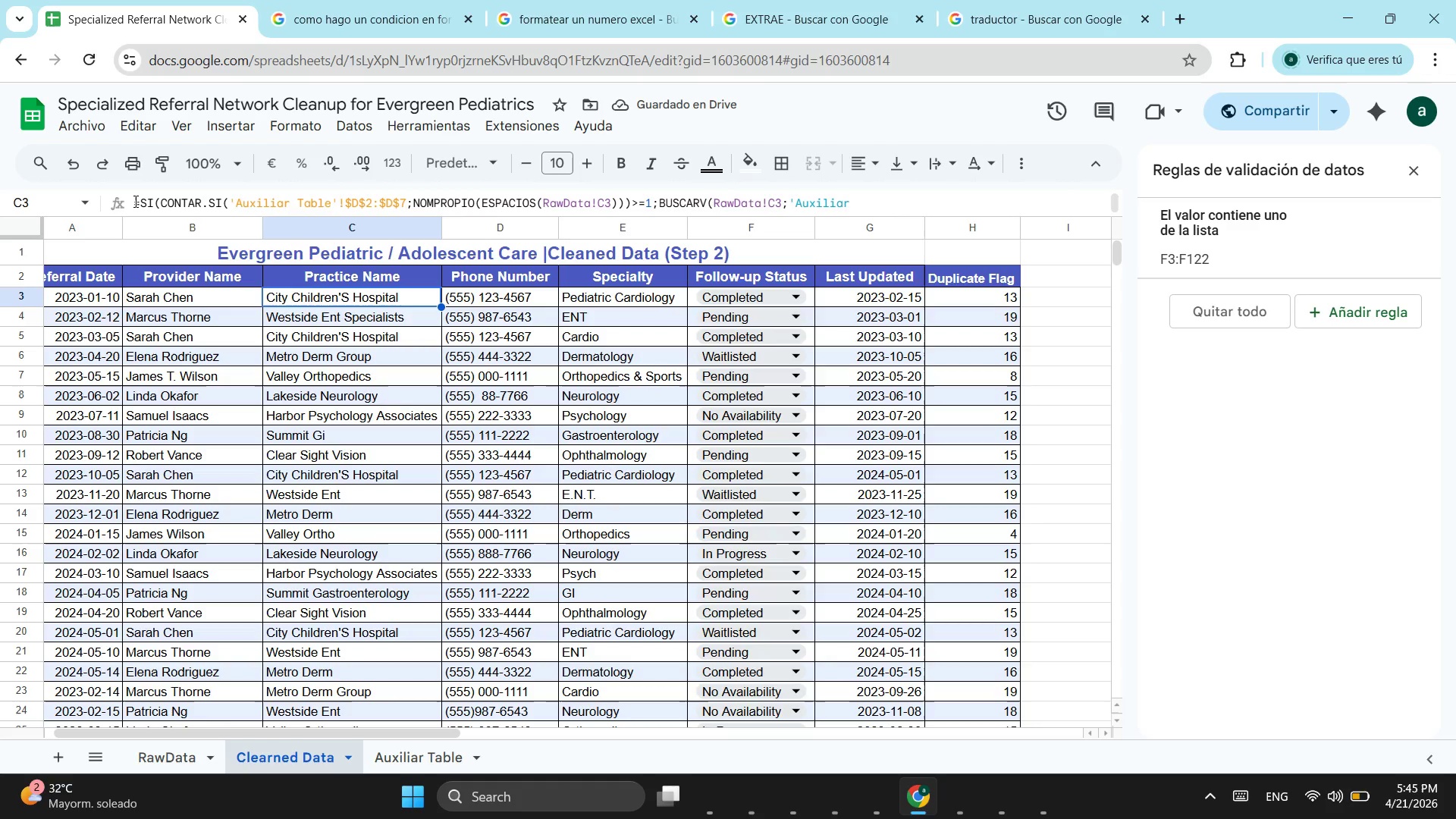 
left_click_drag(start_coordinate=[134, 201], to_coordinate=[927, 243])
 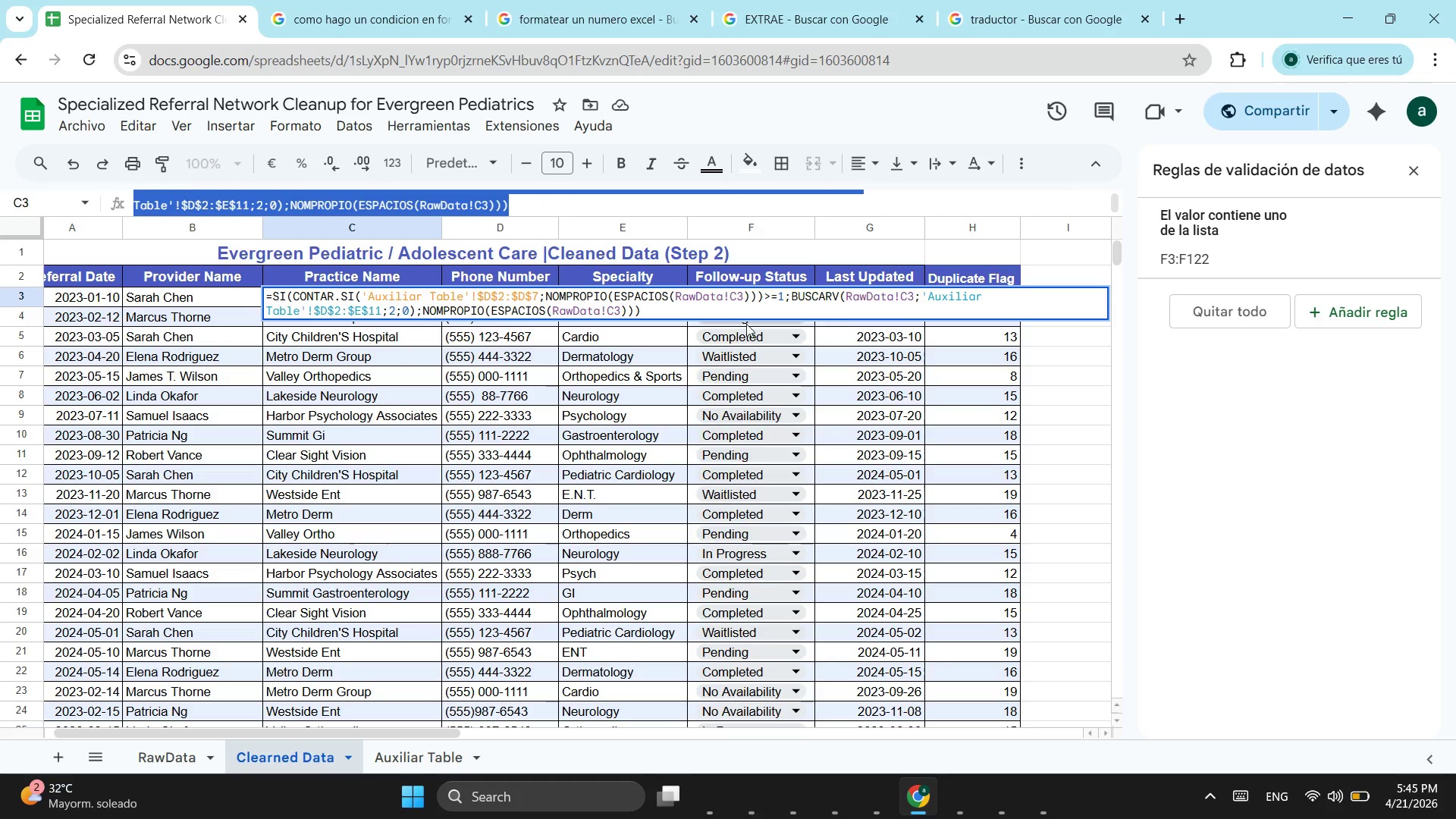 
key(Control+ControlLeft)
 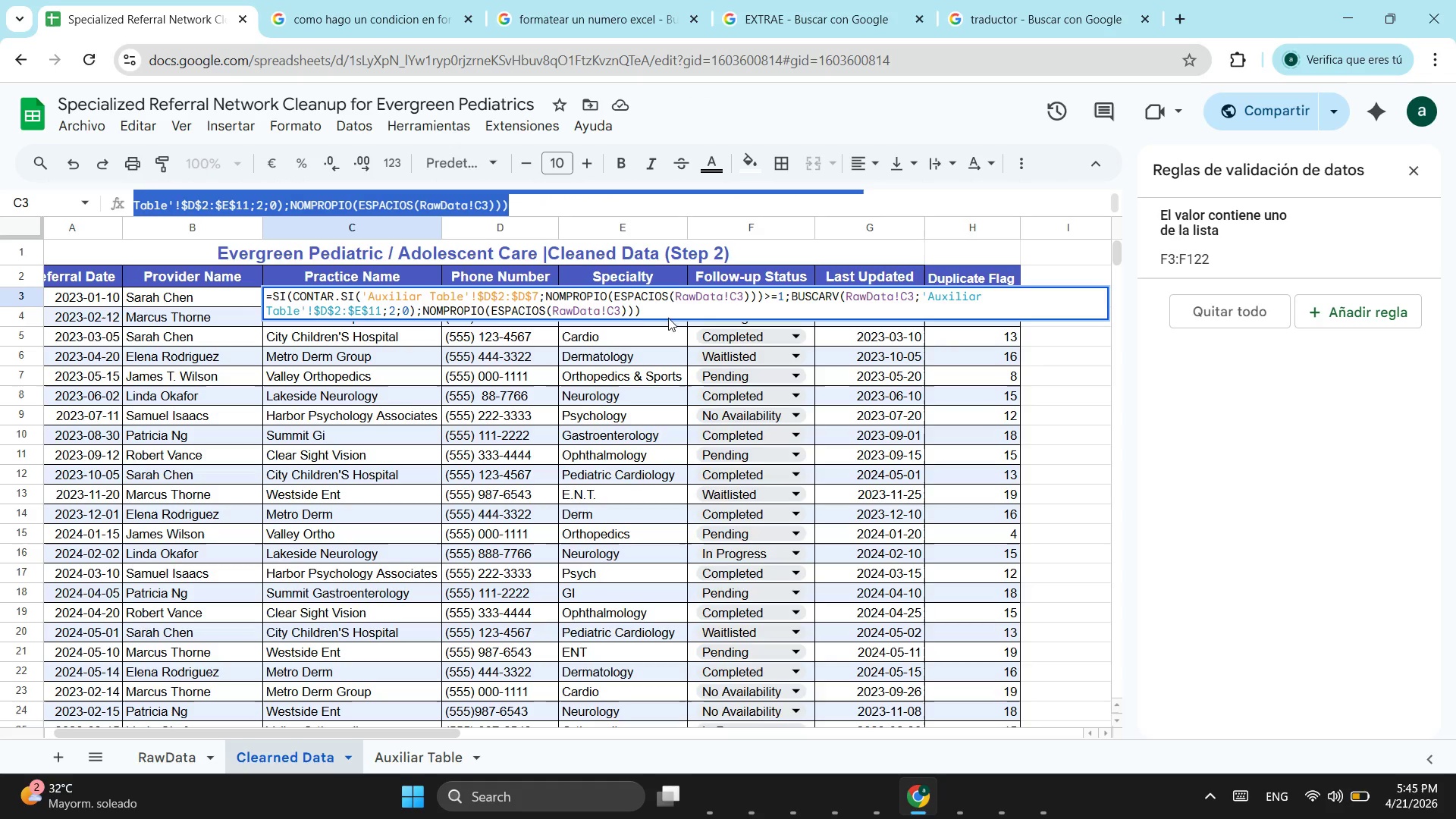 
key(Control+C)
 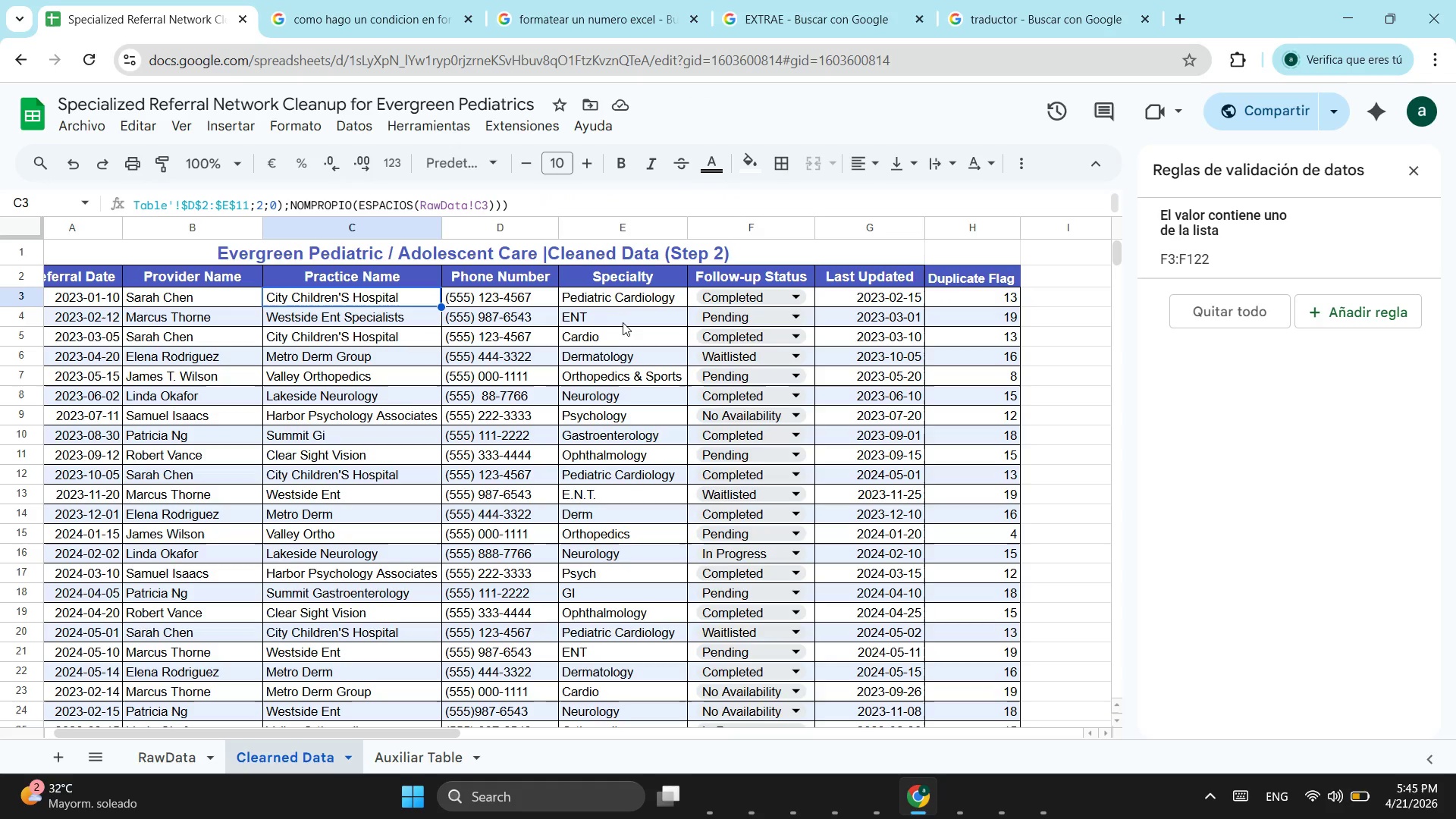 
key(Escape)
 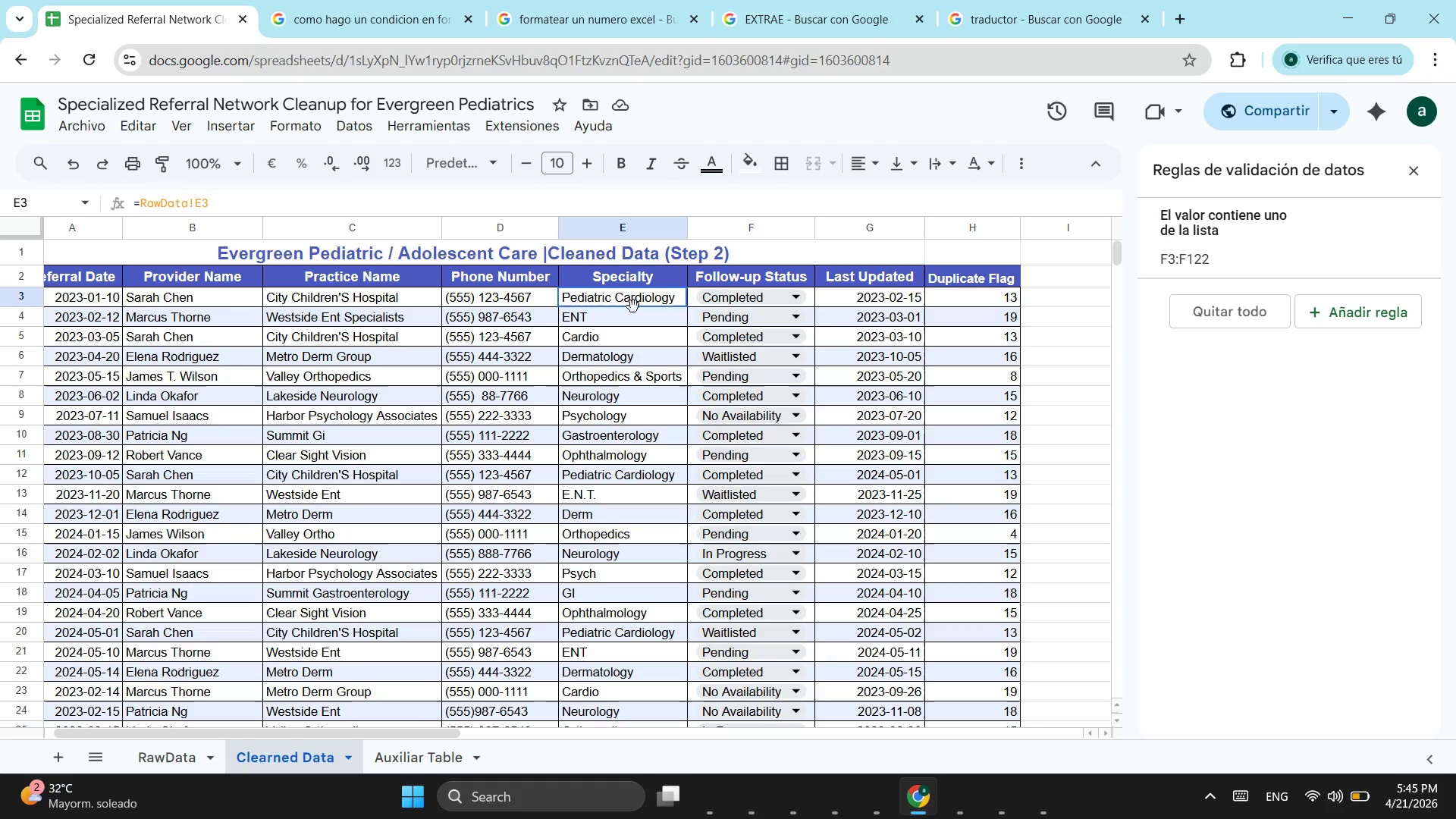 
left_click([633, 306])
 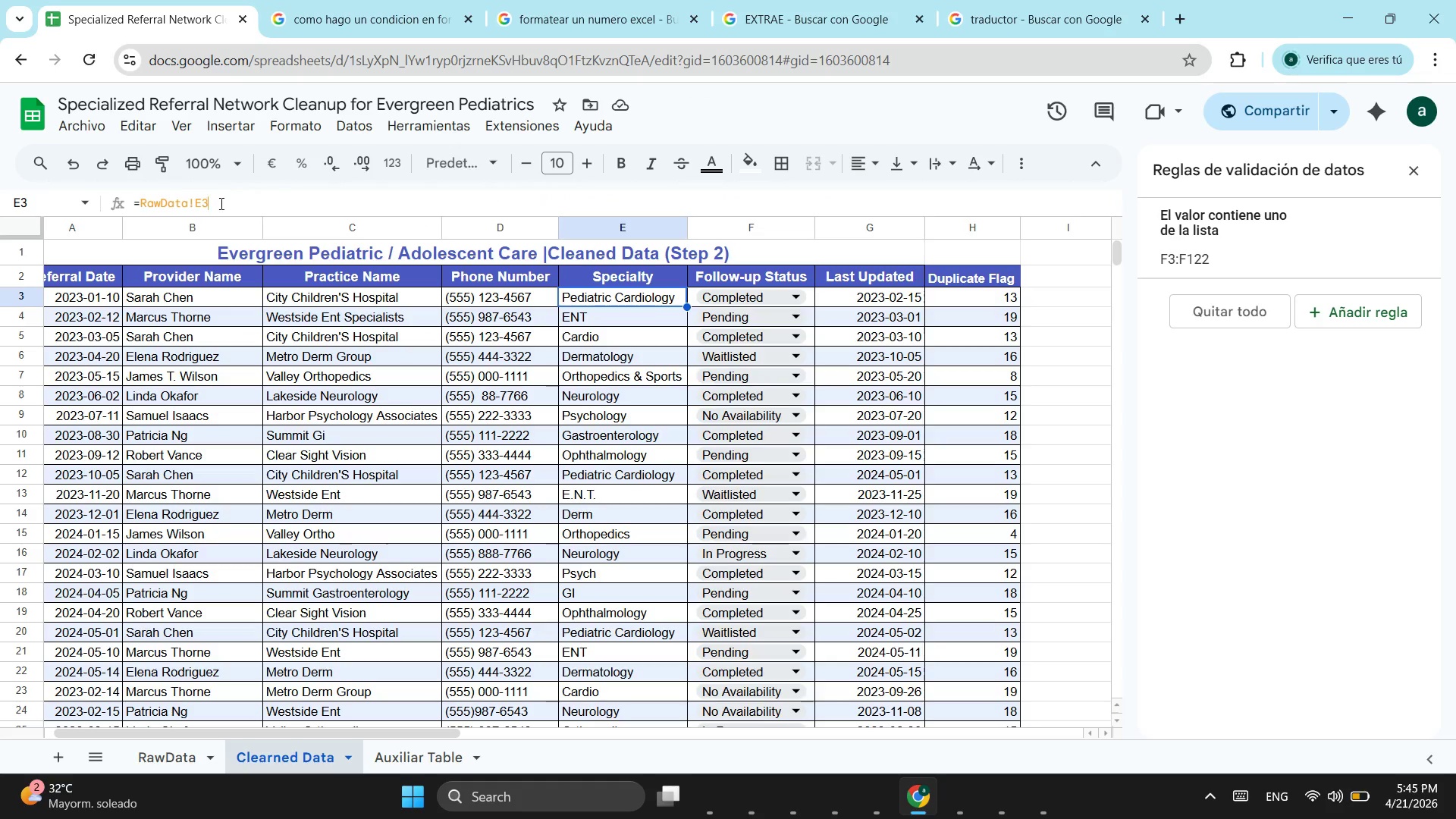 
left_click_drag(start_coordinate=[221, 196], to_coordinate=[61, 212])
 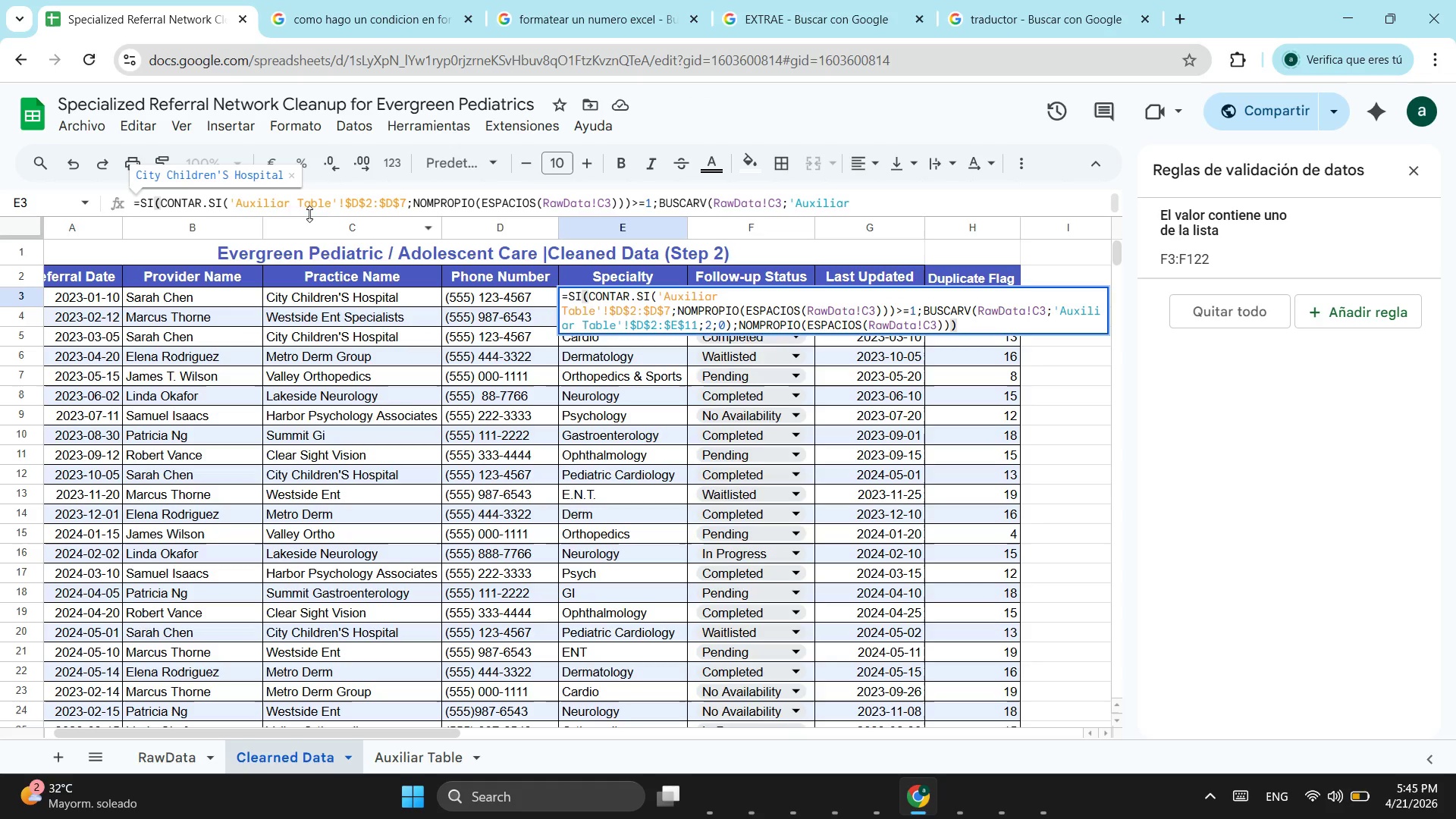 
key(Control+ControlLeft)
 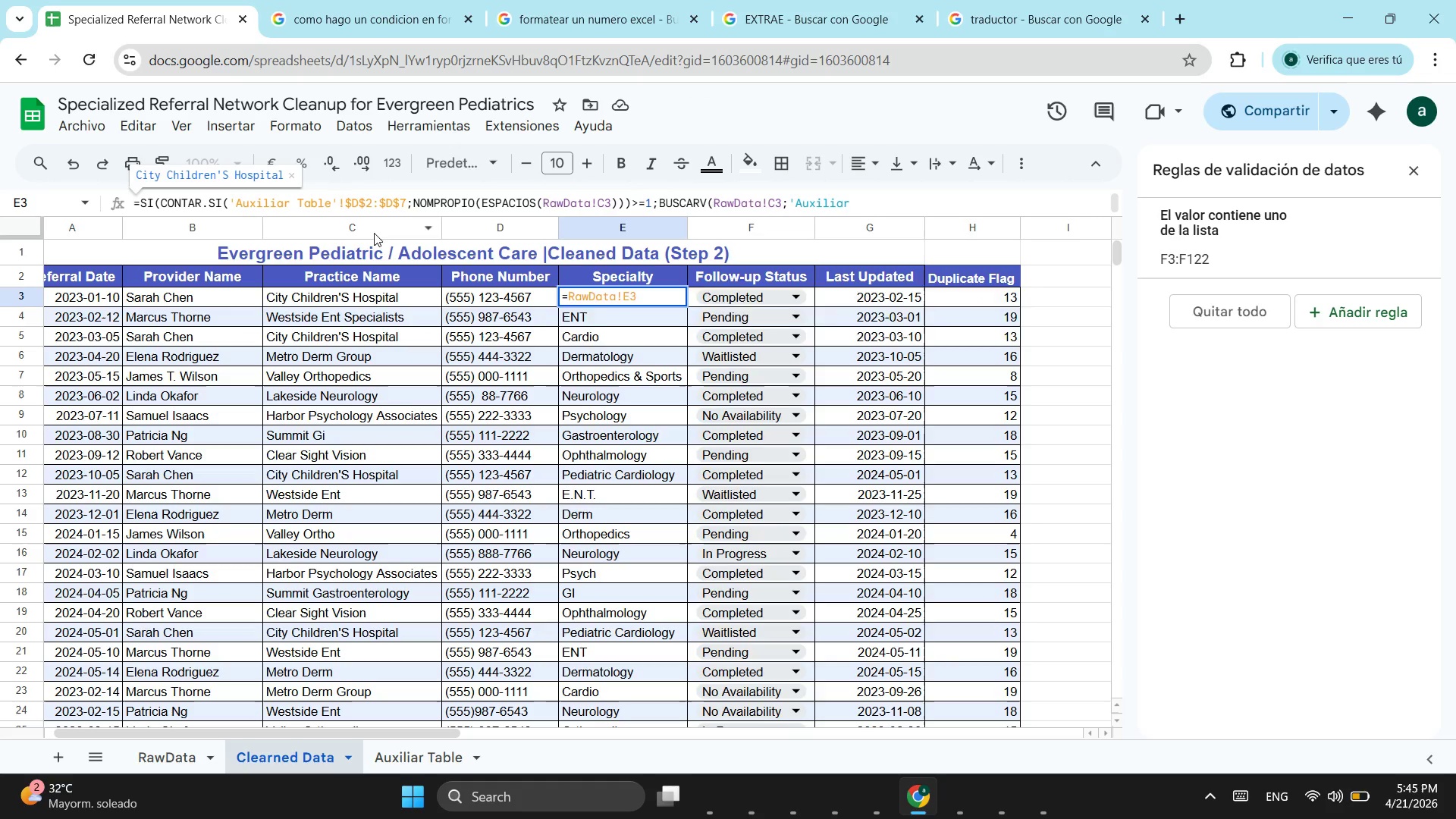 
key(Control+V)
 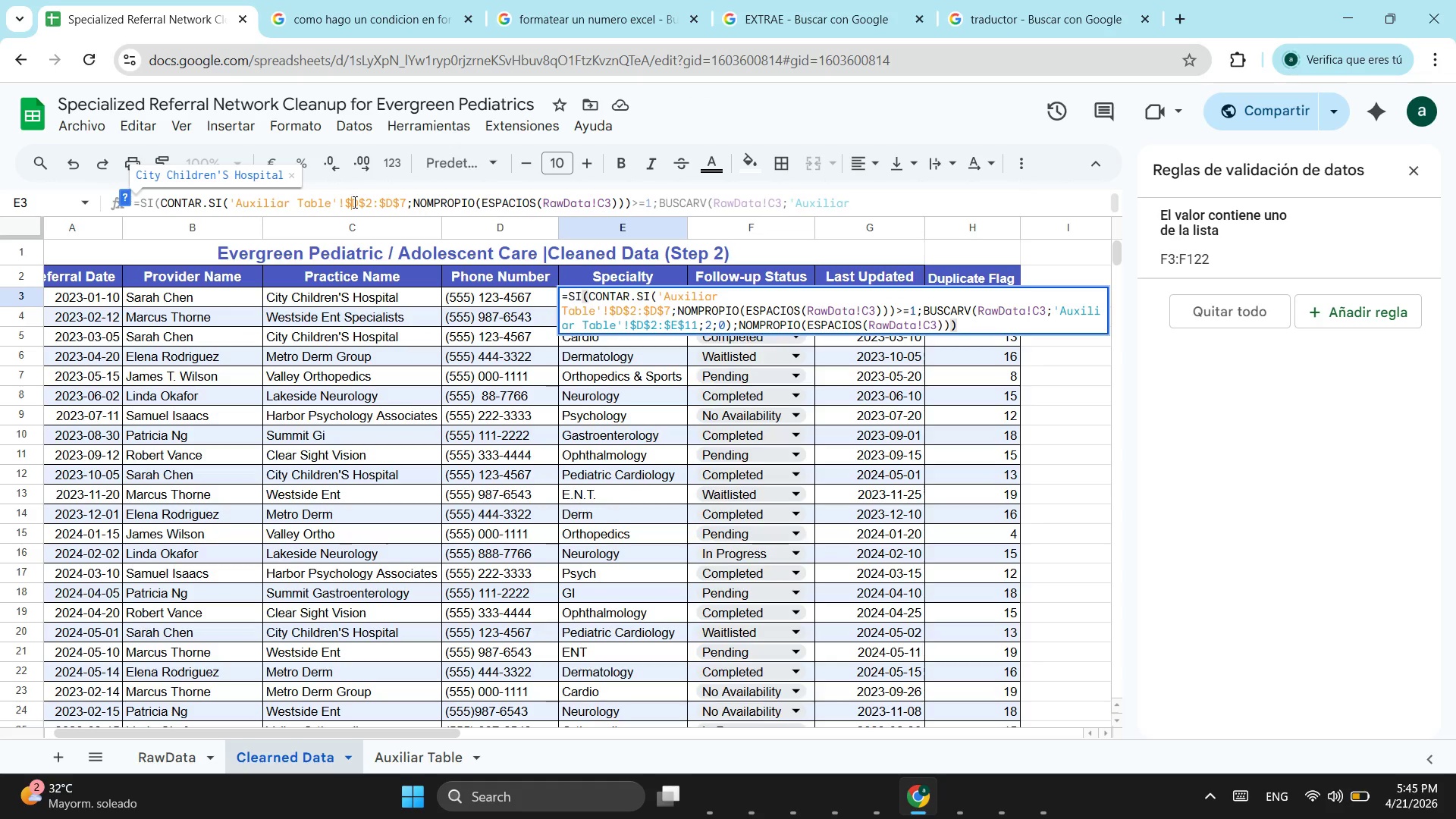 
left_click([360, 203])
 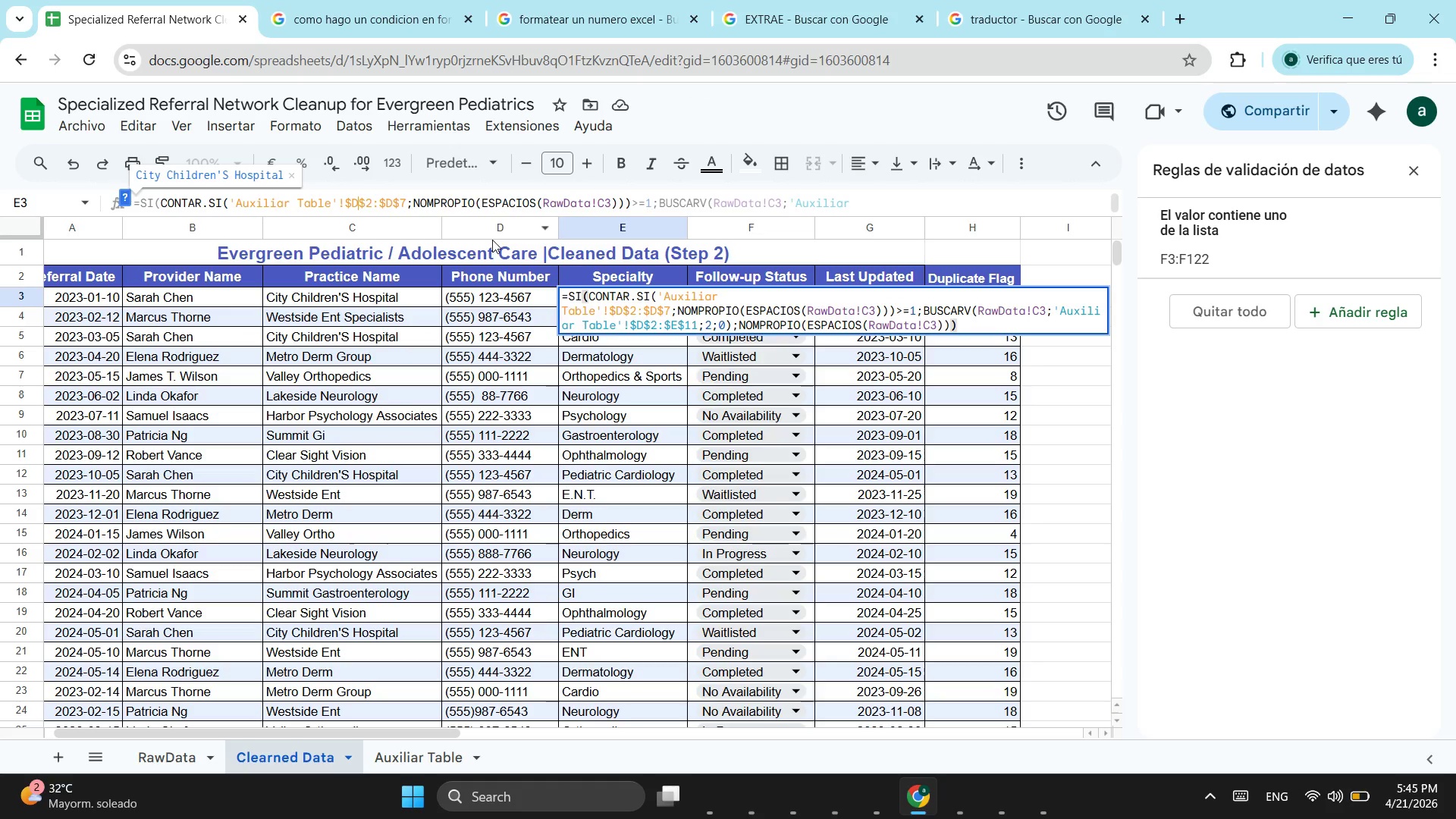 
key(Backspace)
 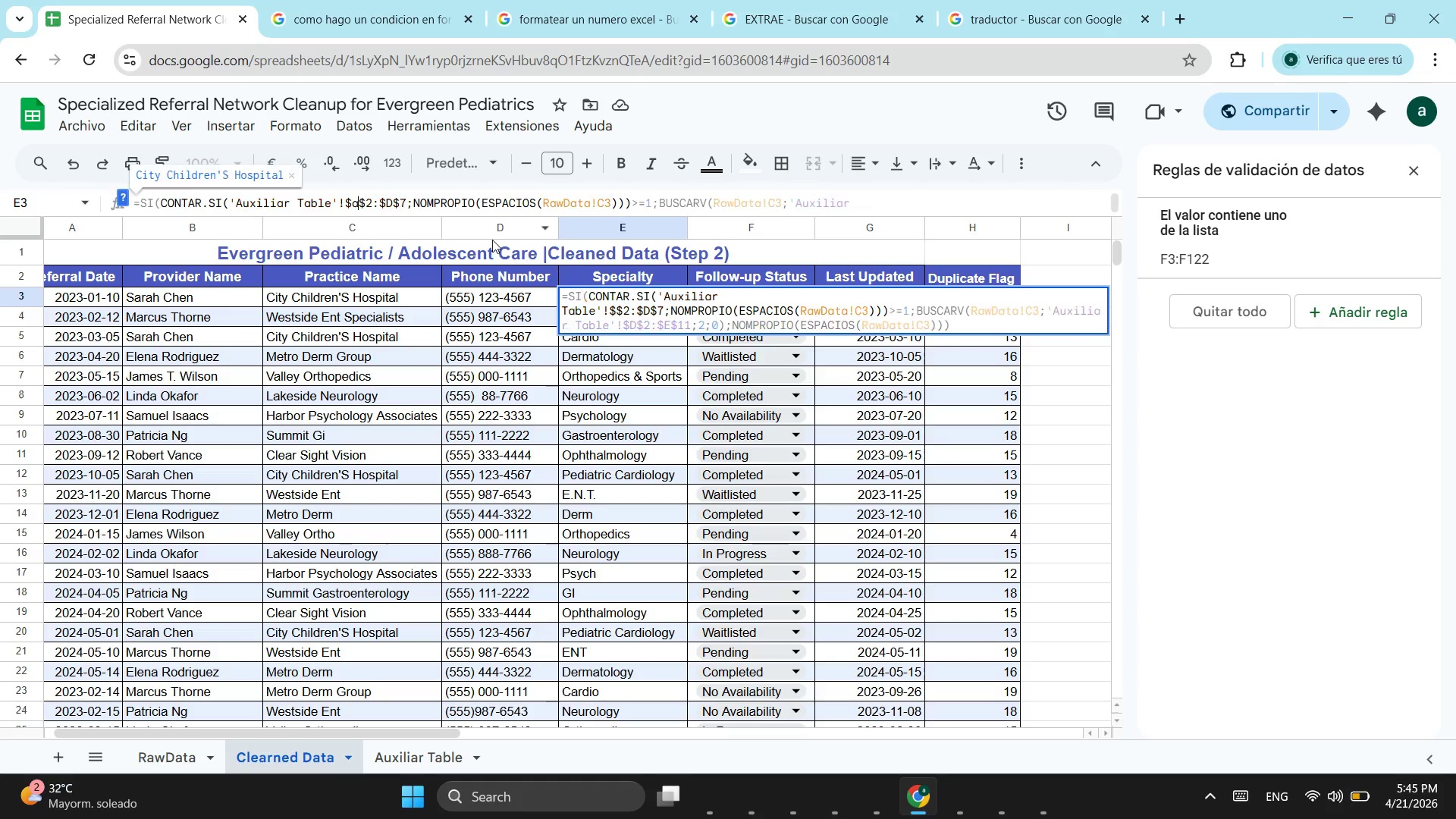 
key(A)
 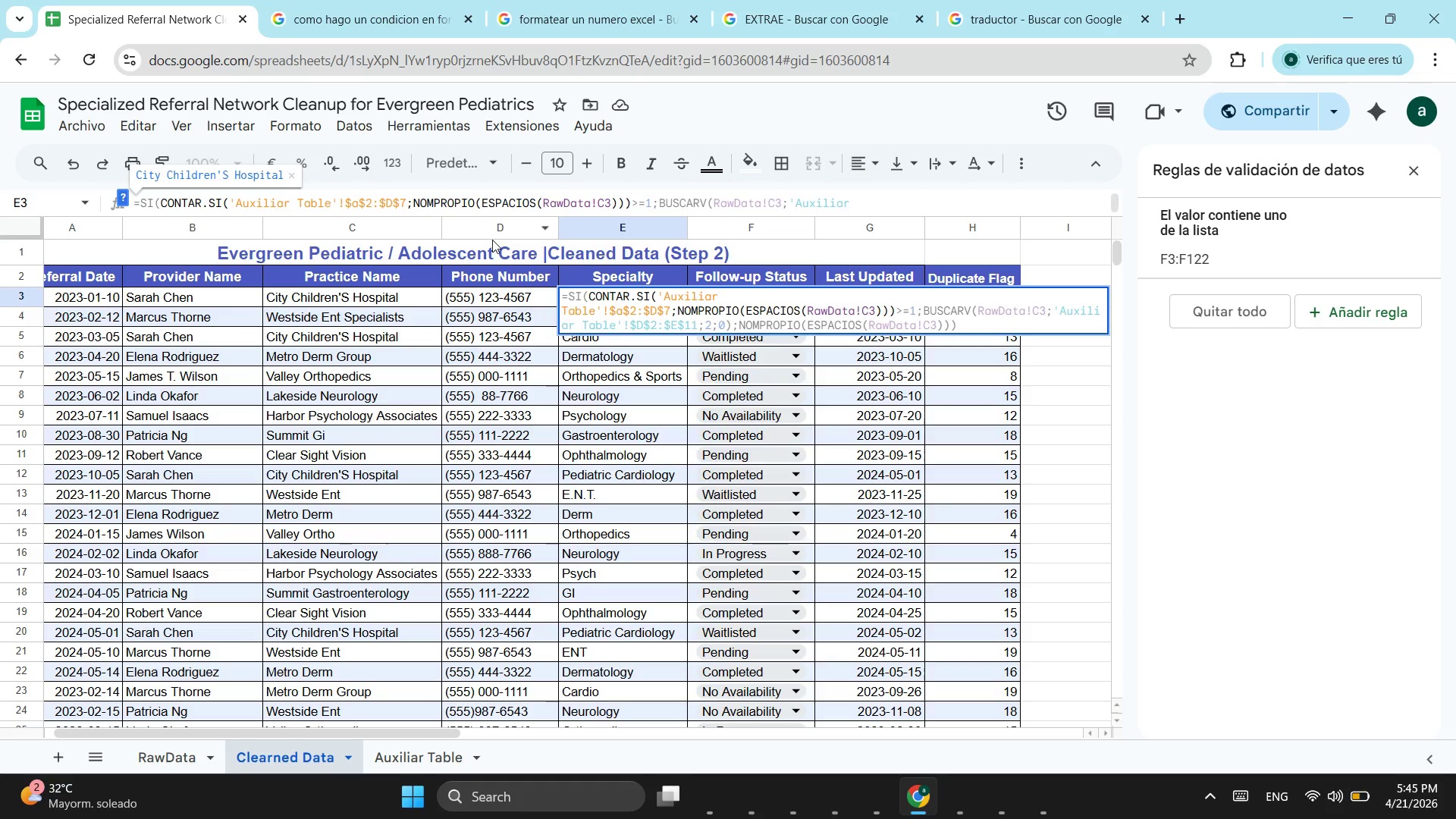 
key(ArrowRight)
 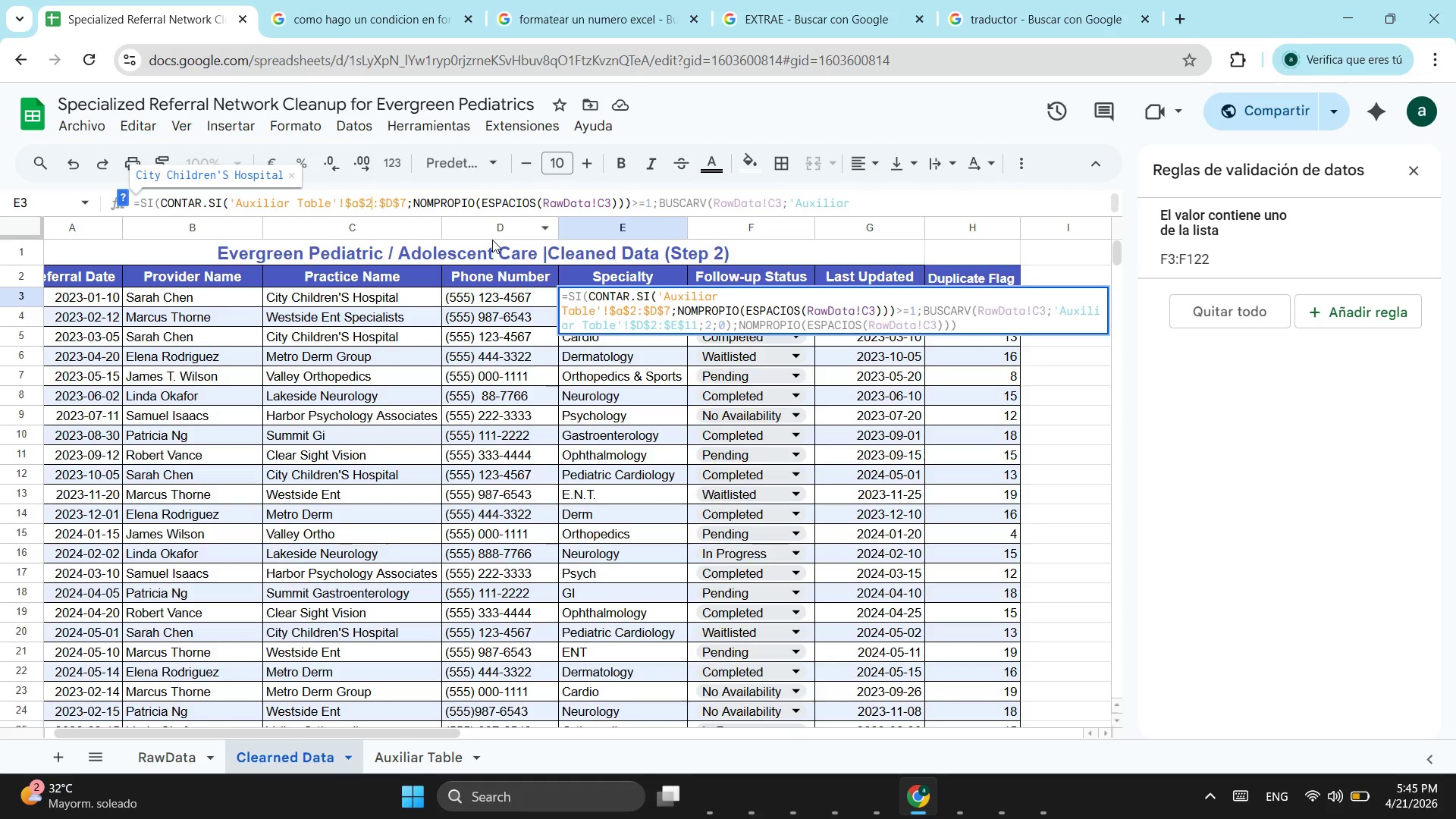 
key(ArrowRight)
 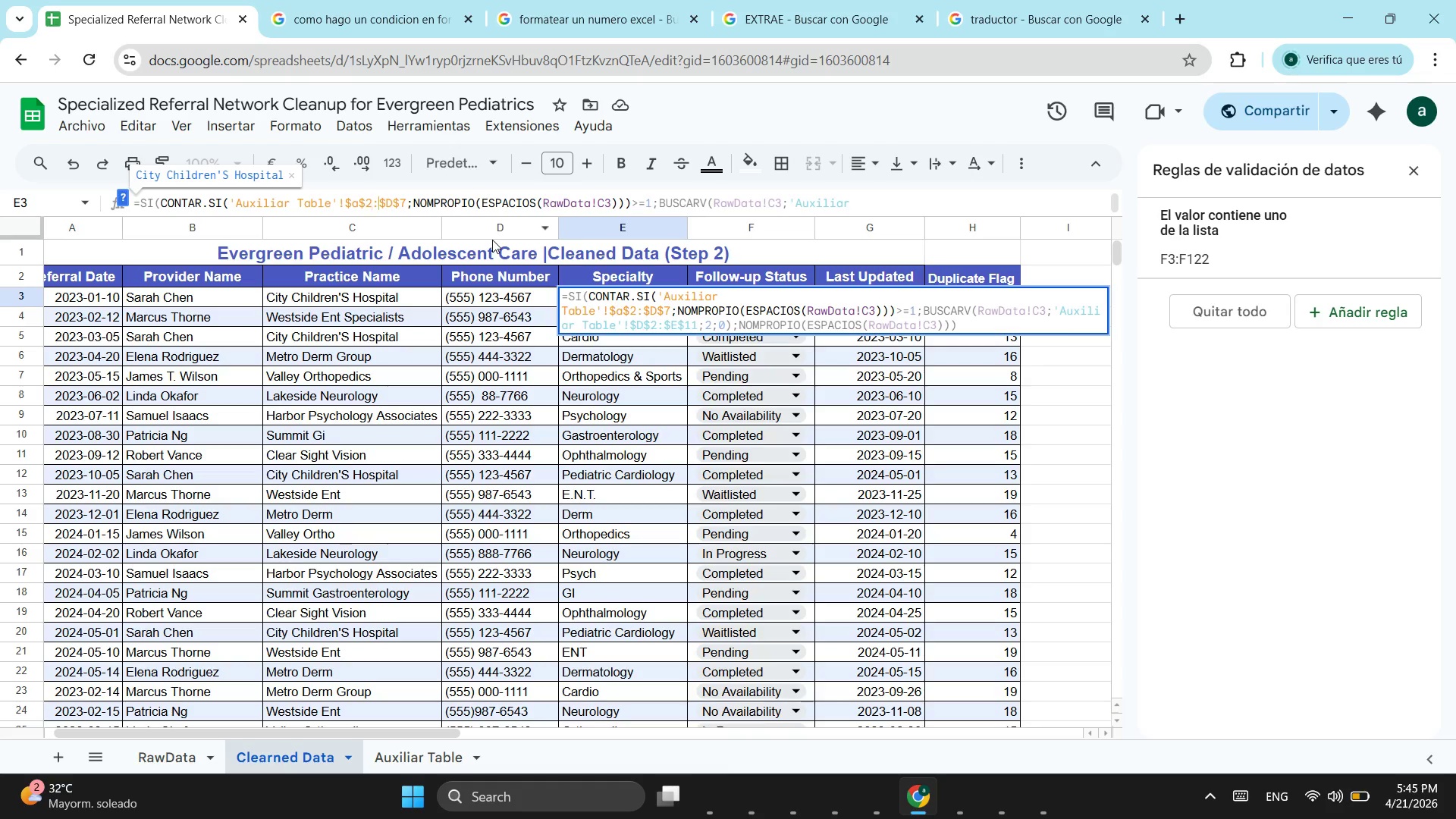 
key(ArrowRight)
 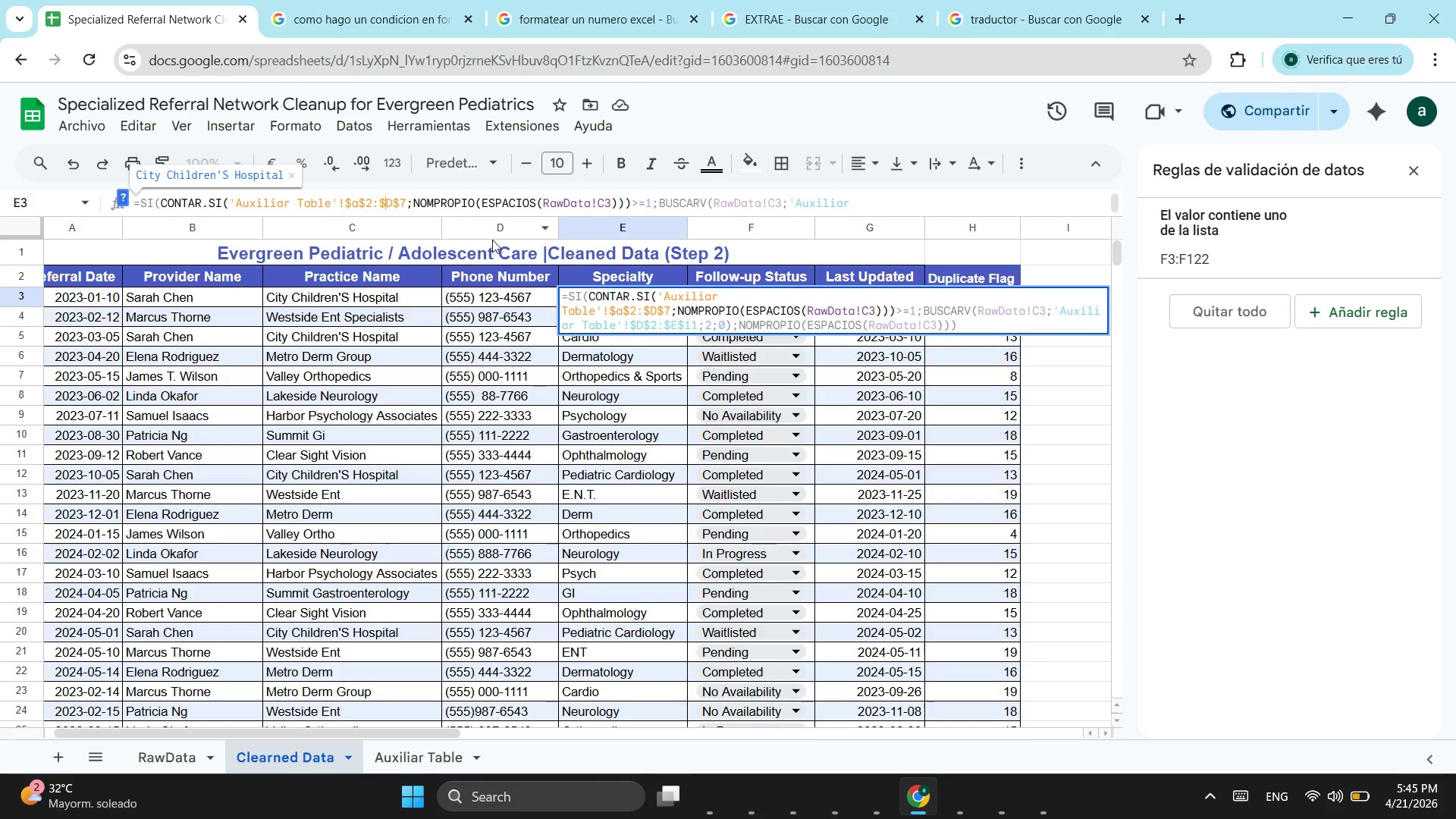 
key(ArrowRight)
 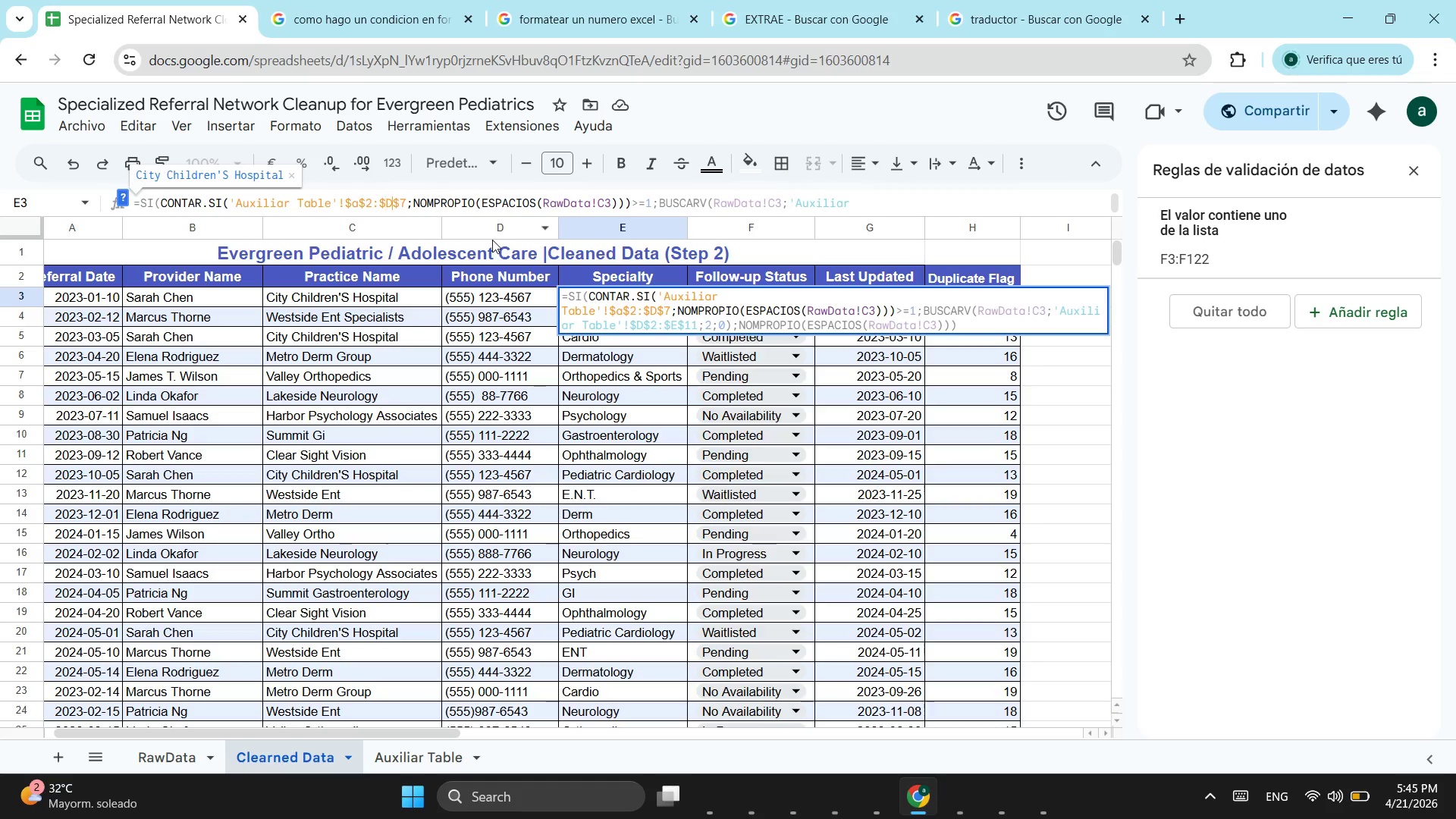 
key(ArrowRight)
 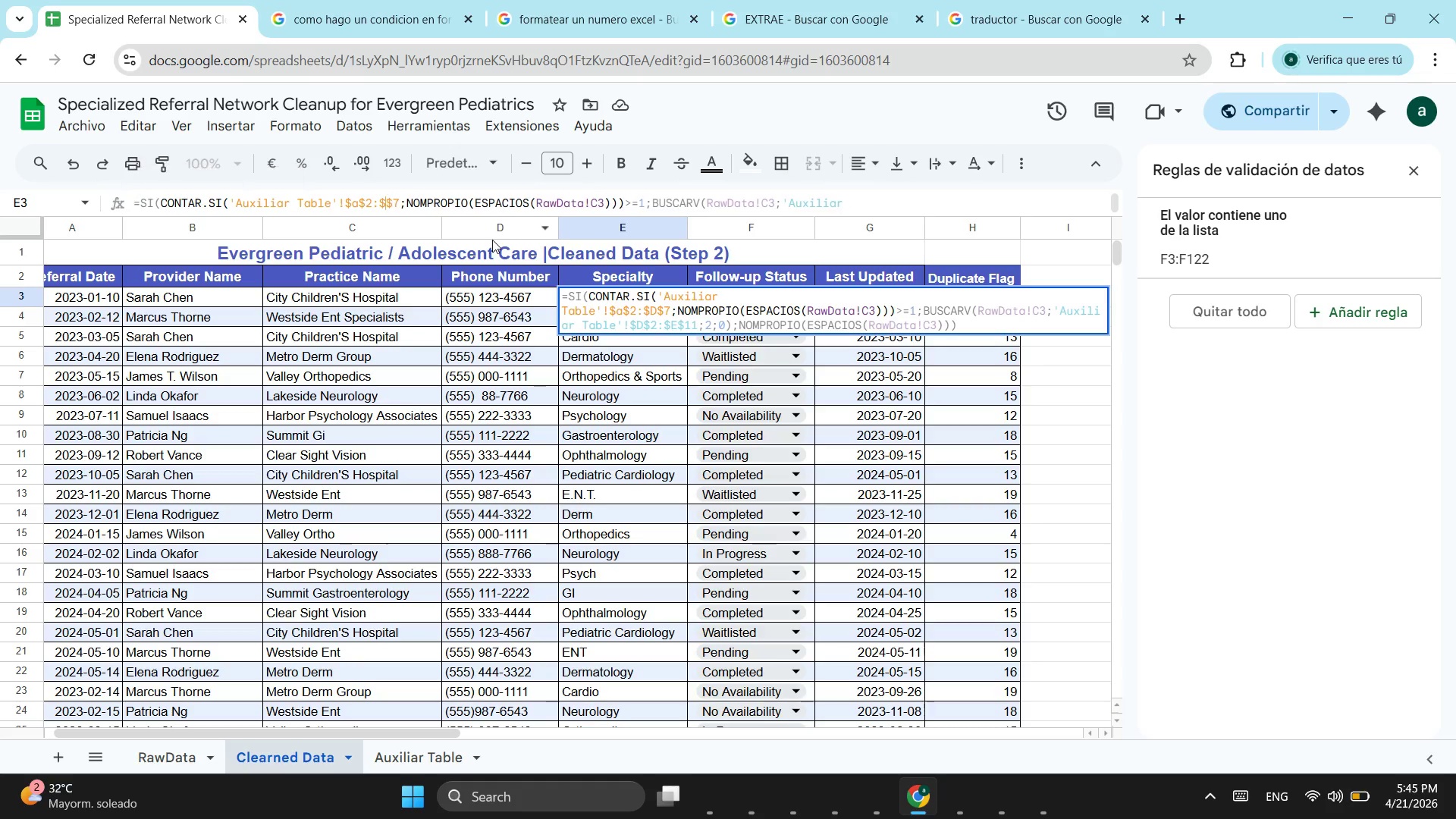 
key(Backspace)
 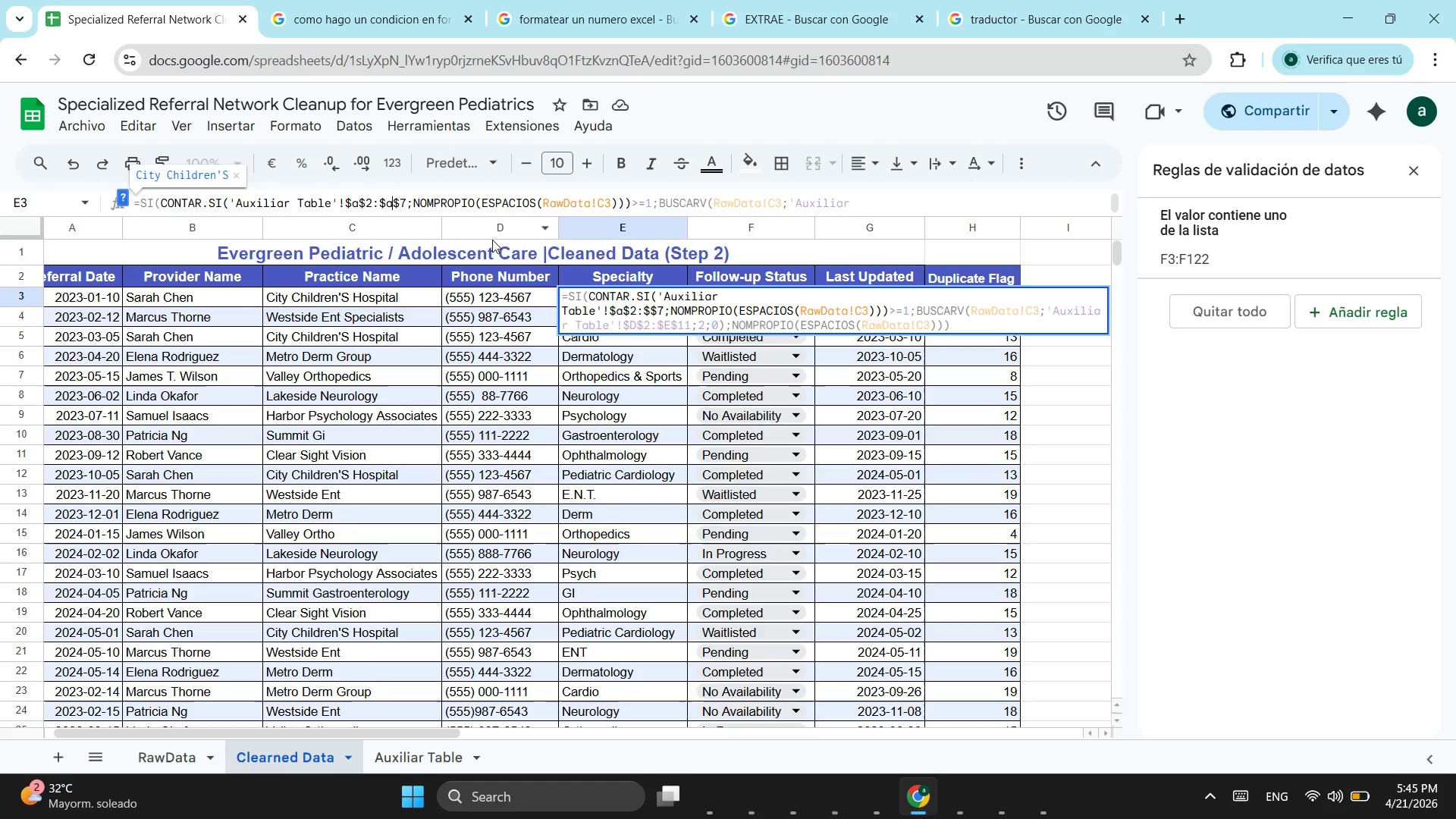 
key(A)
 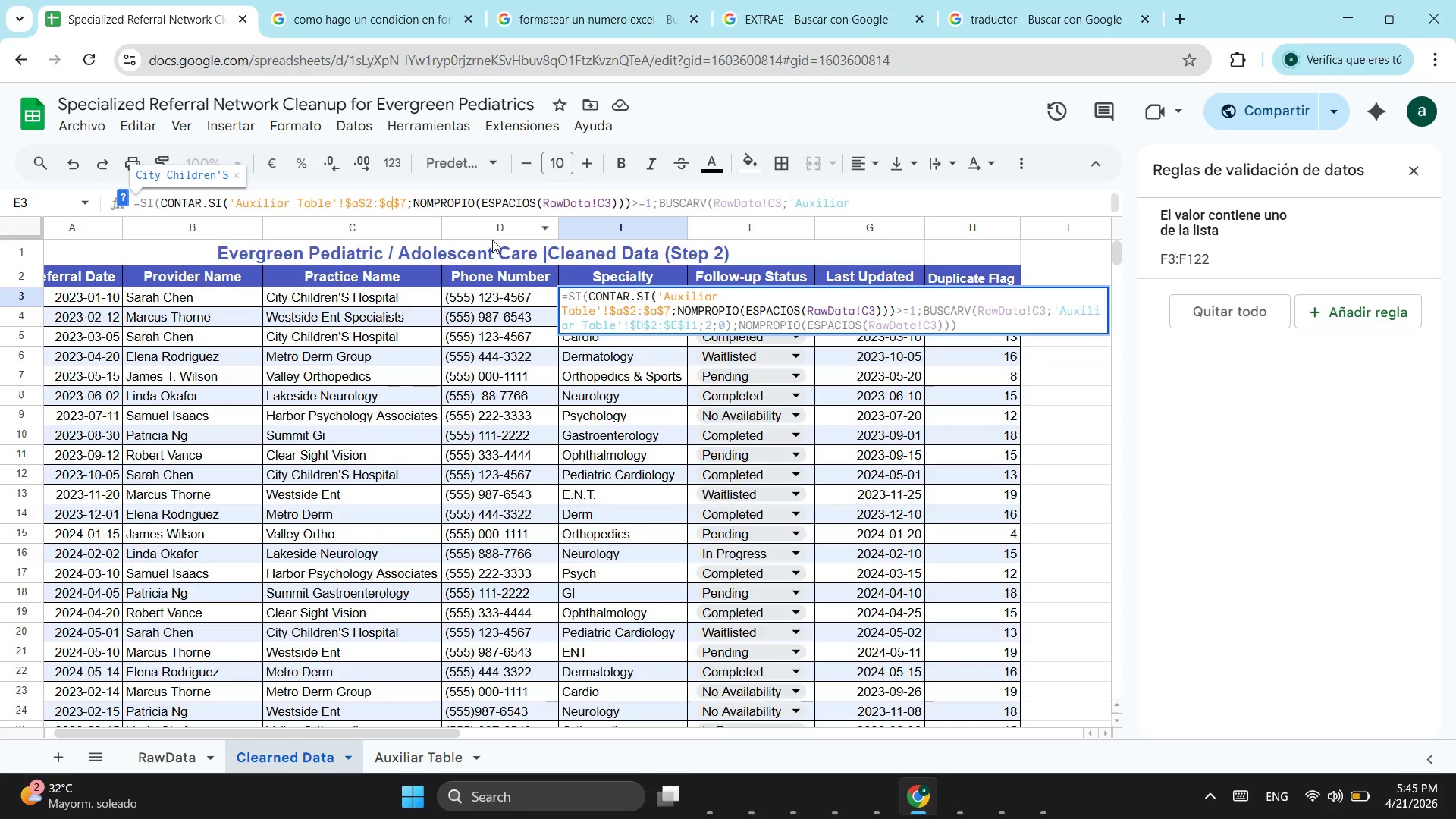 
key(Enter)
 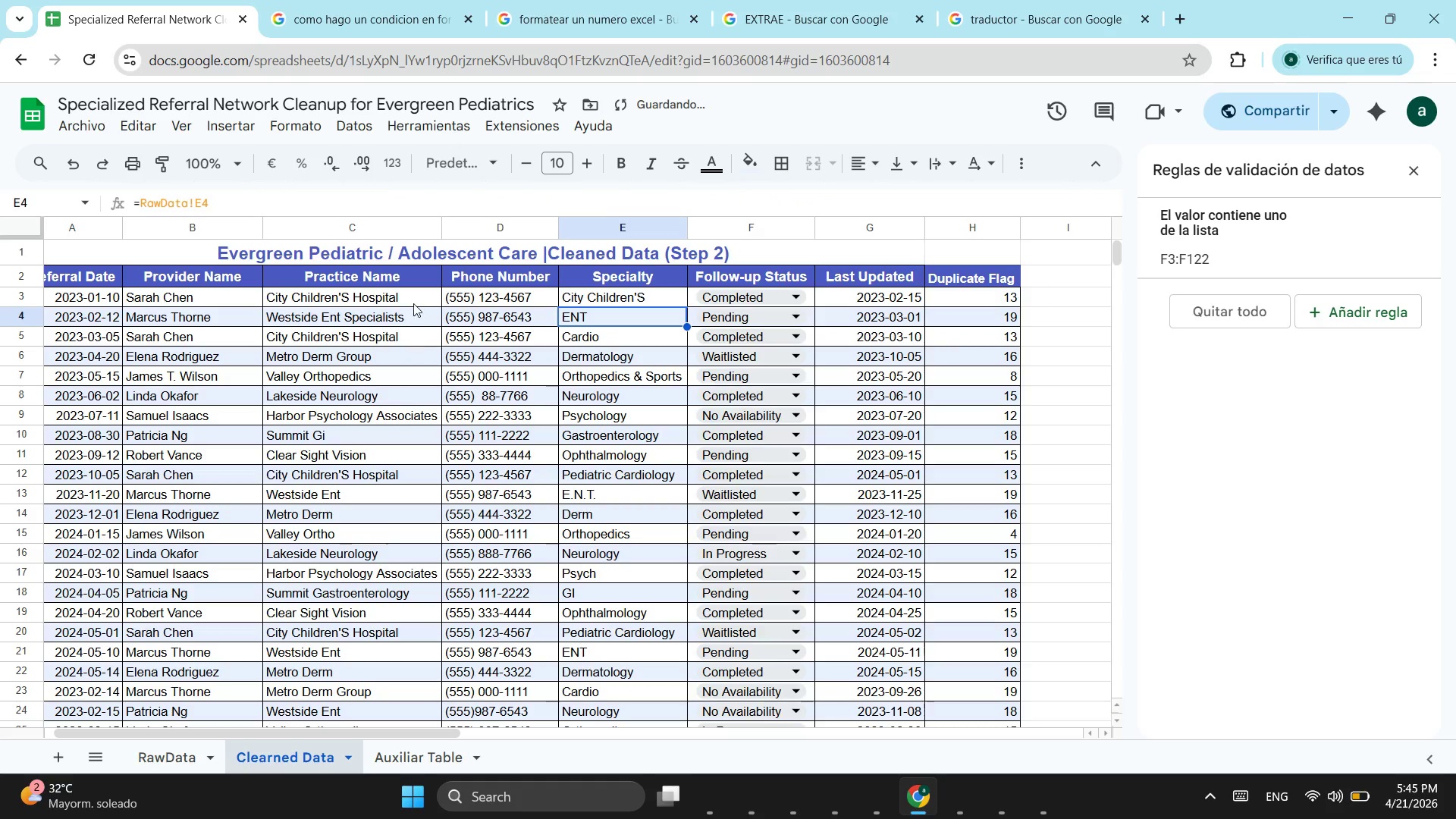 
left_click([410, 300])
 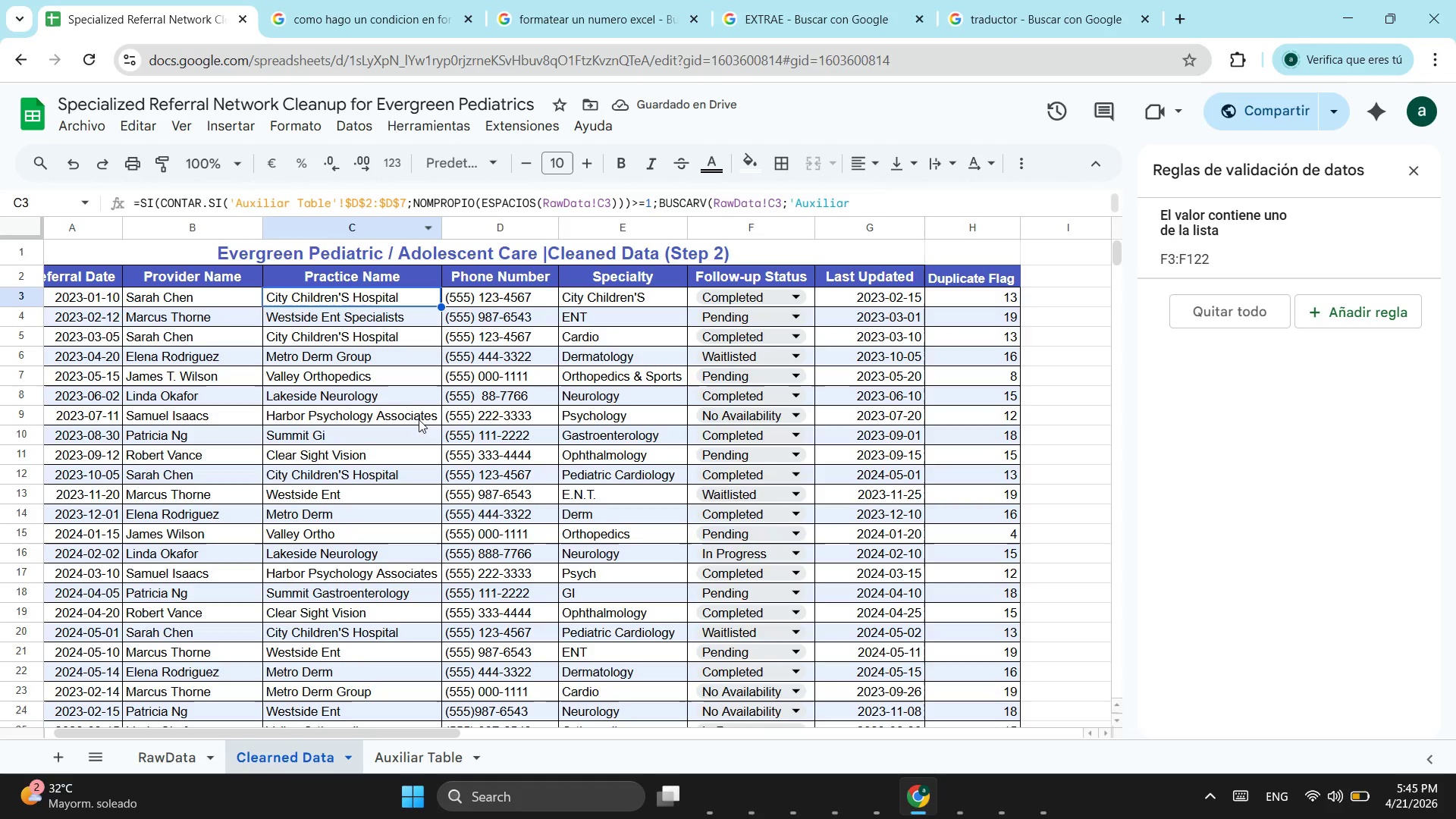 
left_click([397, 762])
 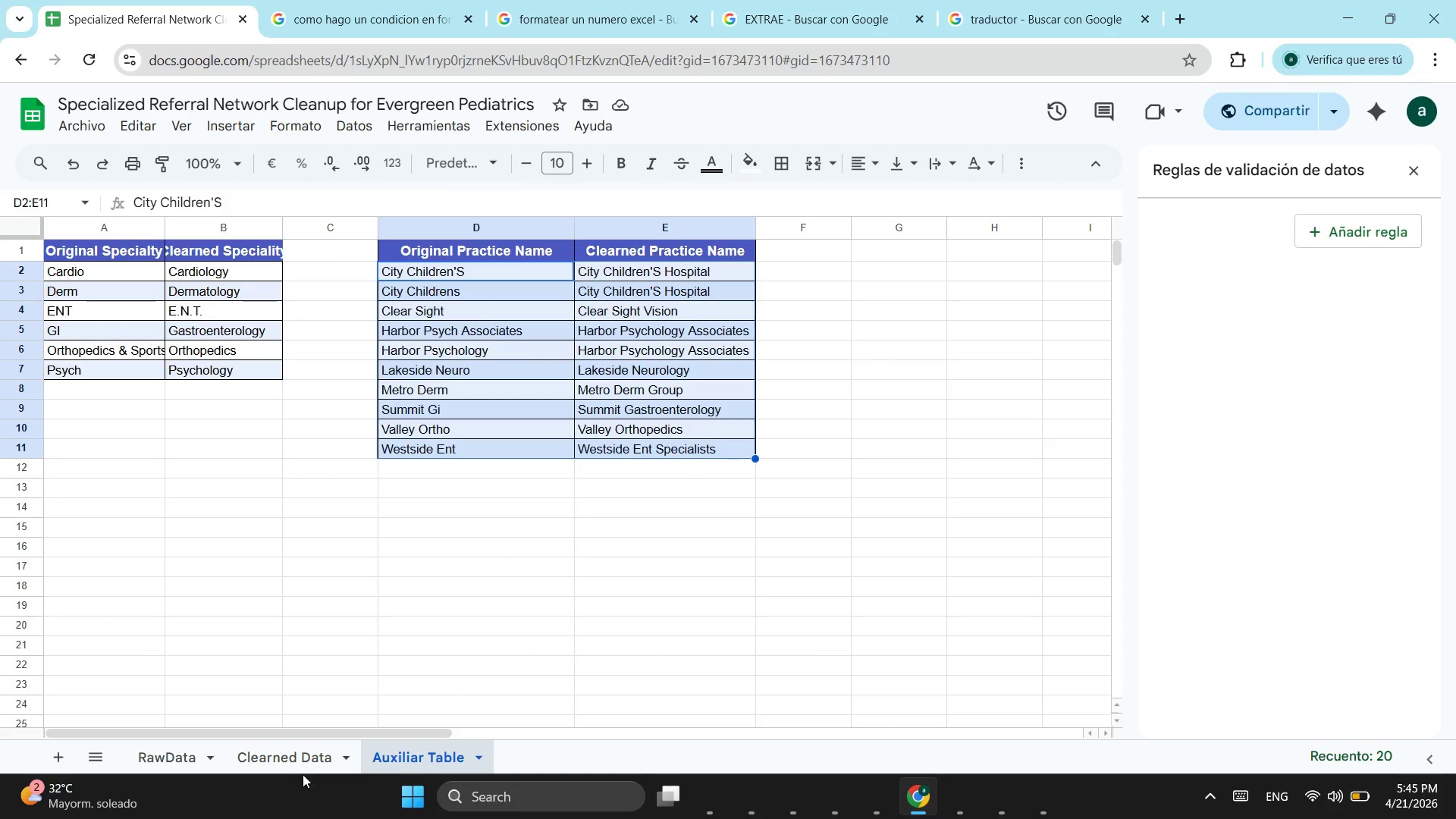 
left_click([297, 770])
 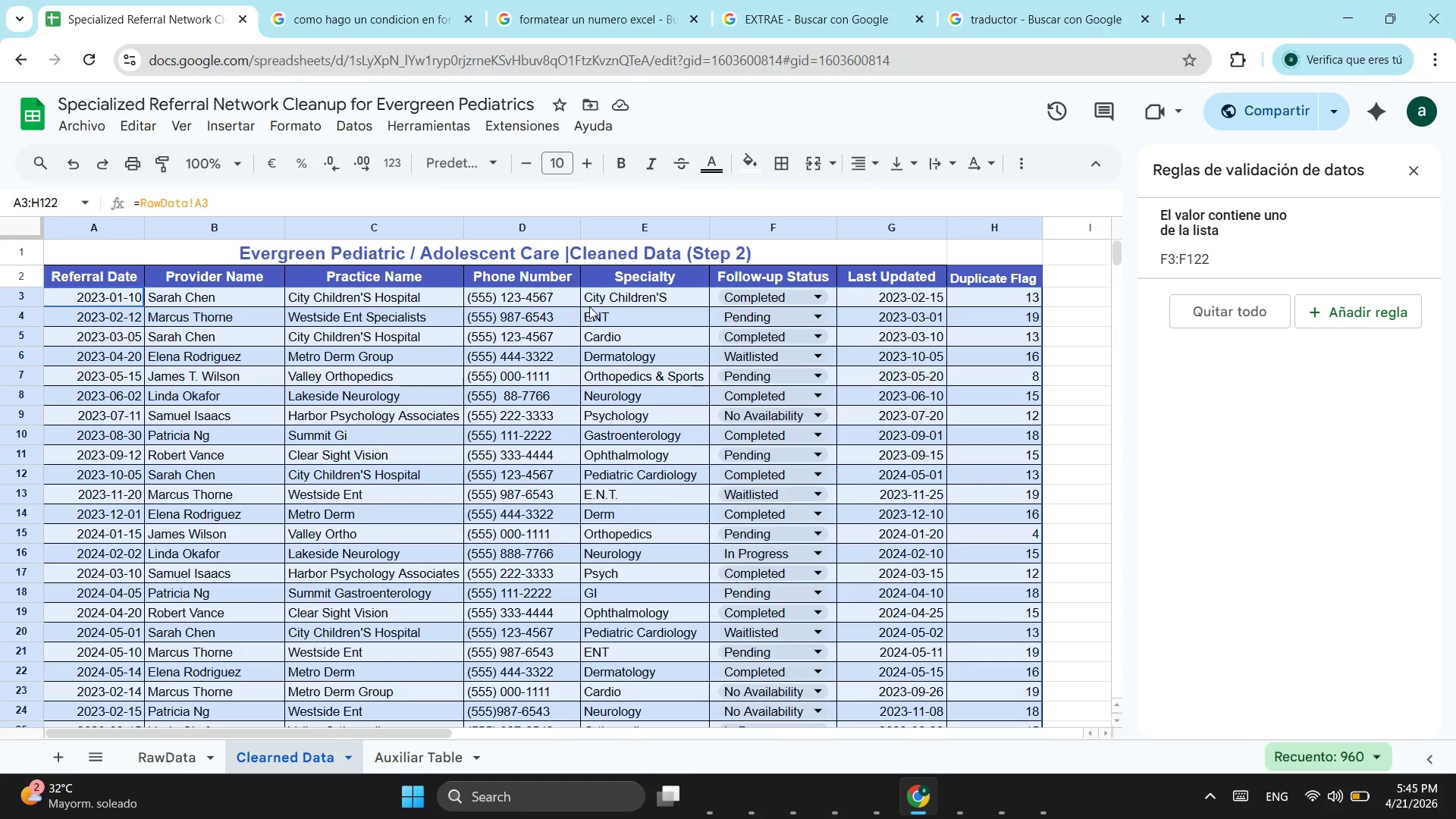 
left_click([614, 300])
 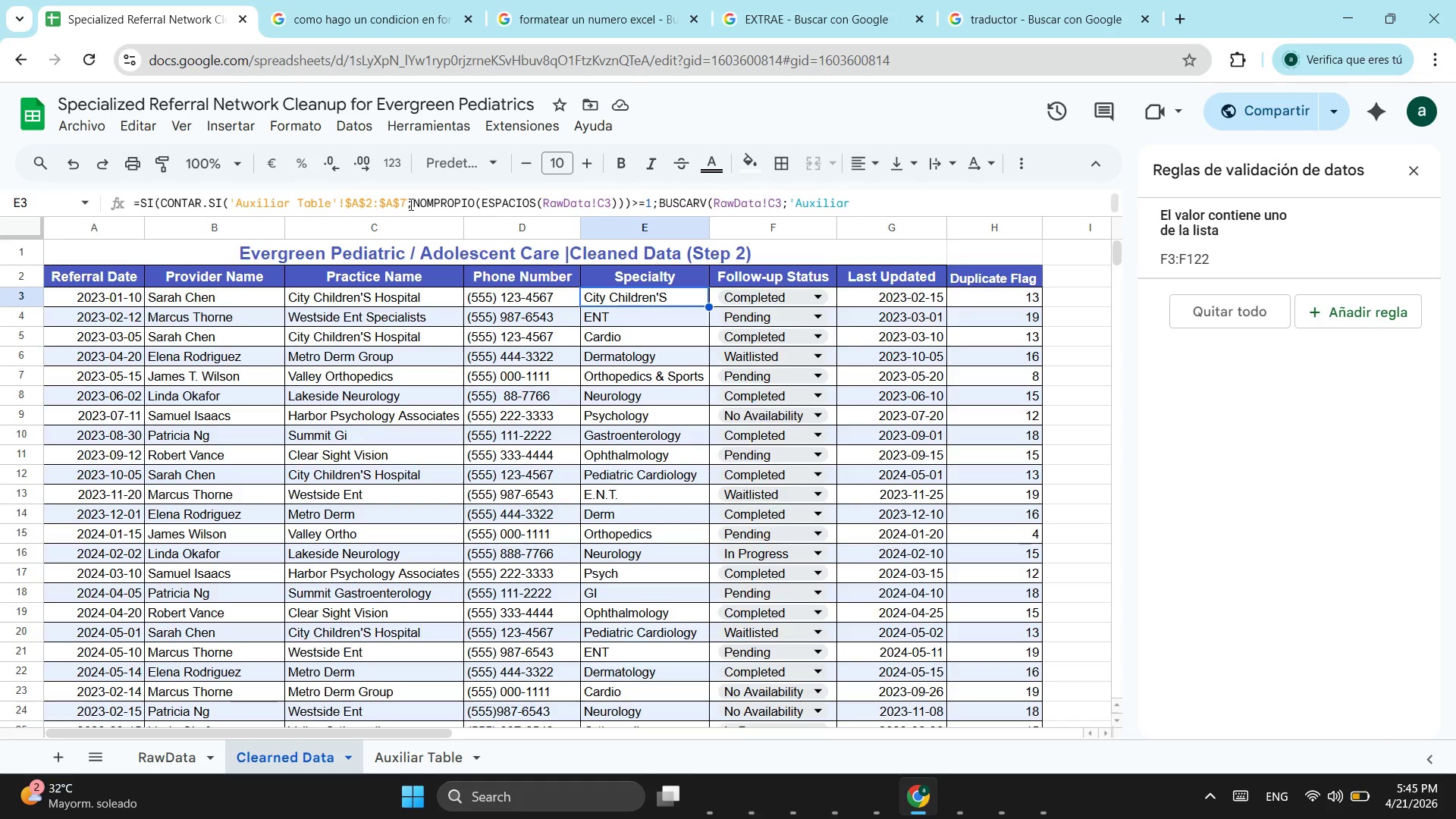 
wait(5.52)
 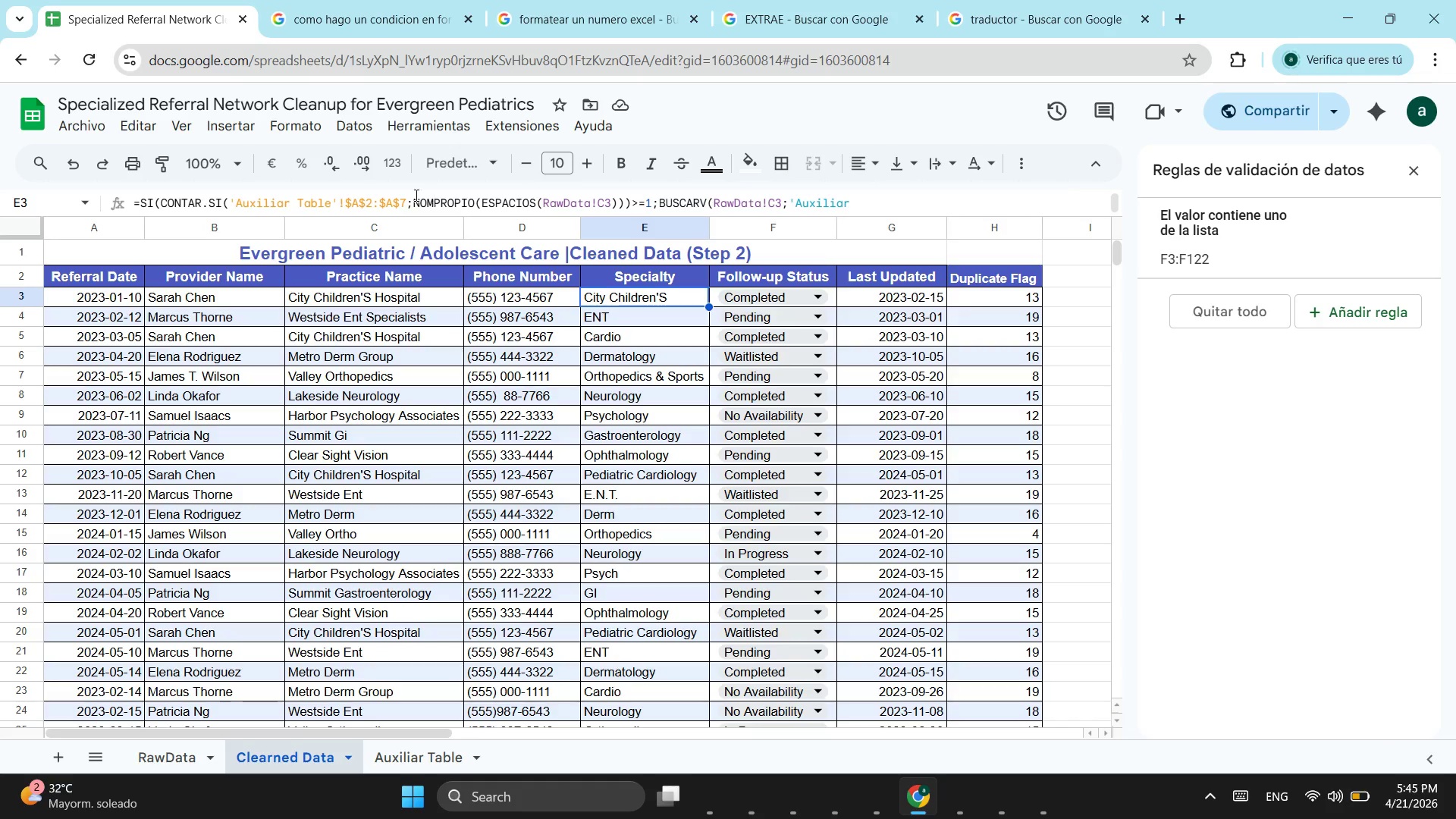 
left_click([420, 303])
 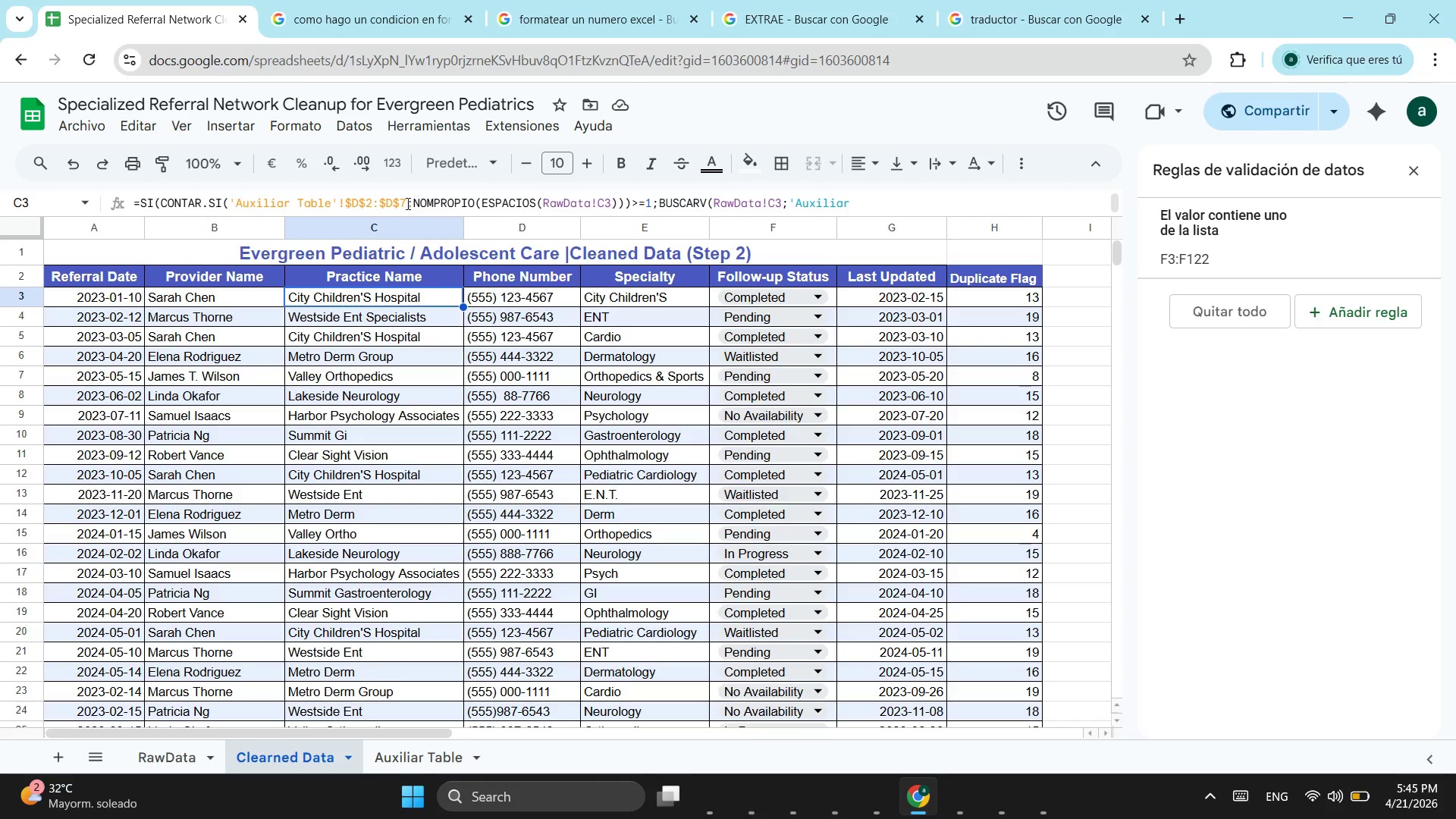 
left_click([405, 203])
 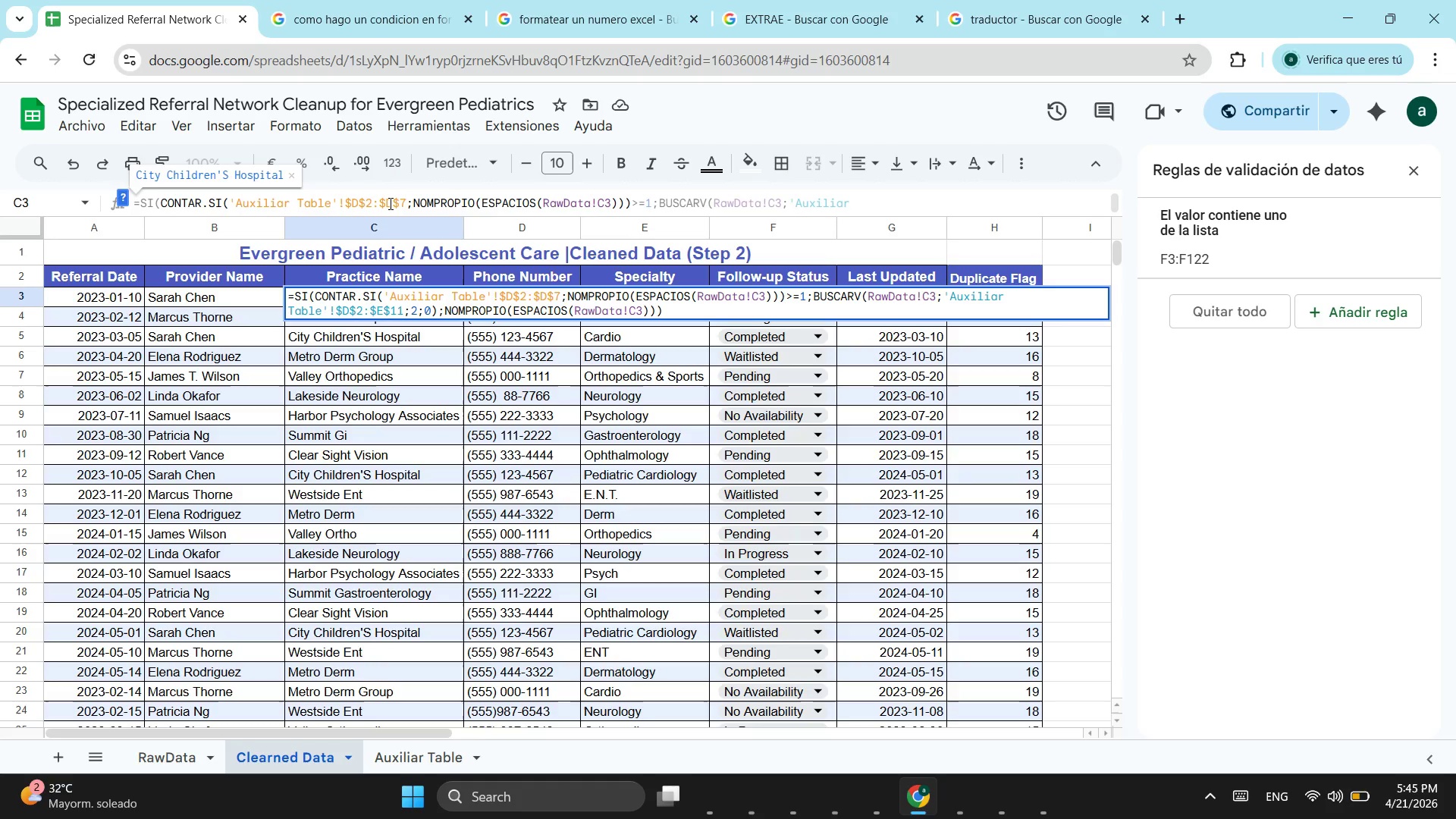 
key(Backspace)
type(11)
 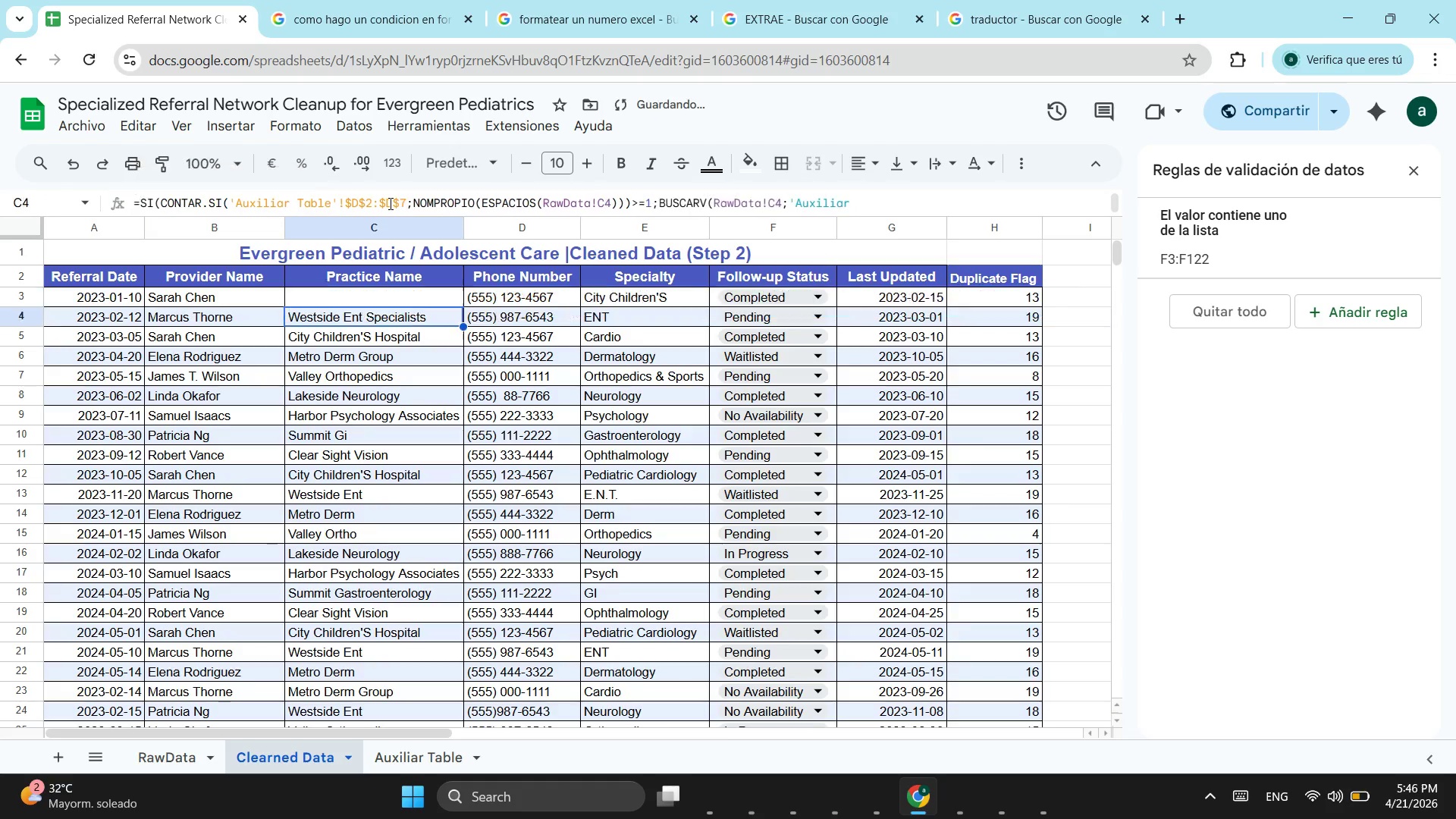 
key(Enter)
 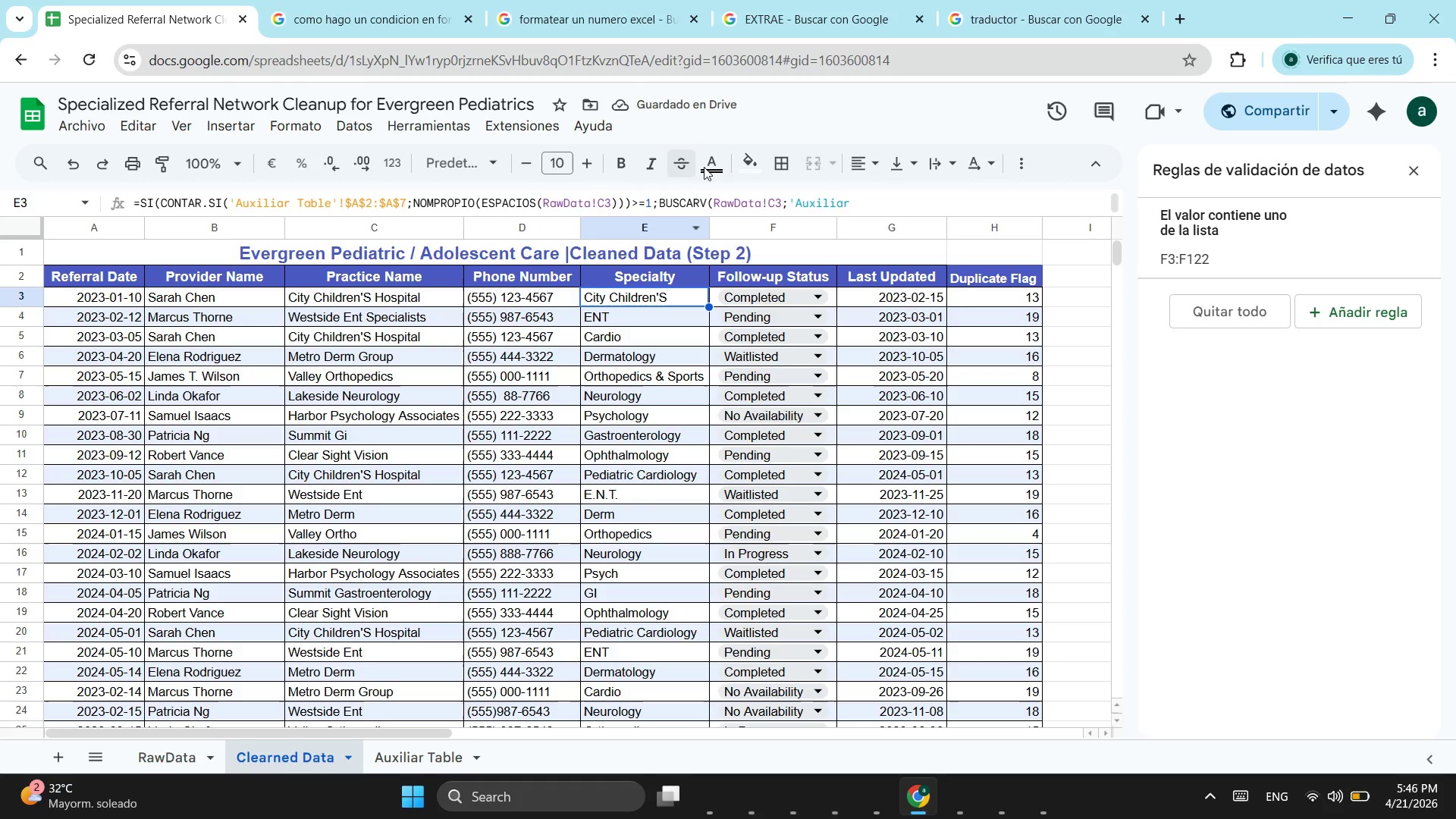 
left_click([817, 210])
 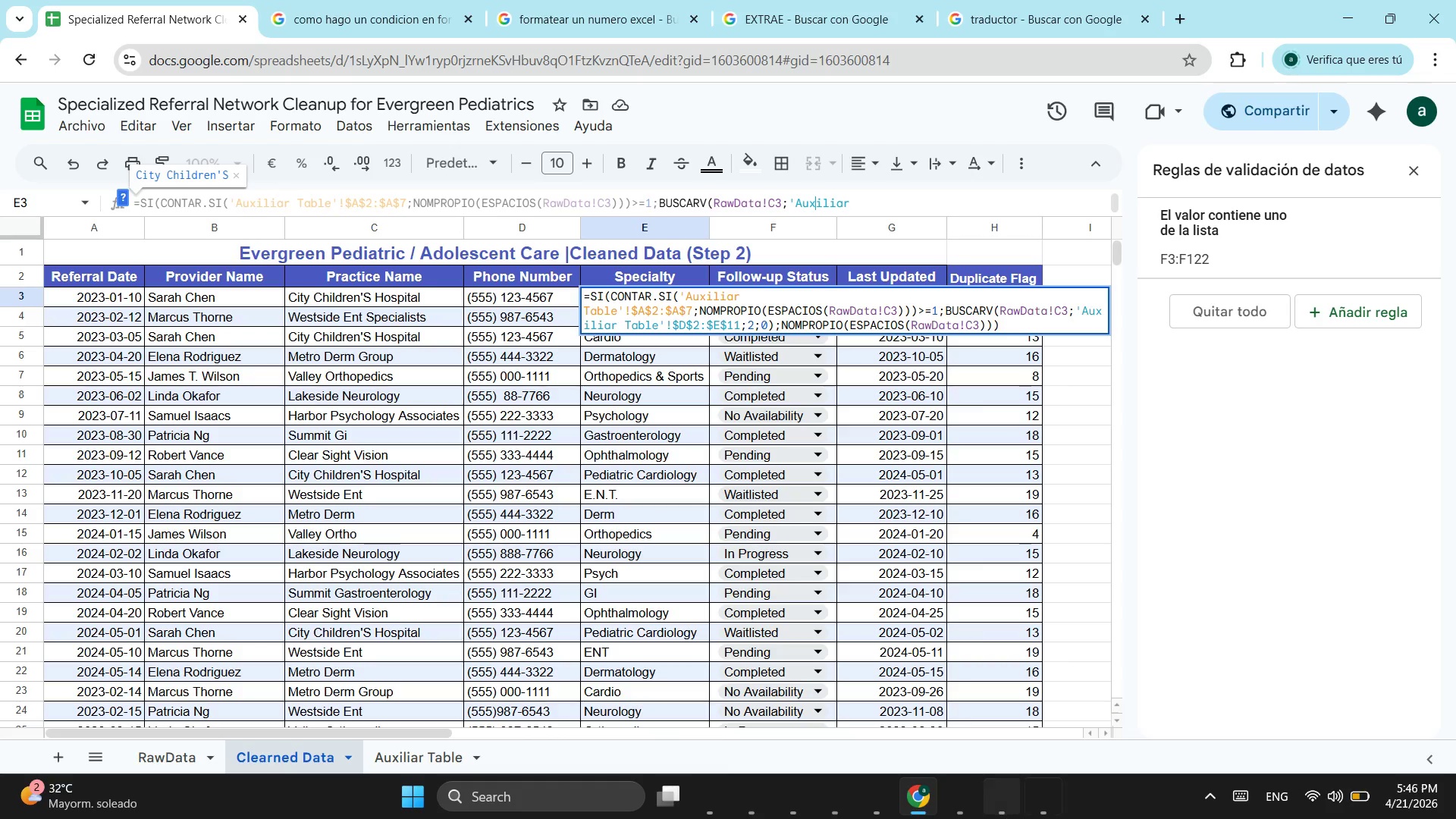 
wait(12.72)
 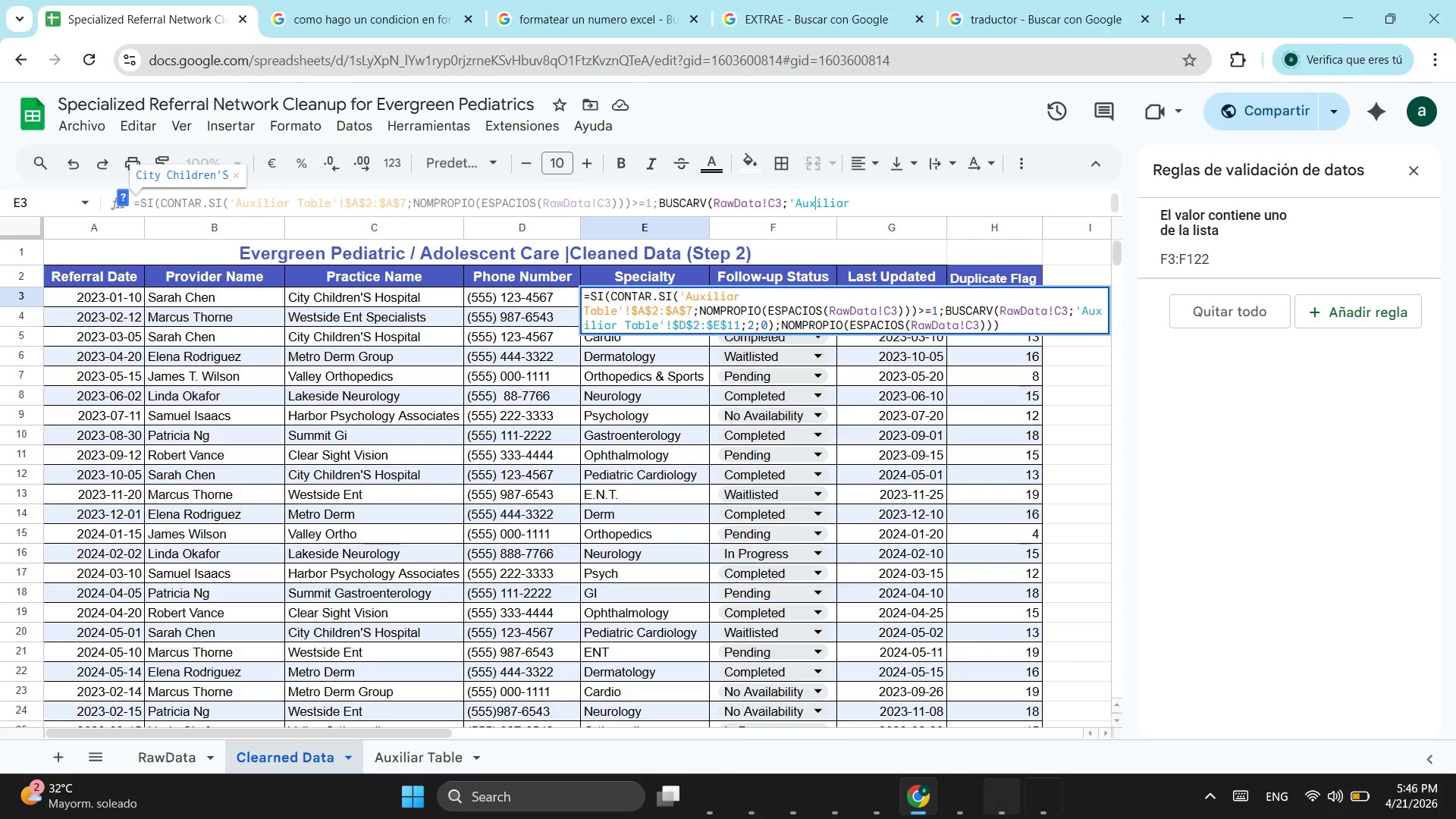 
left_click([690, 318])
 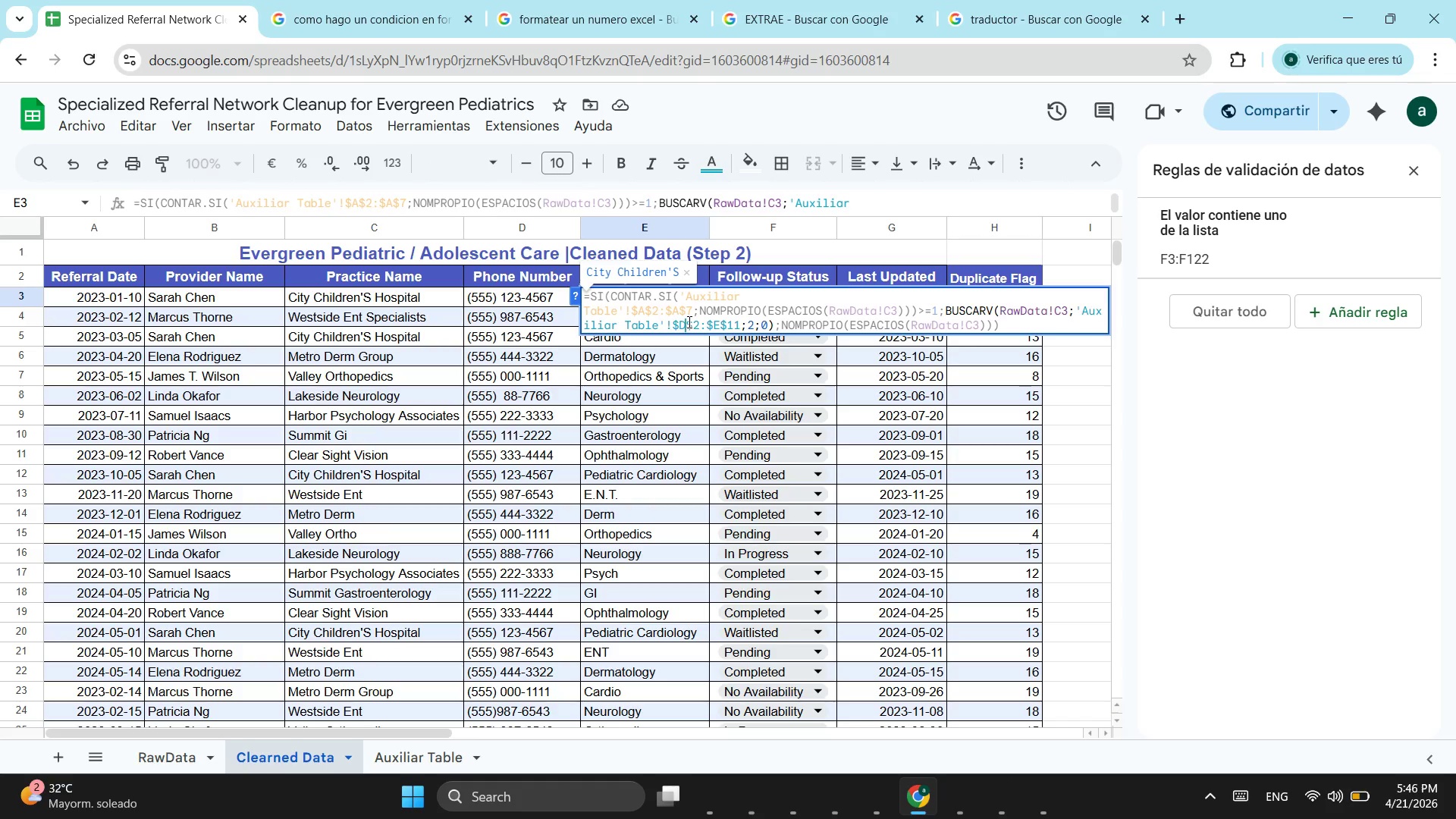 
left_click([688, 322])
 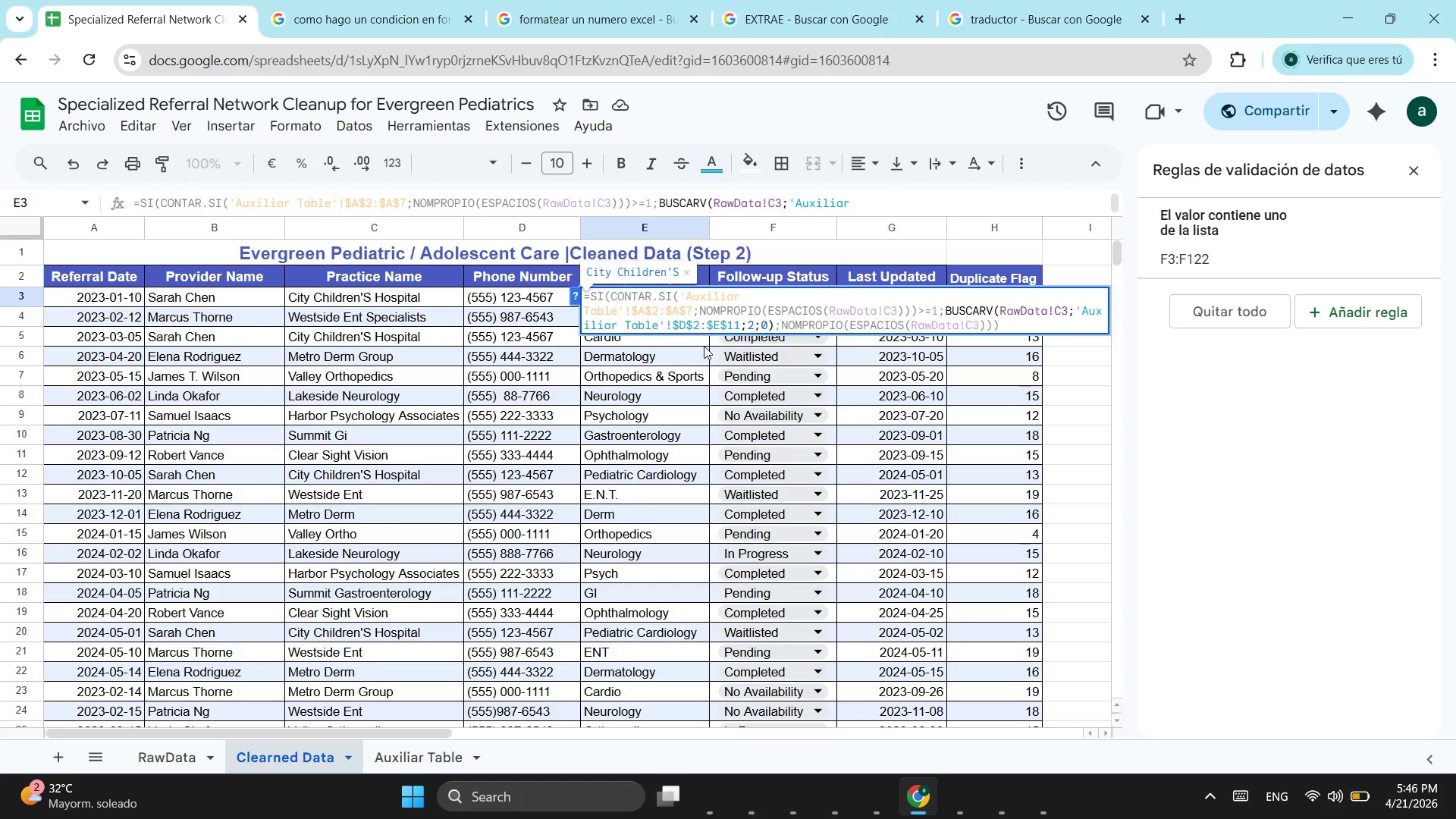 
key(Backspace)
 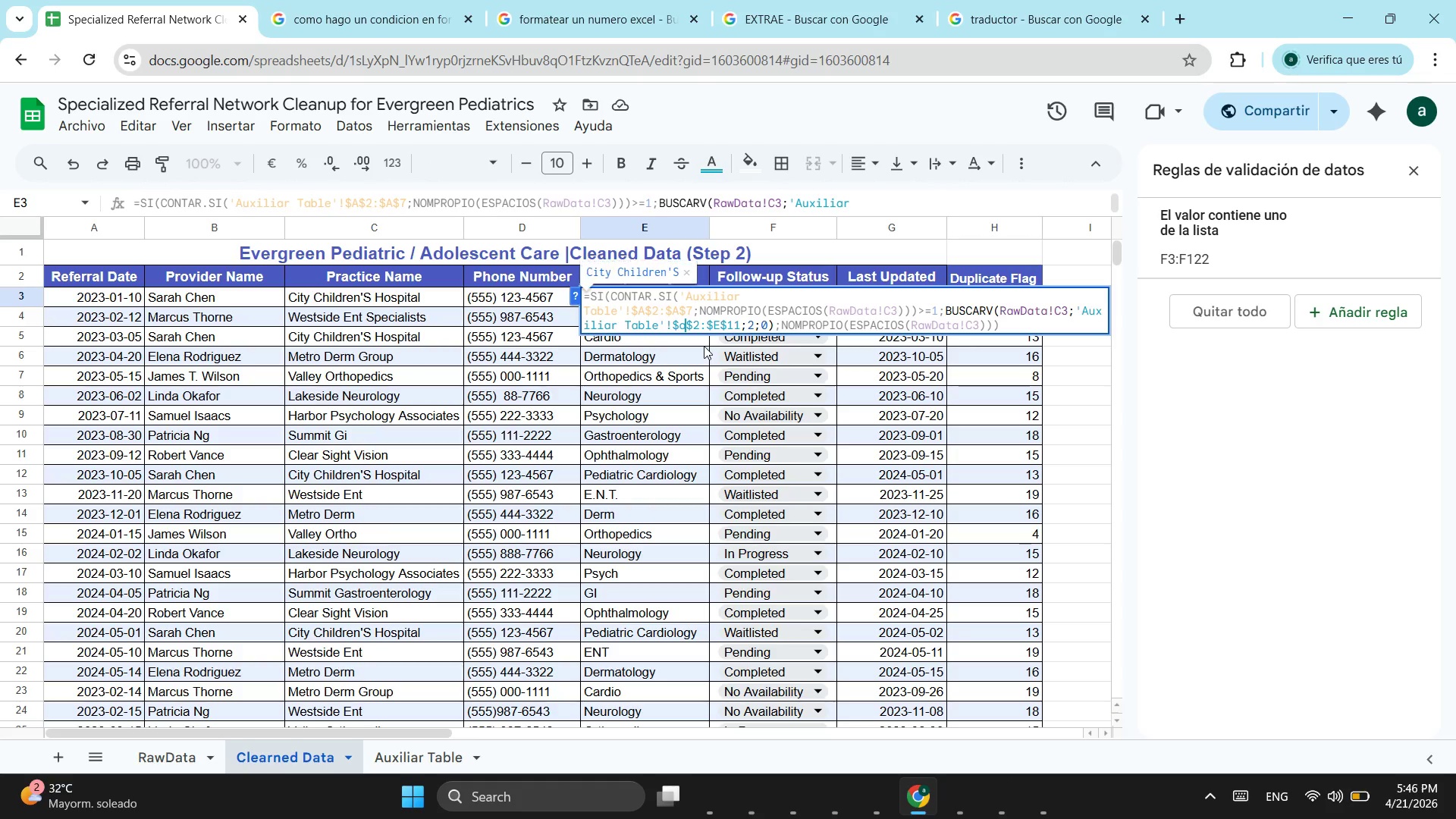 
key(A)
 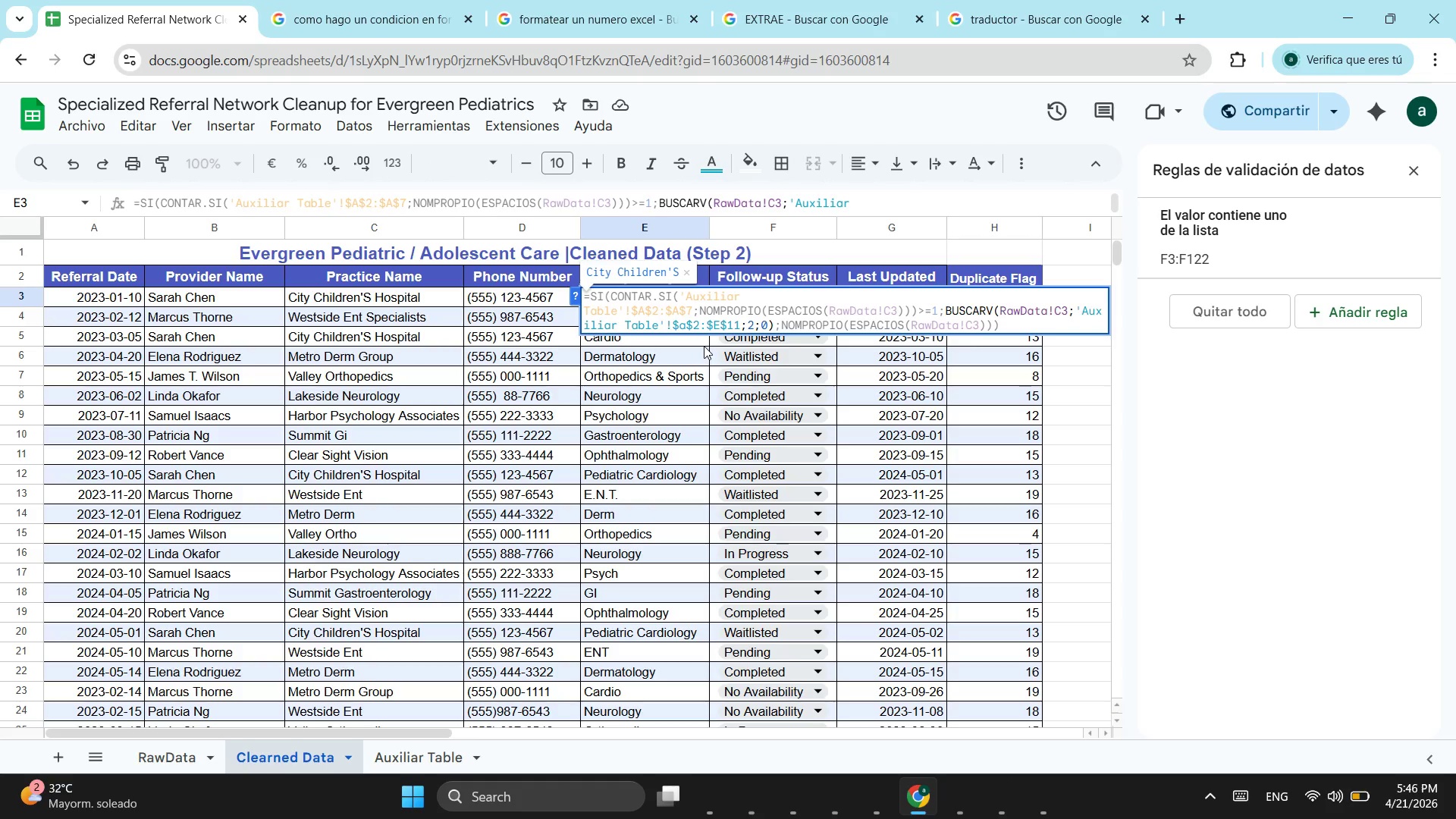 
key(ArrowRight)
 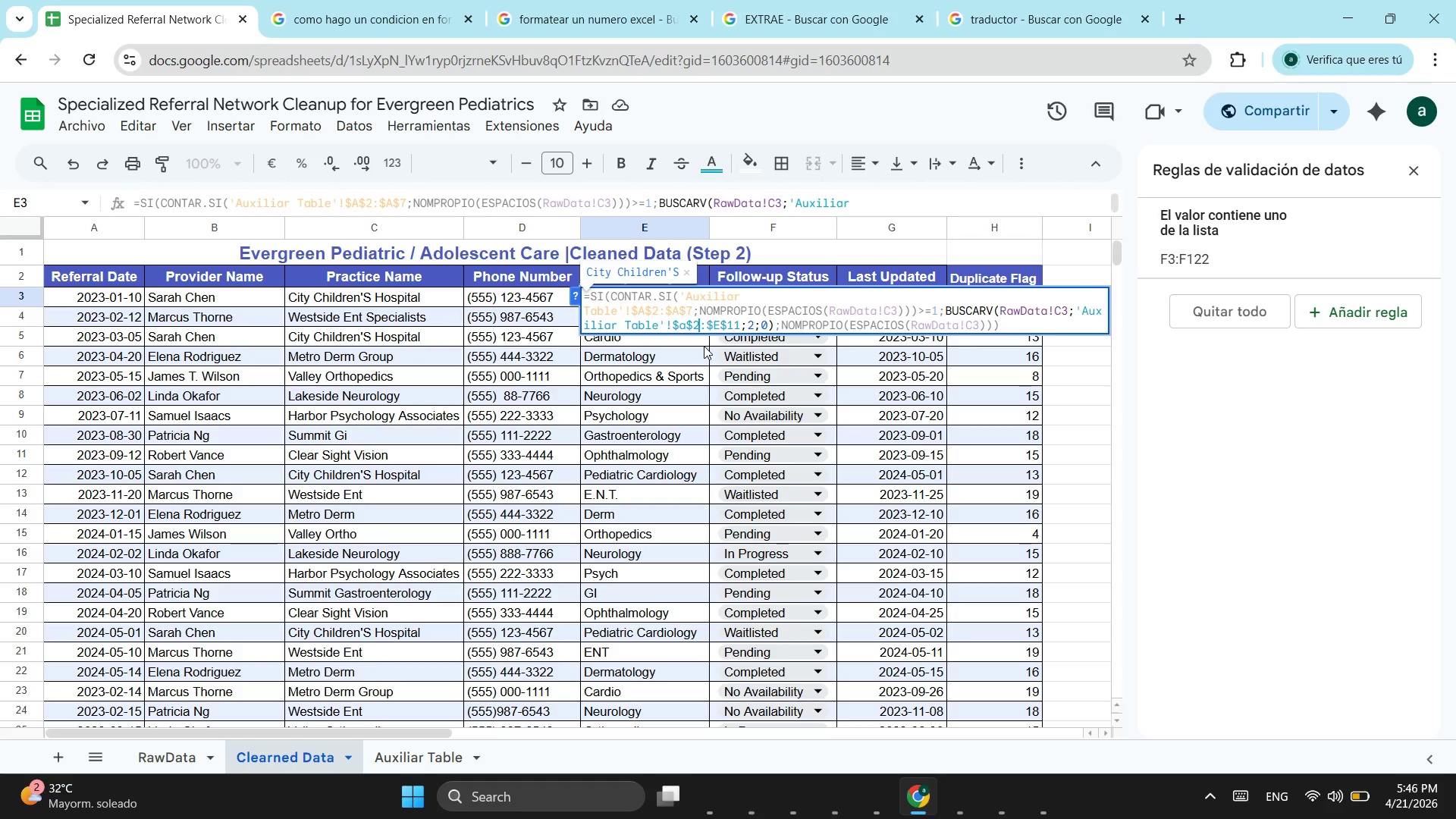 
key(ArrowRight)
 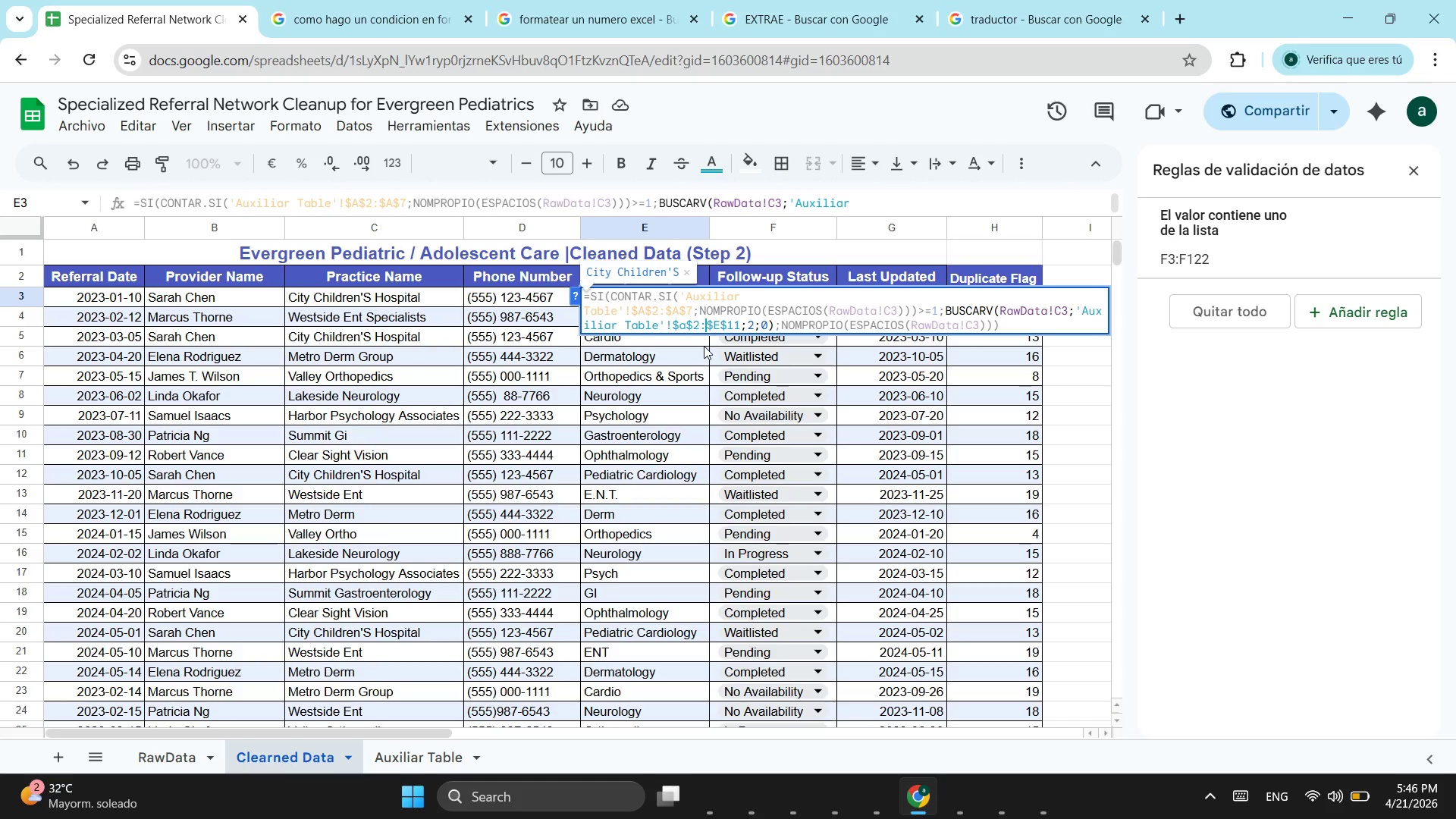 
key(ArrowRight)
 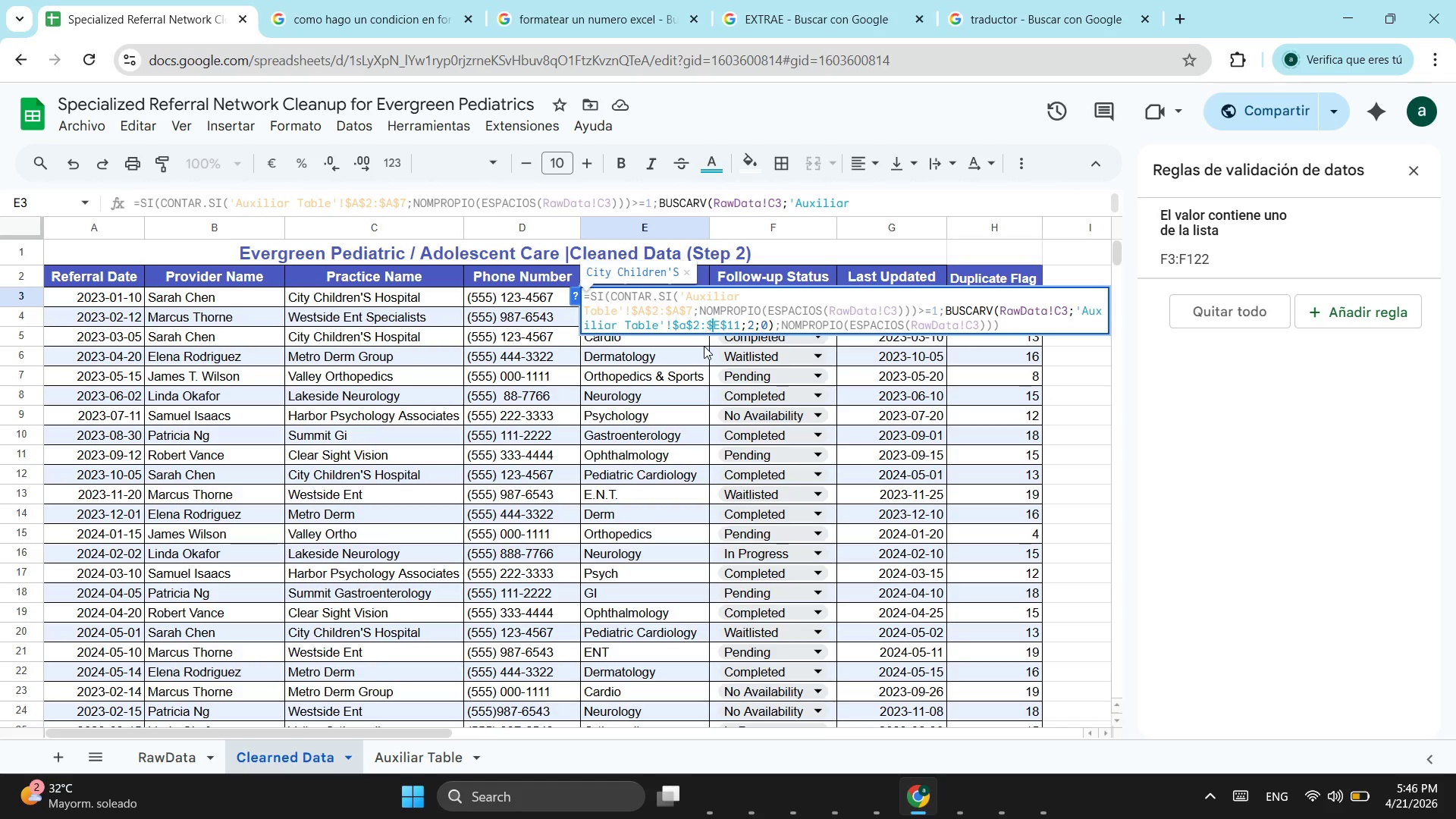 
key(ArrowRight)
 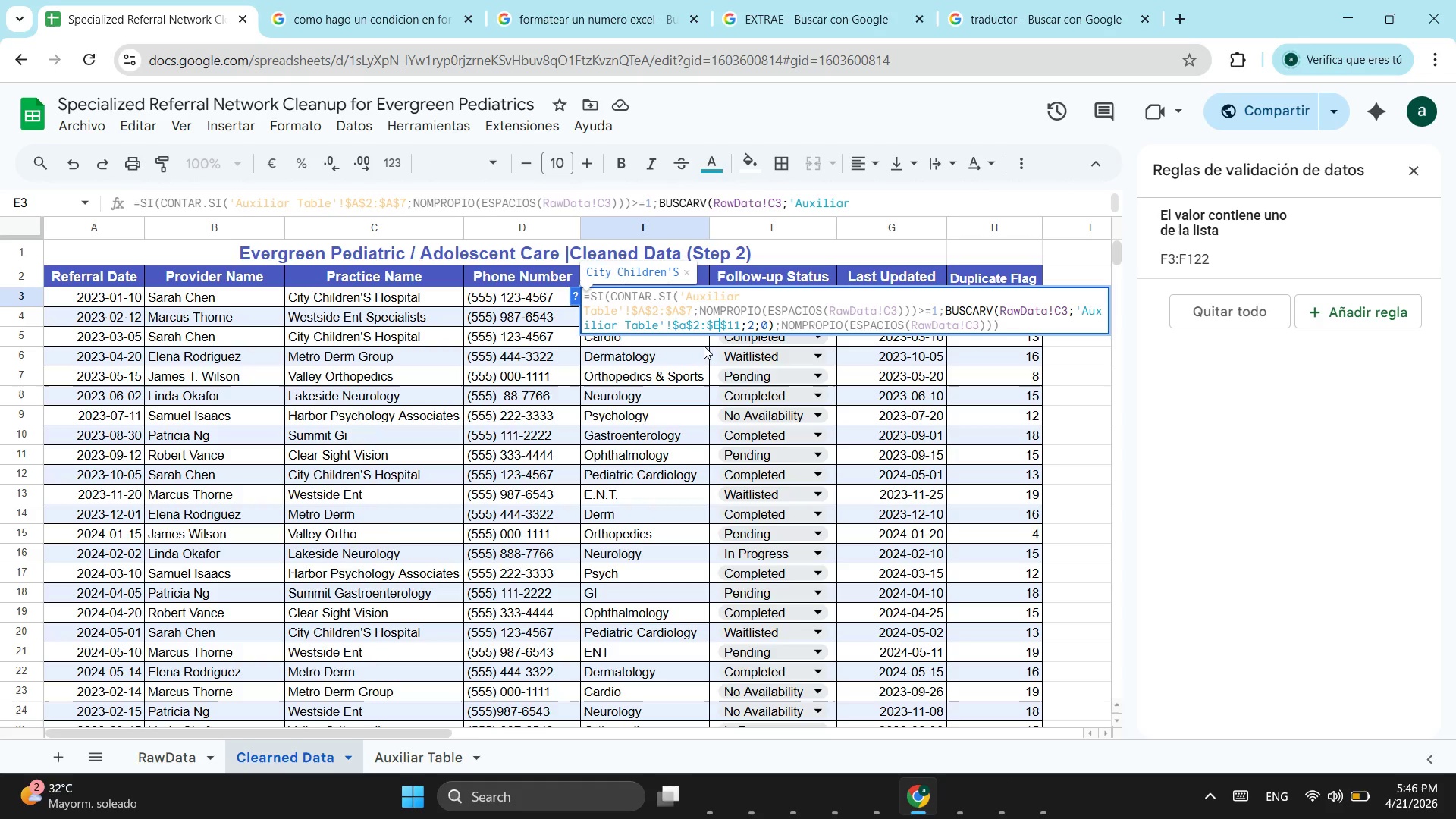 
key(ArrowRight)
 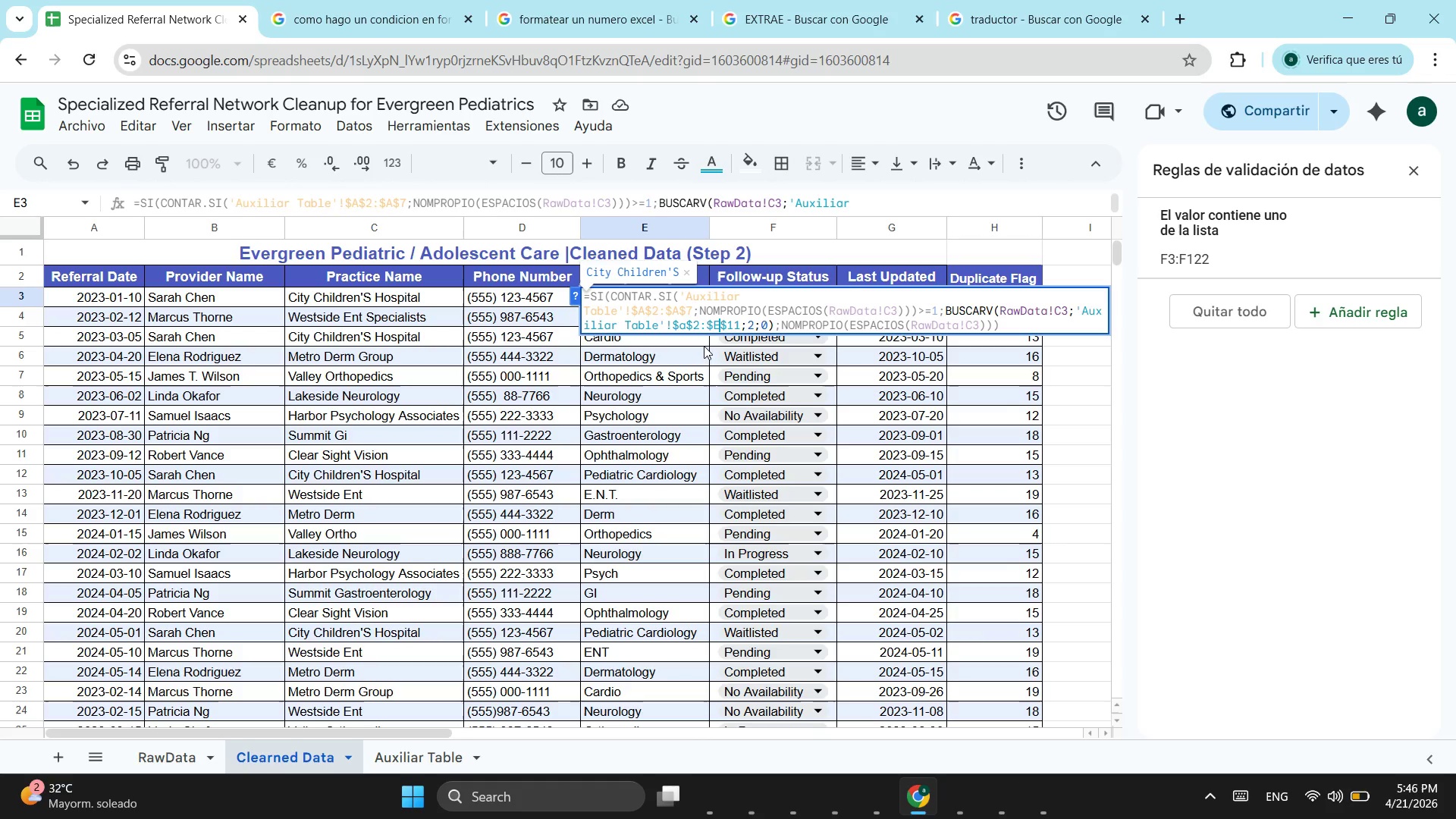 
key(Backspace)
 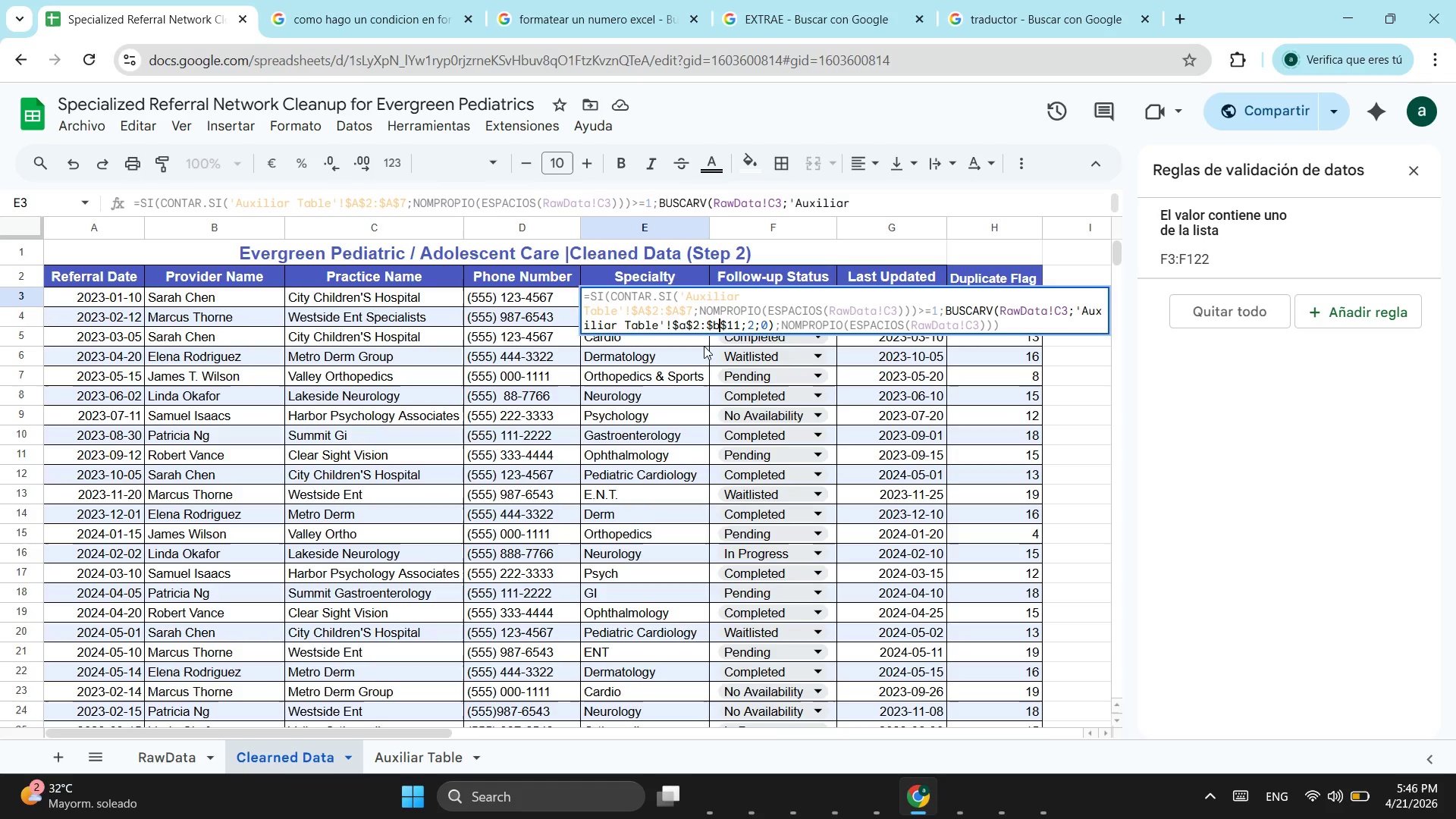 
key(B)
 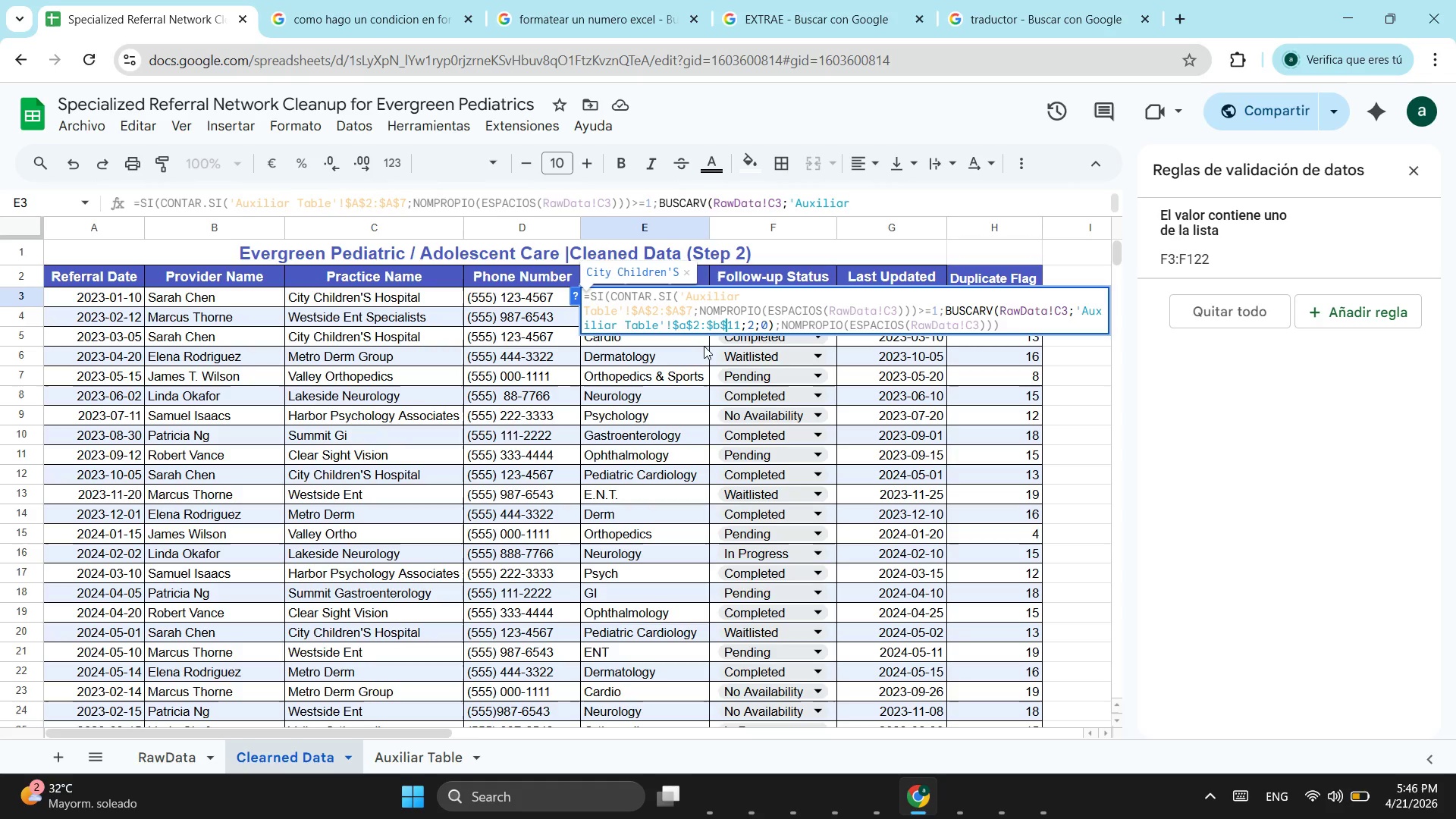 
key(ArrowRight)
 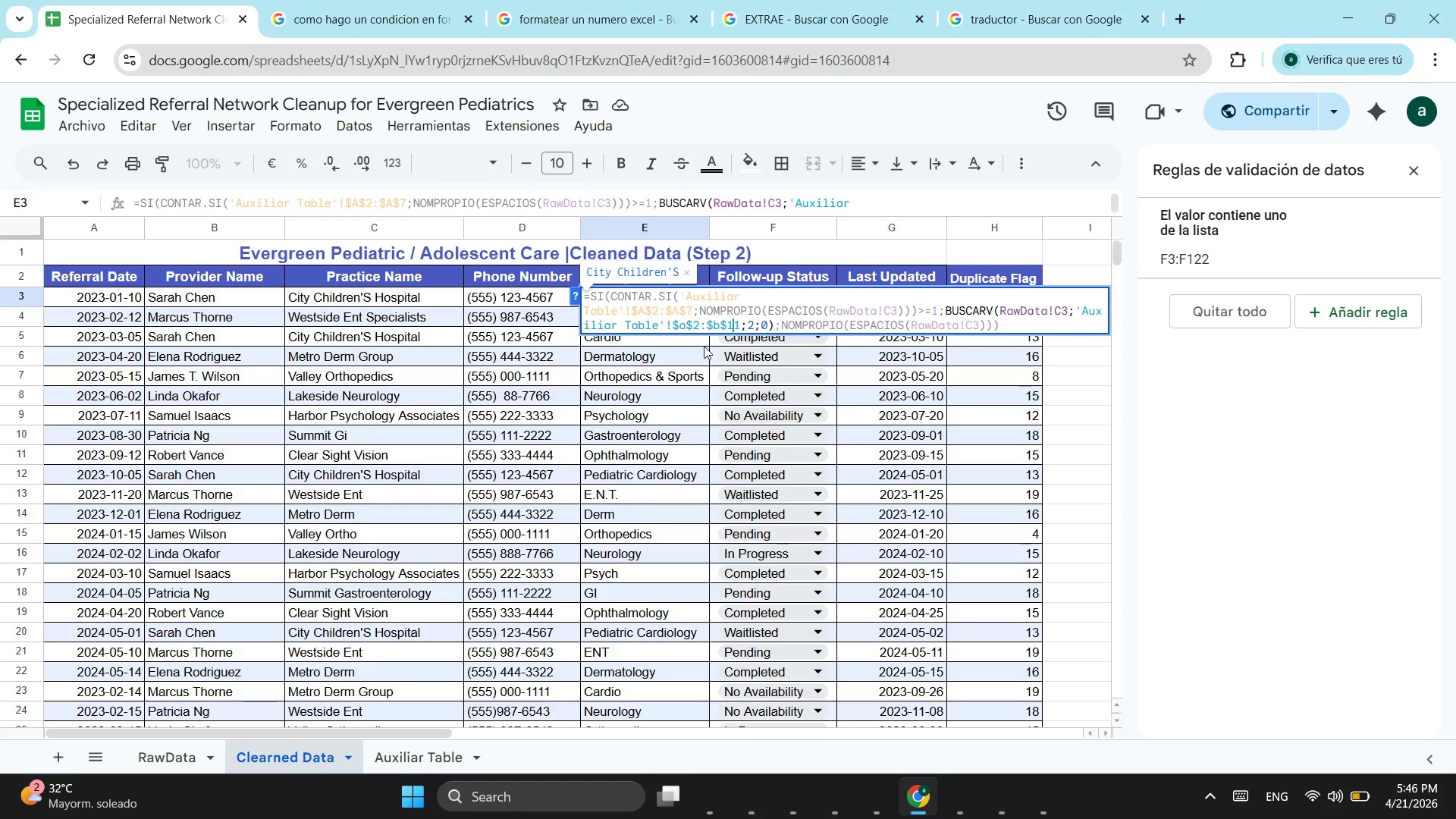 
key(ArrowRight)
 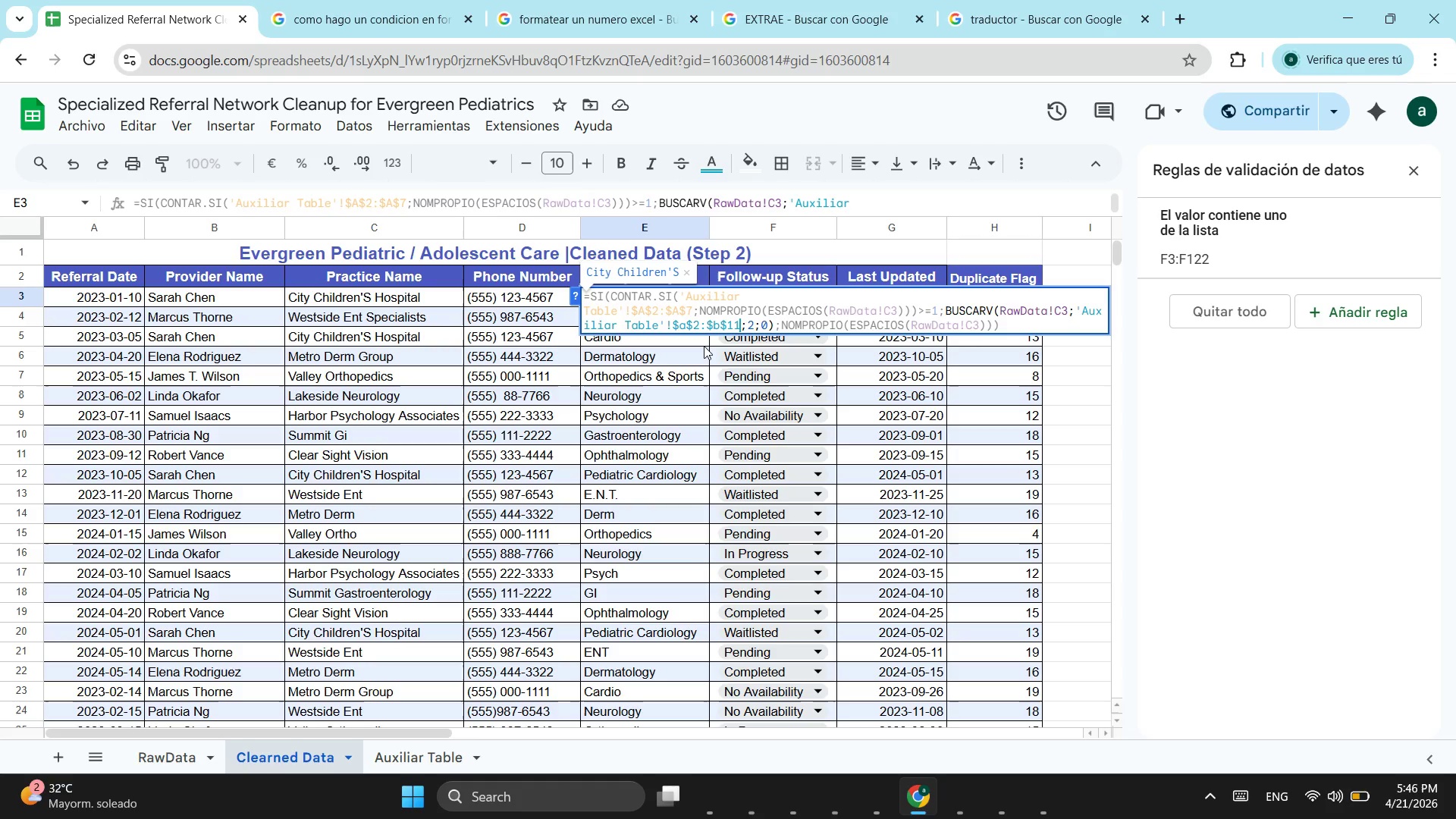 
key(ArrowRight)
 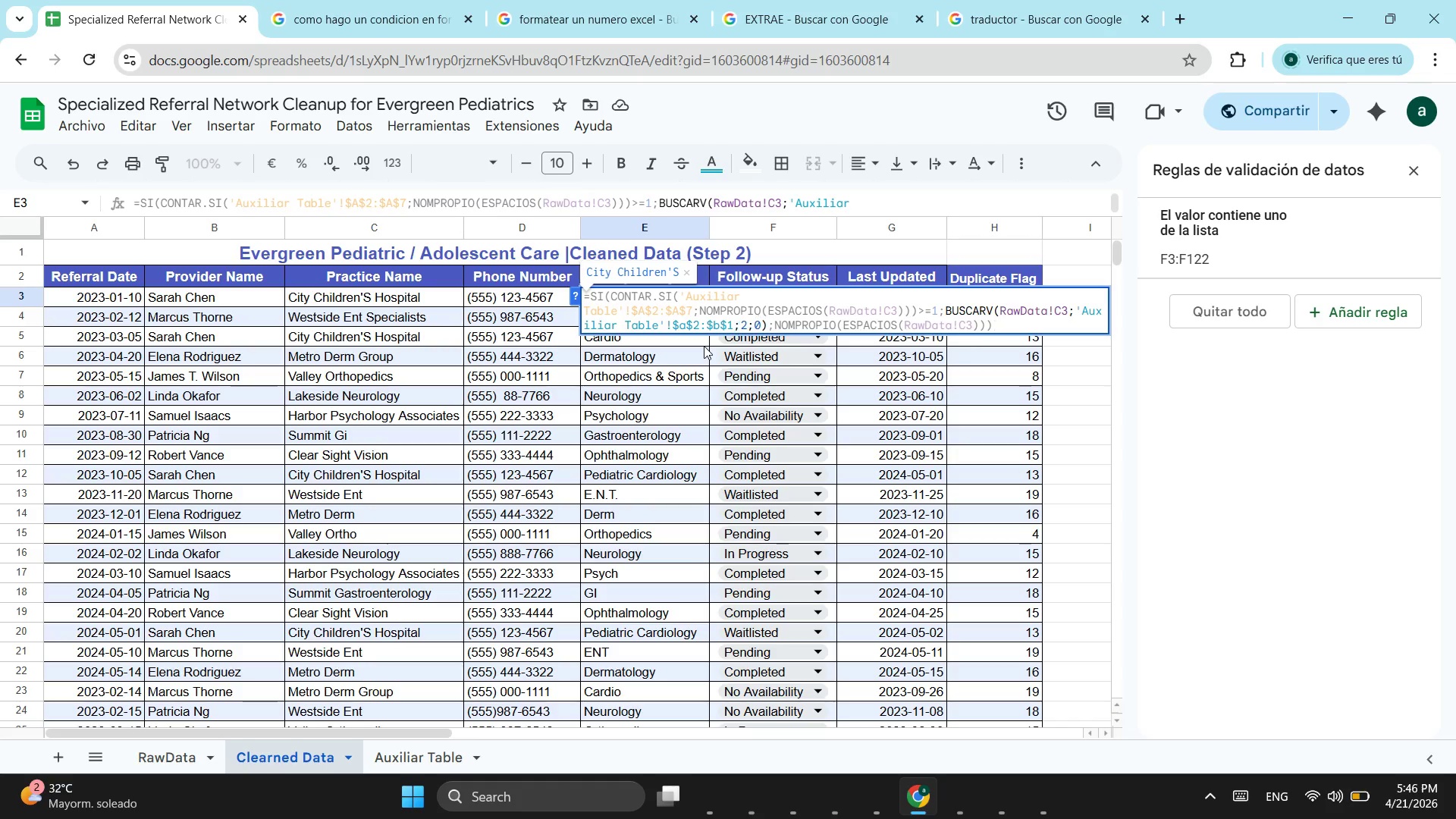 
key(Backspace)
 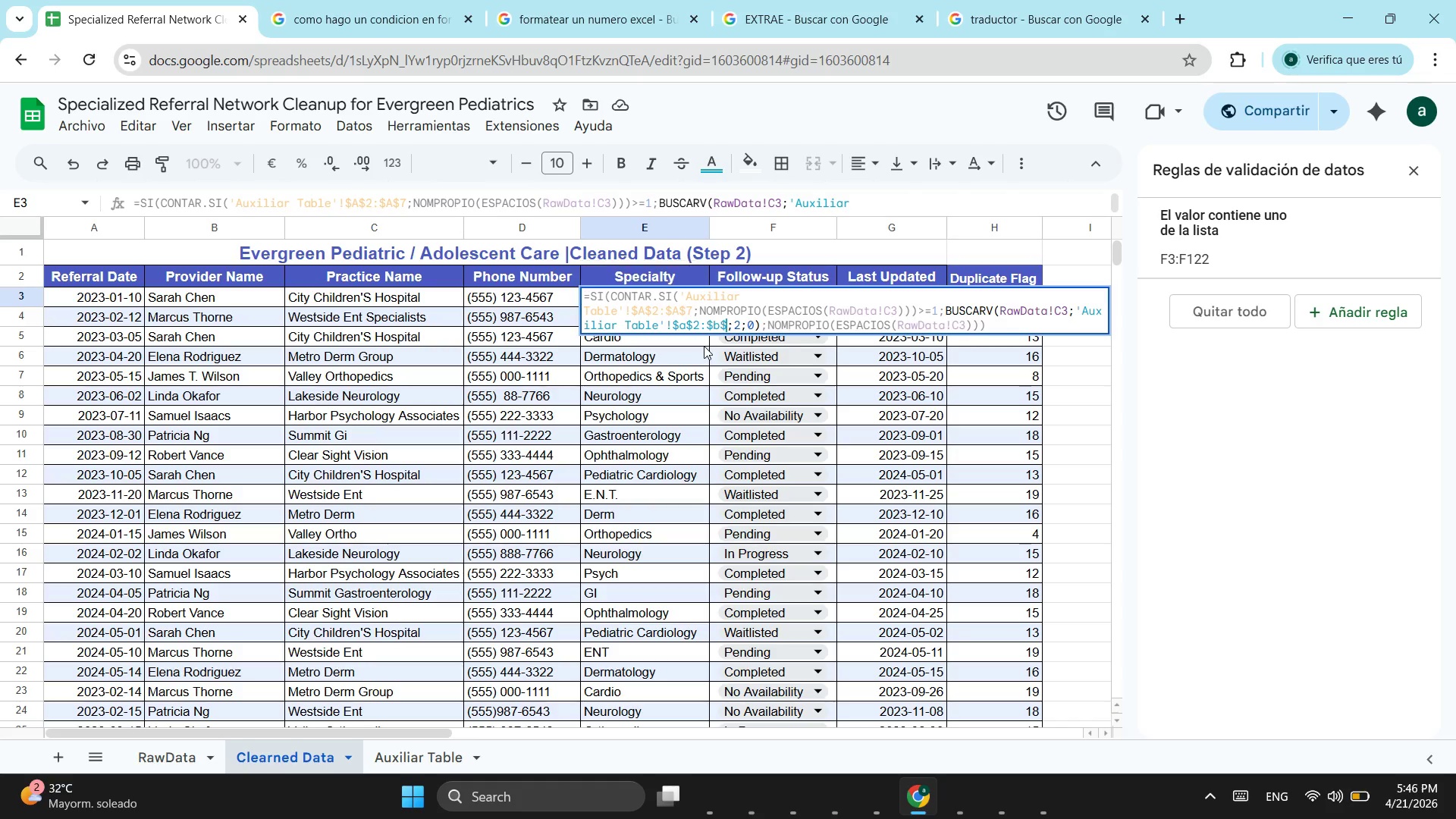 
key(Backspace)
 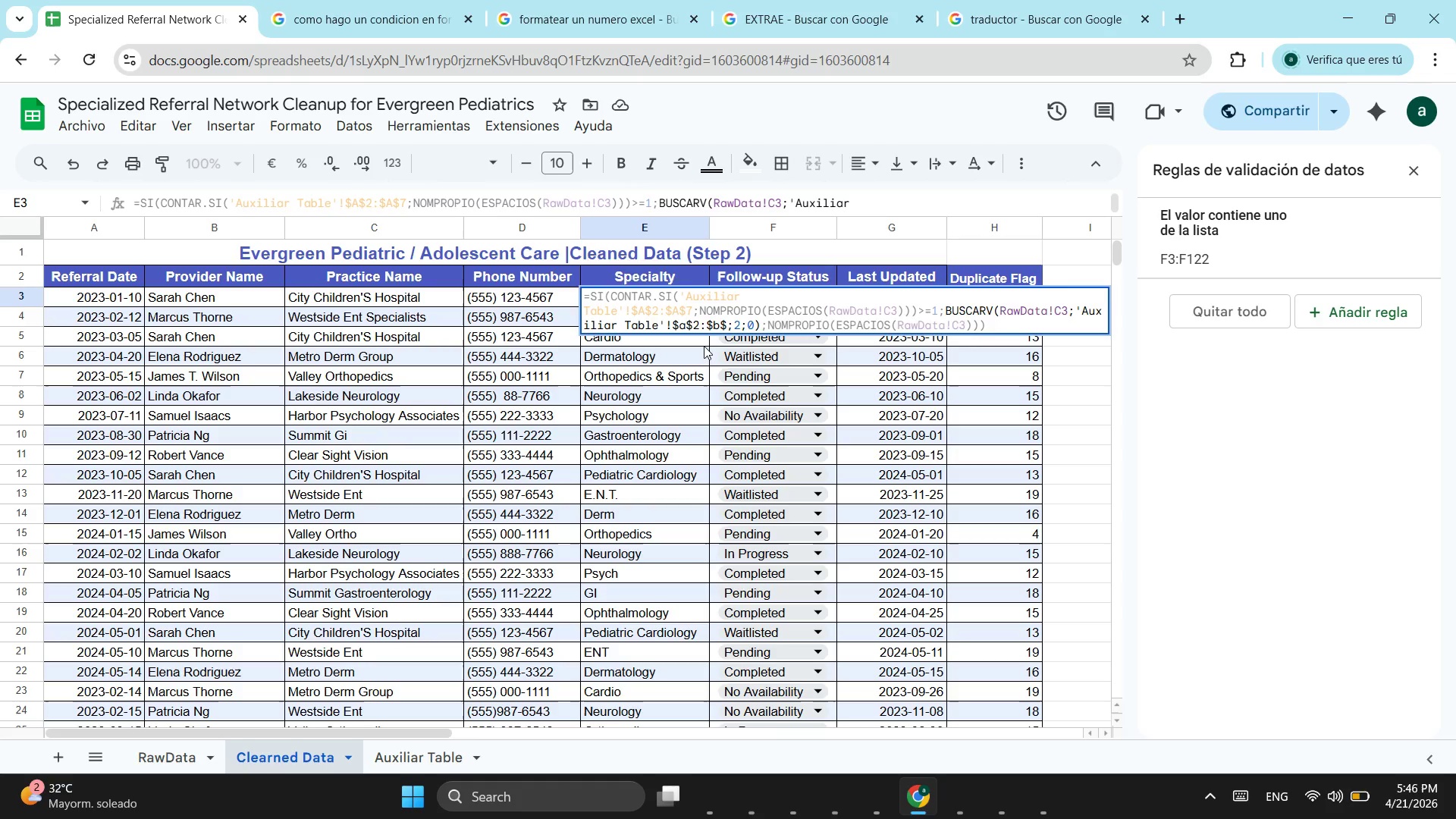 
key(7)
 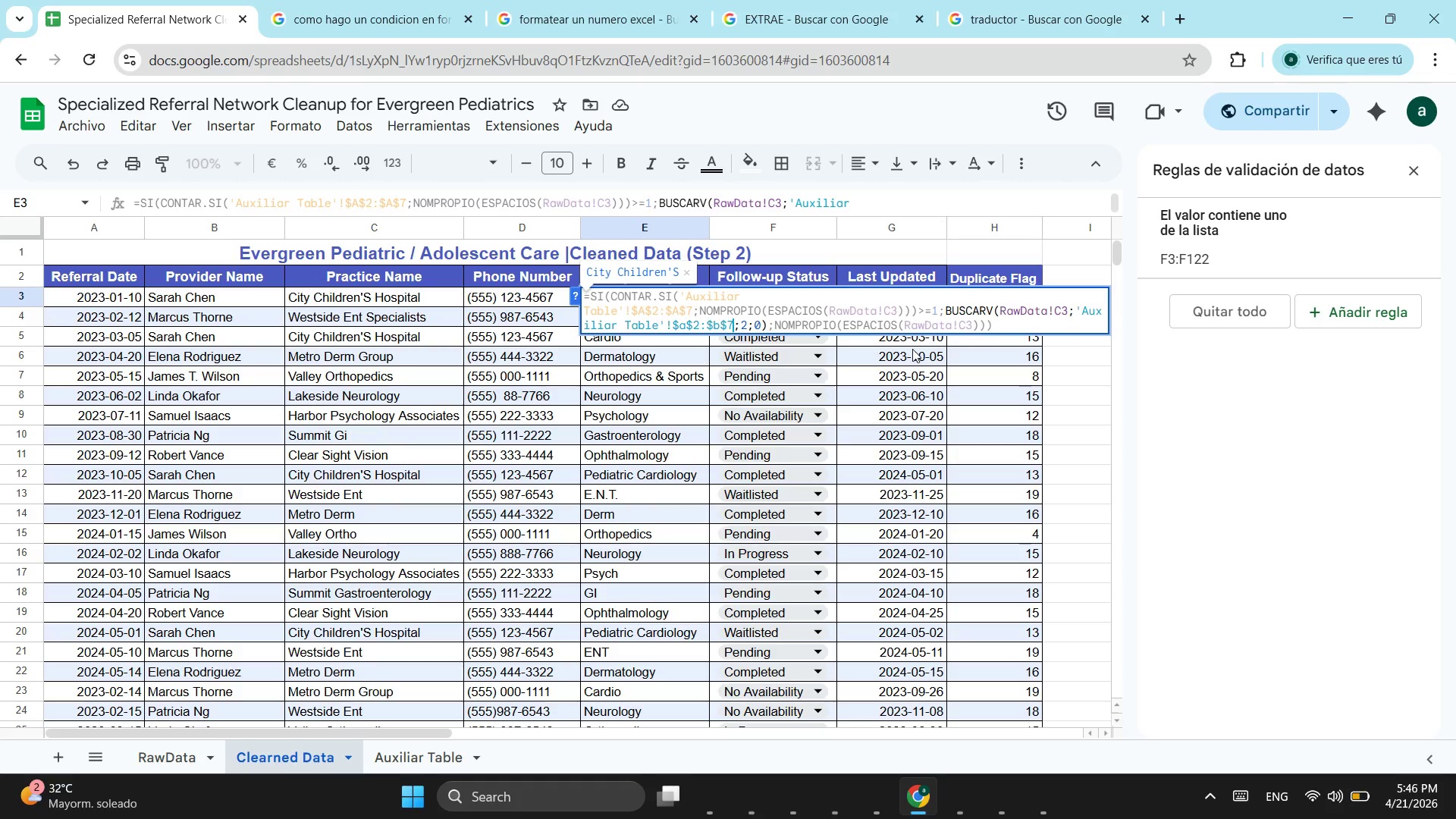 
wait(10.53)
 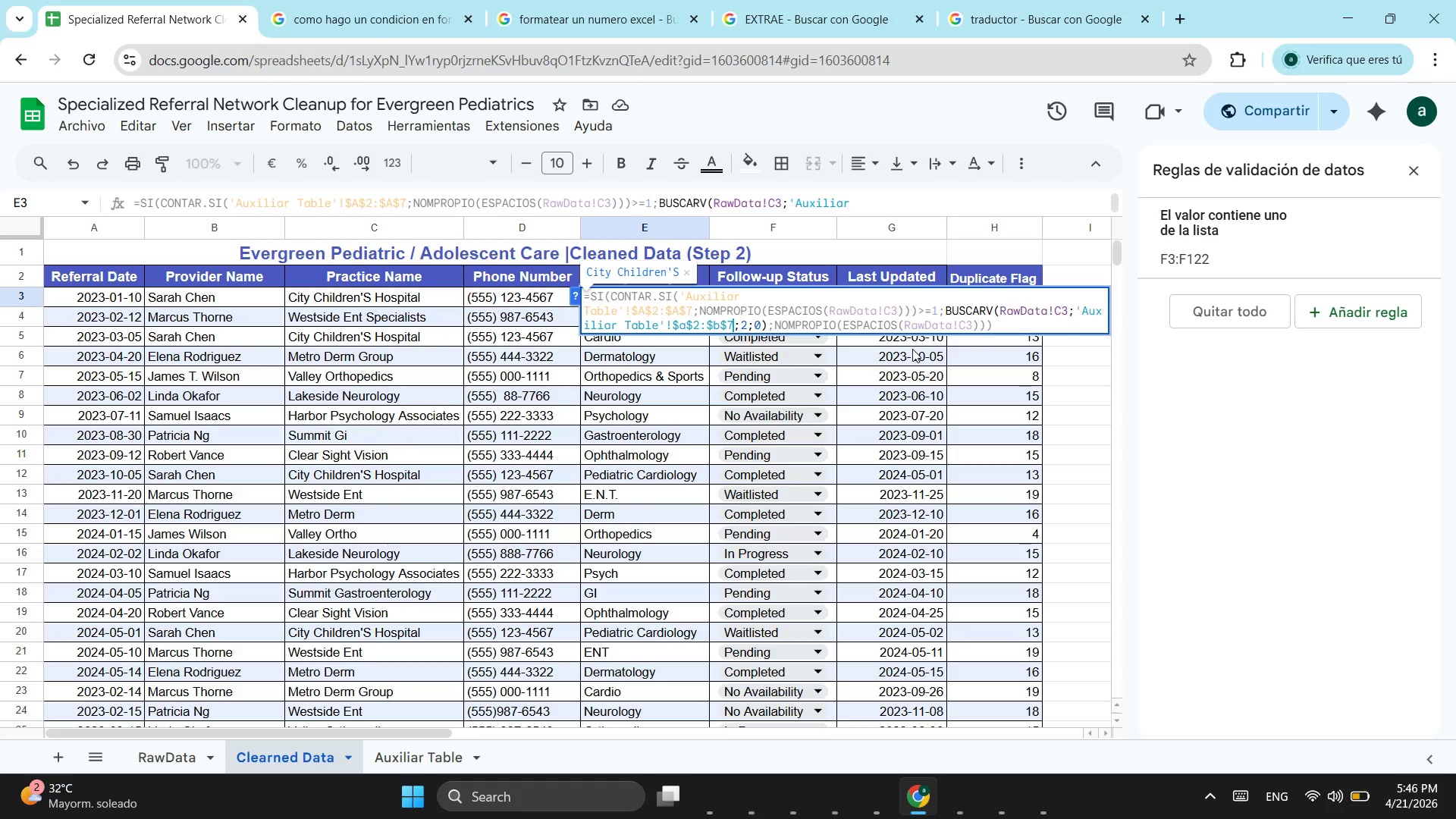 
key(E)
 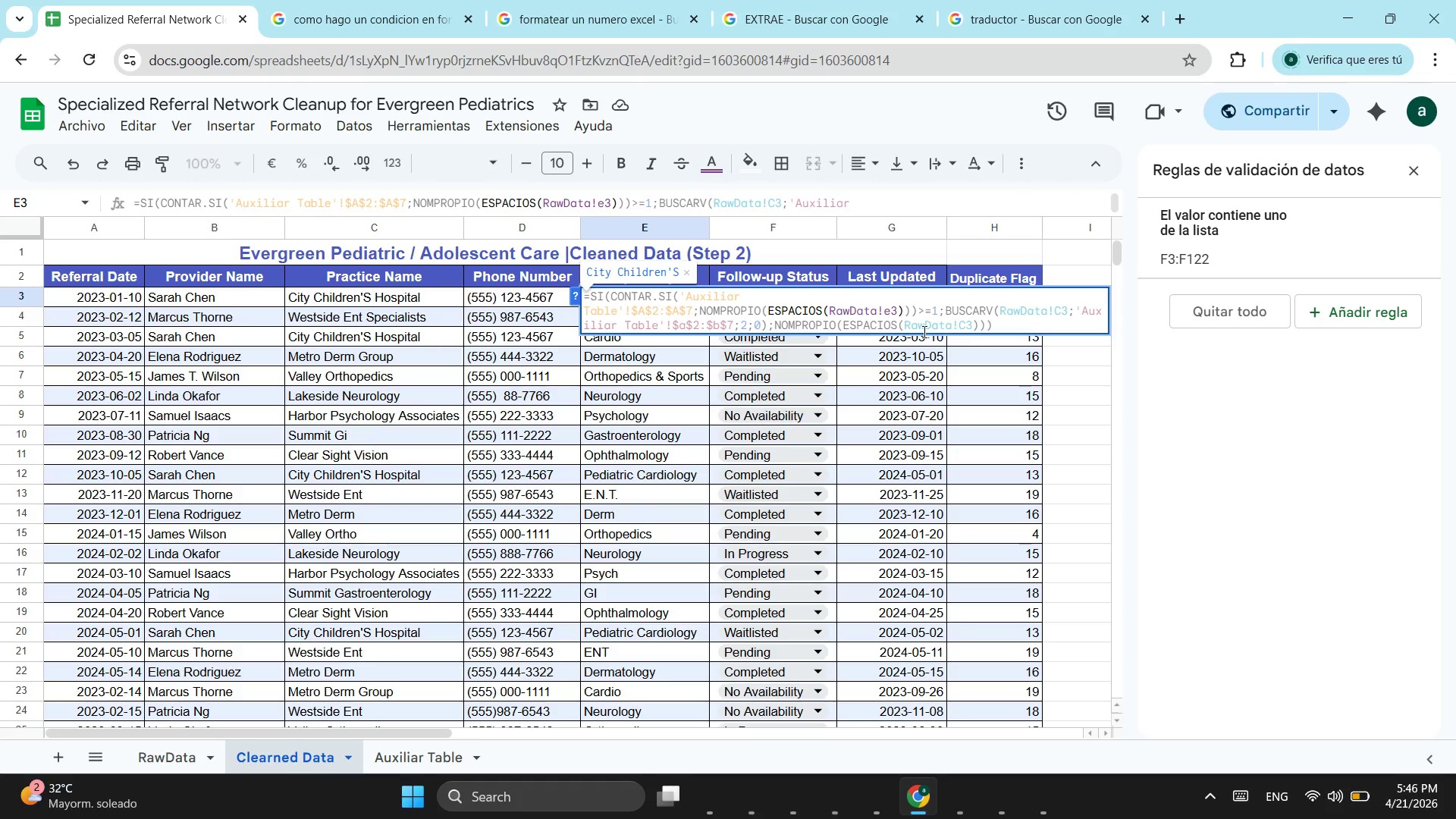 
wait(5.11)
 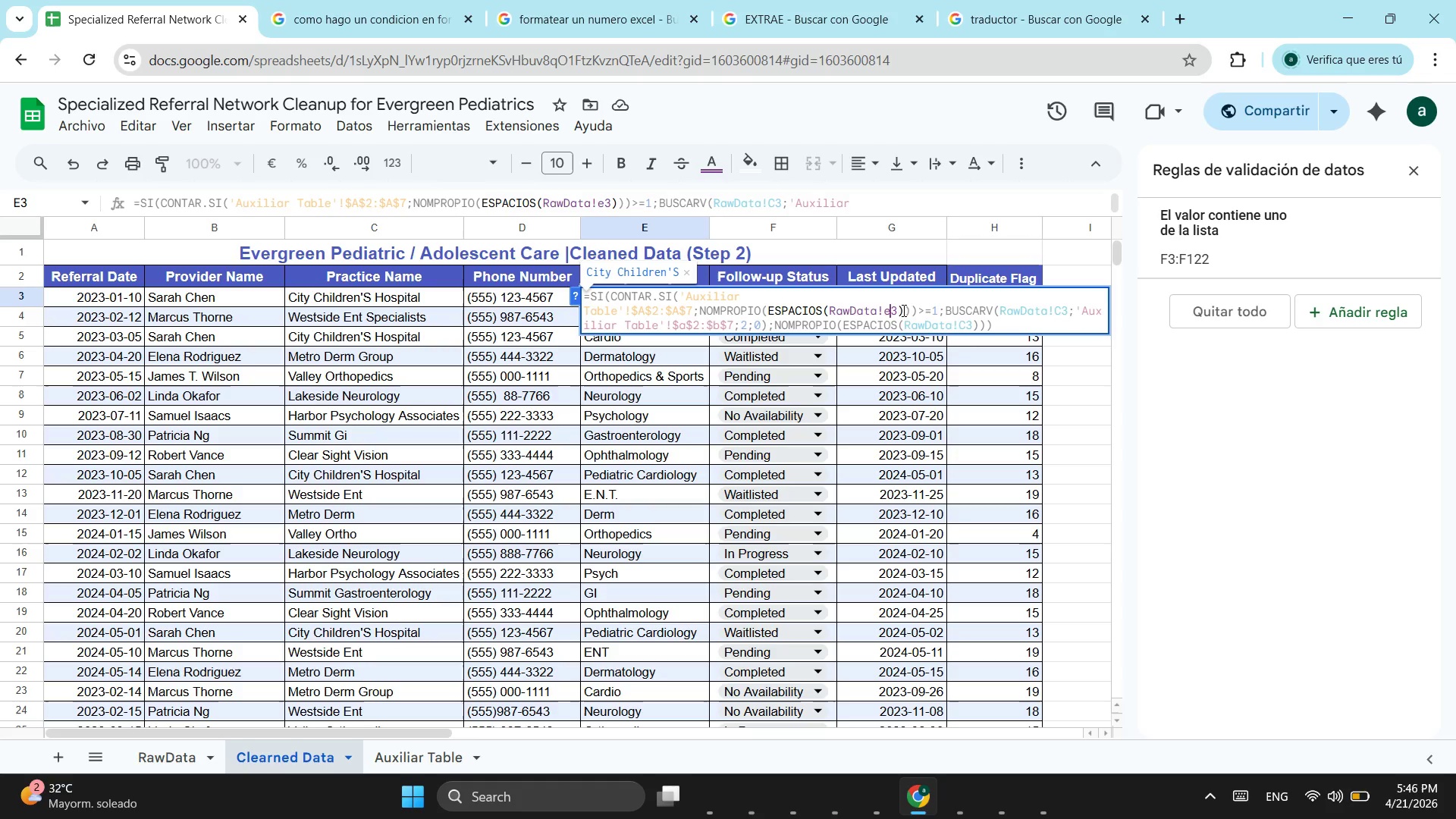 
left_click([963, 324])
 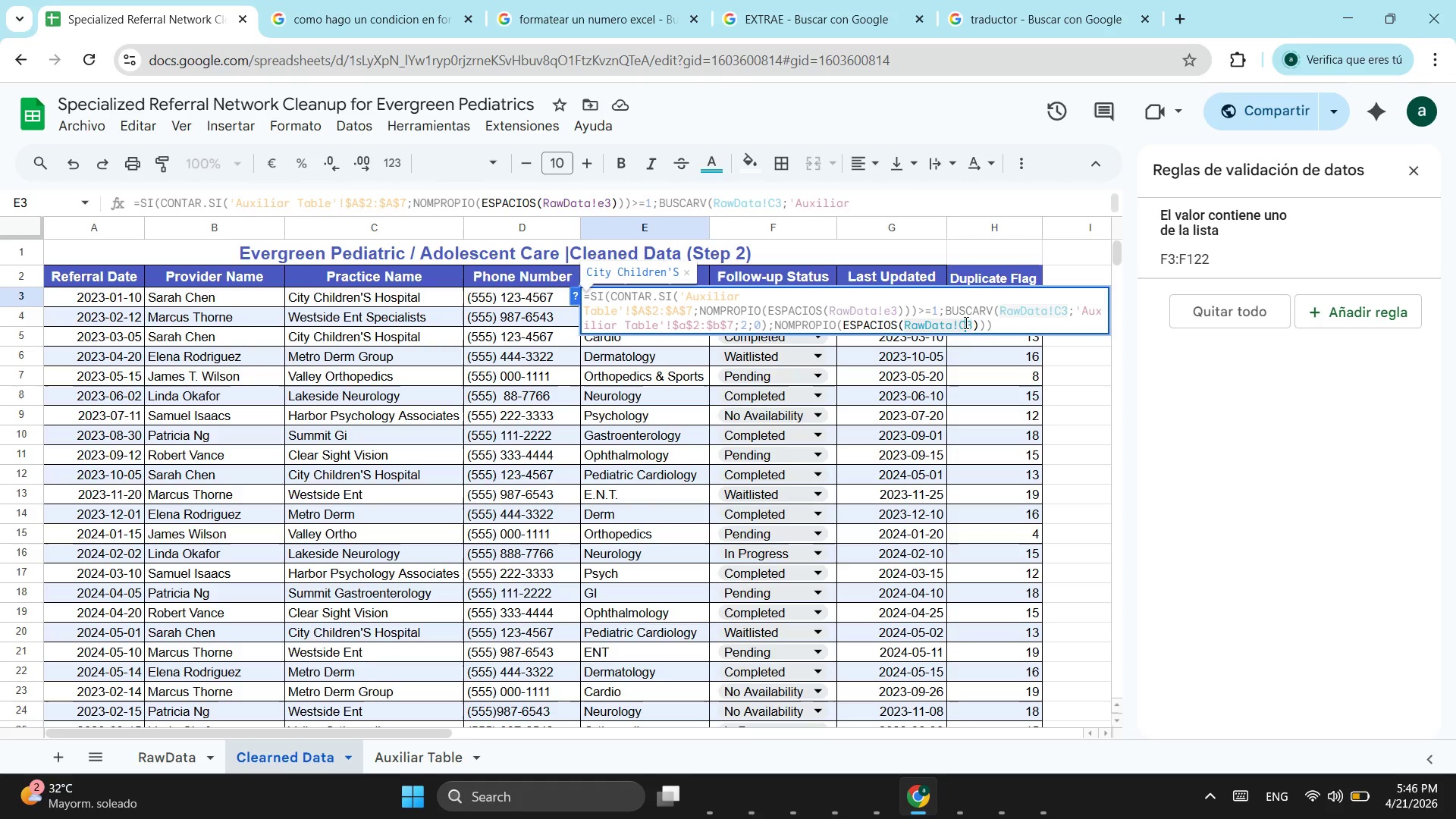 
key(Backspace)
 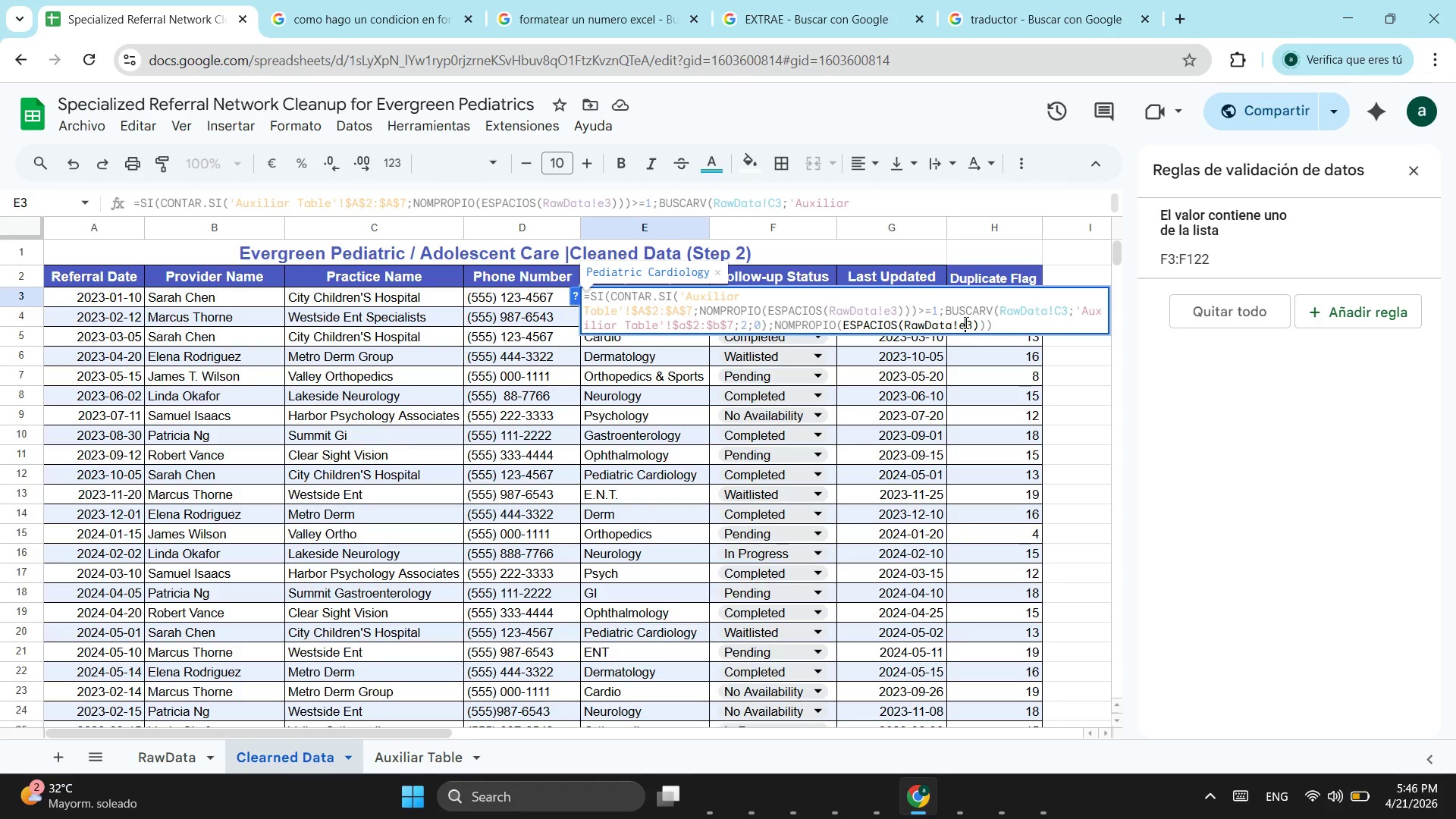 
key(E)
 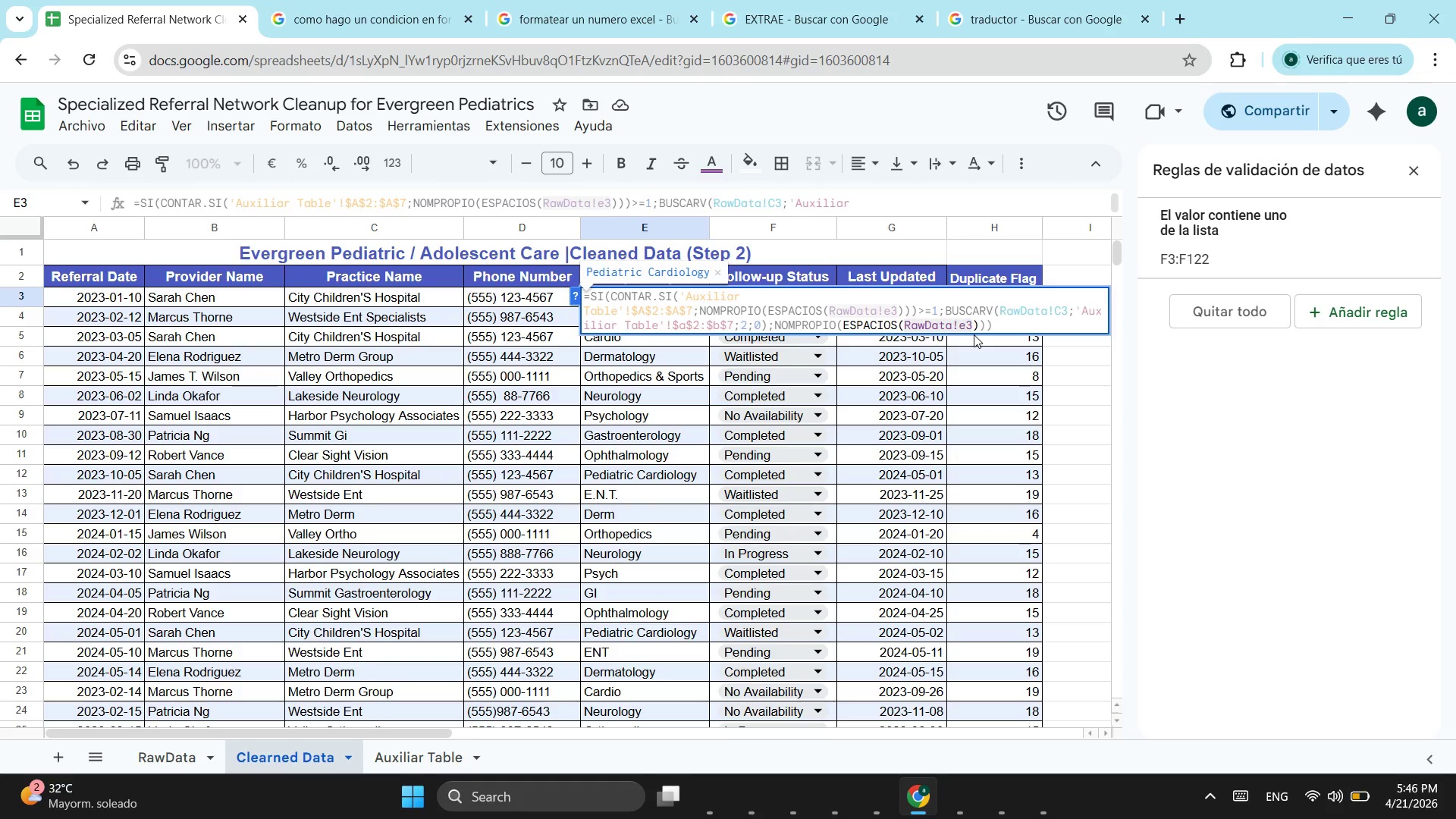 
wait(5.39)
 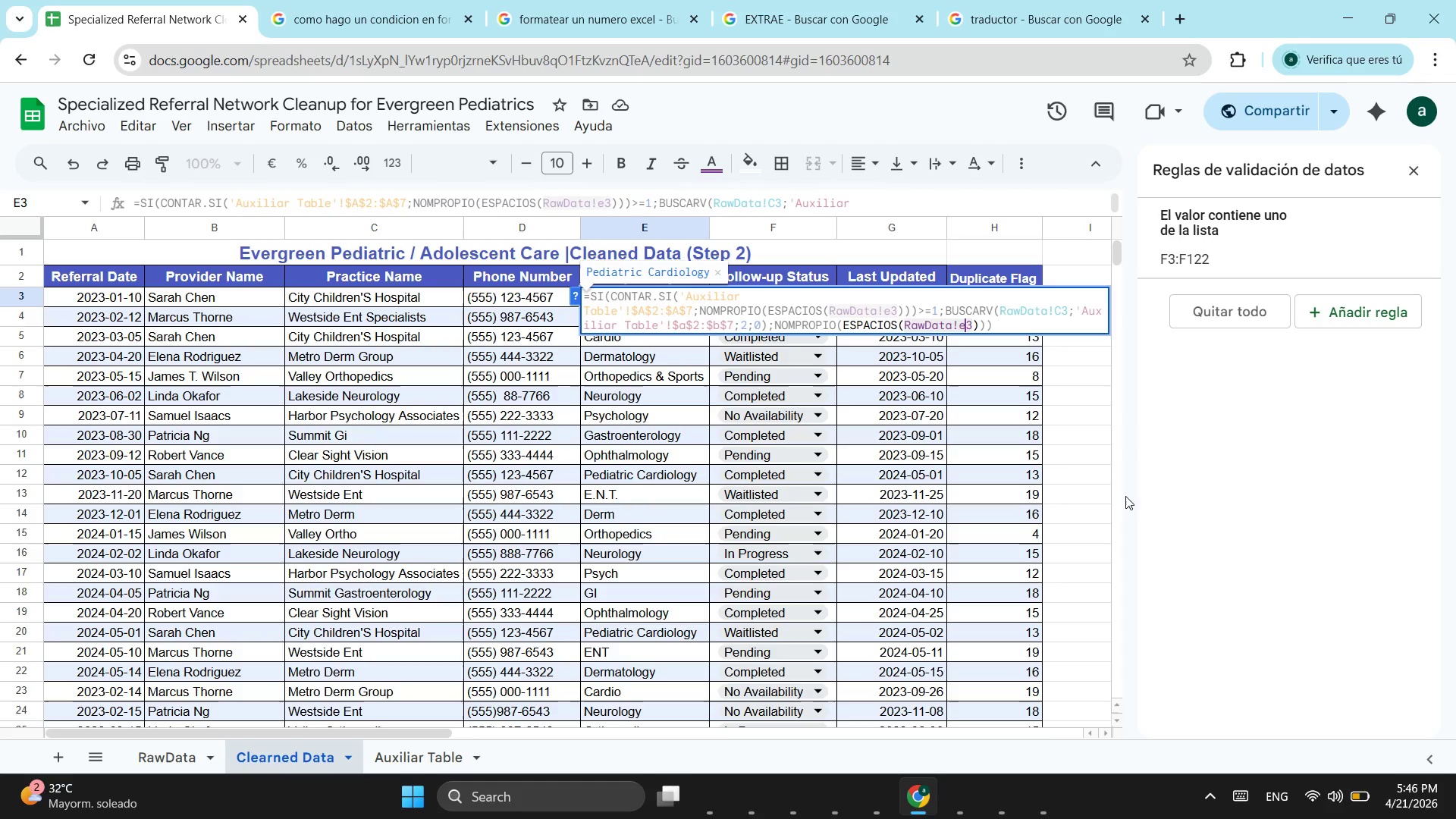 
key(Enter)
 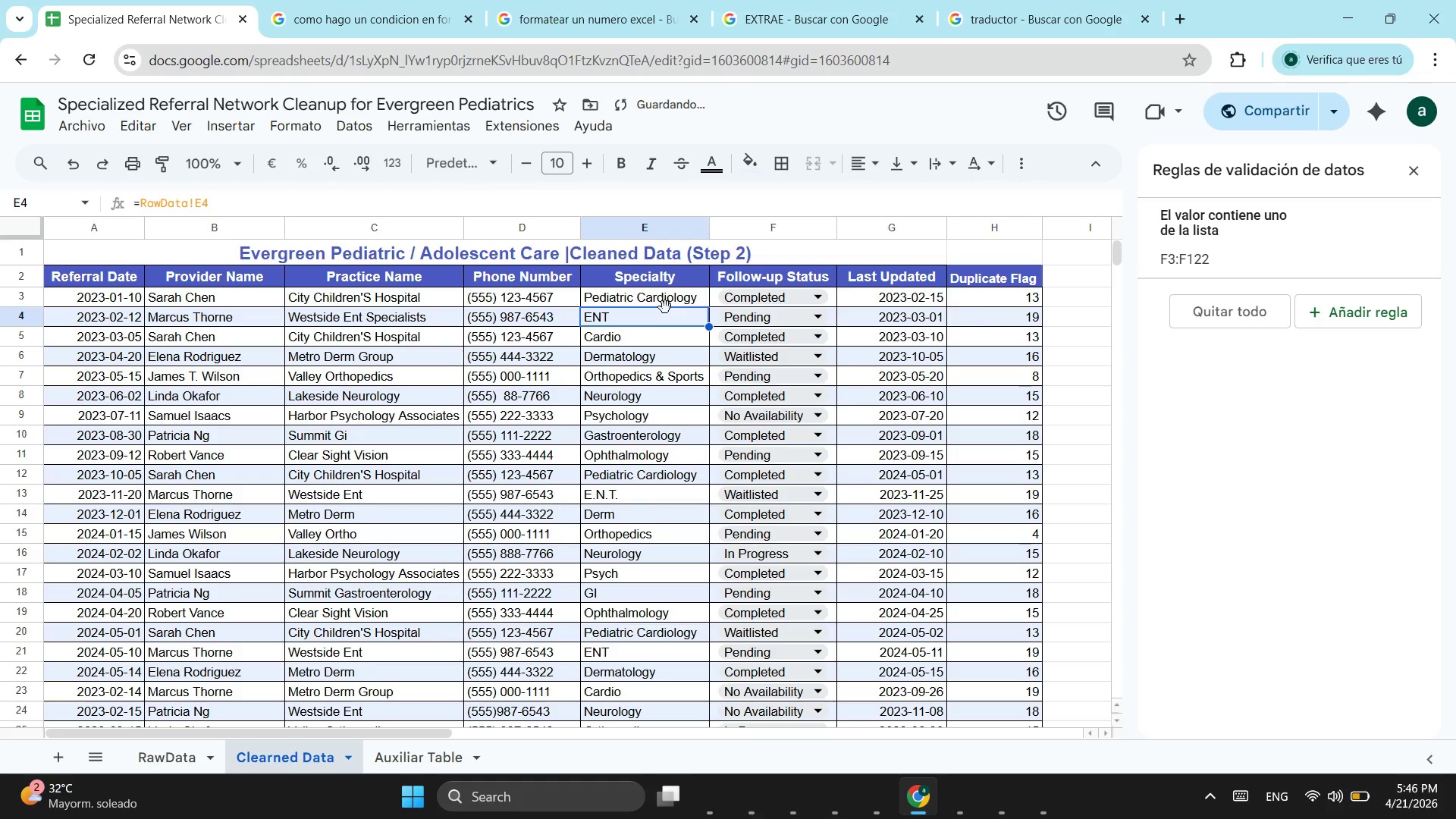 
left_click([665, 307])
 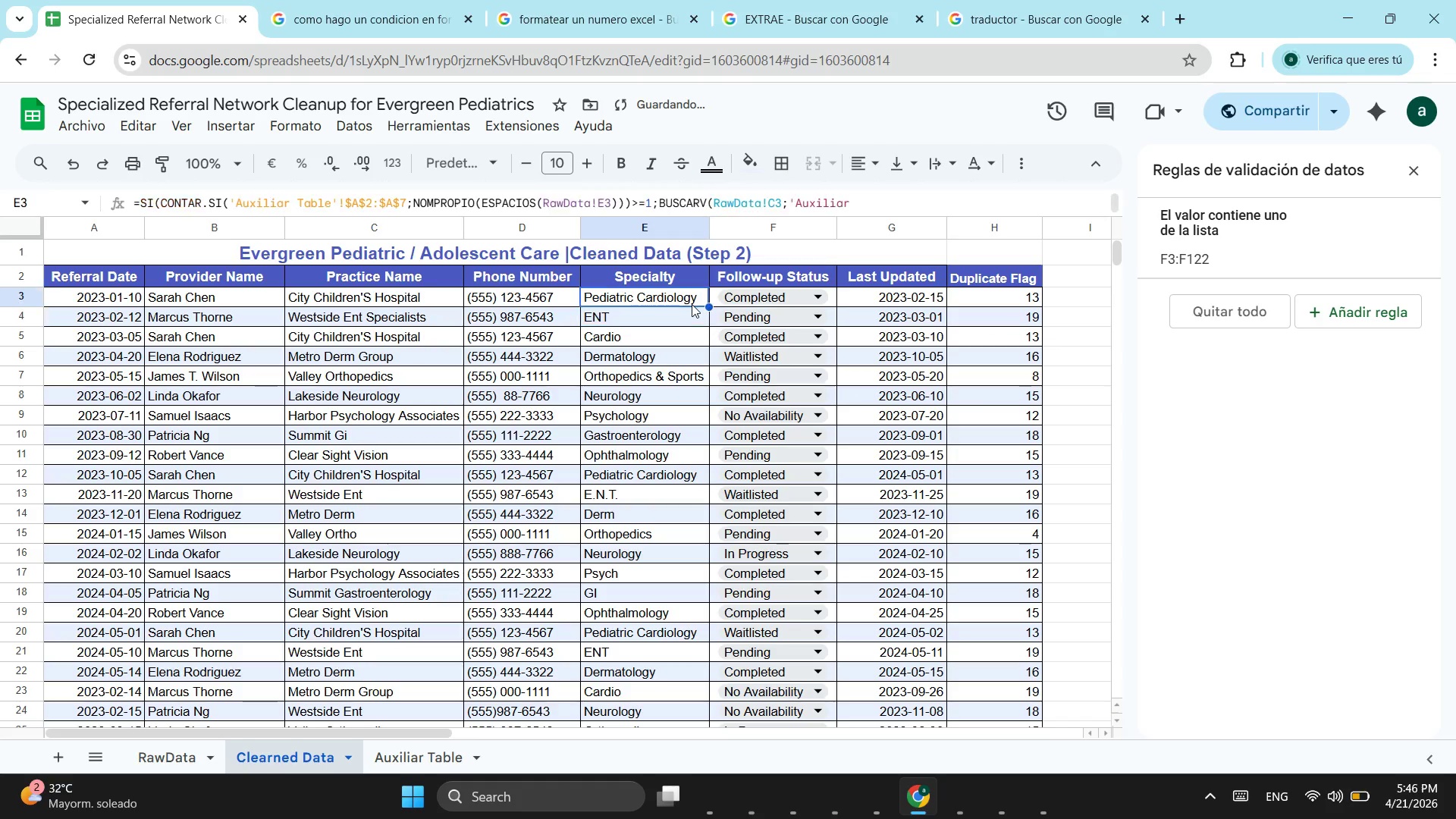 
left_click([692, 304])
 